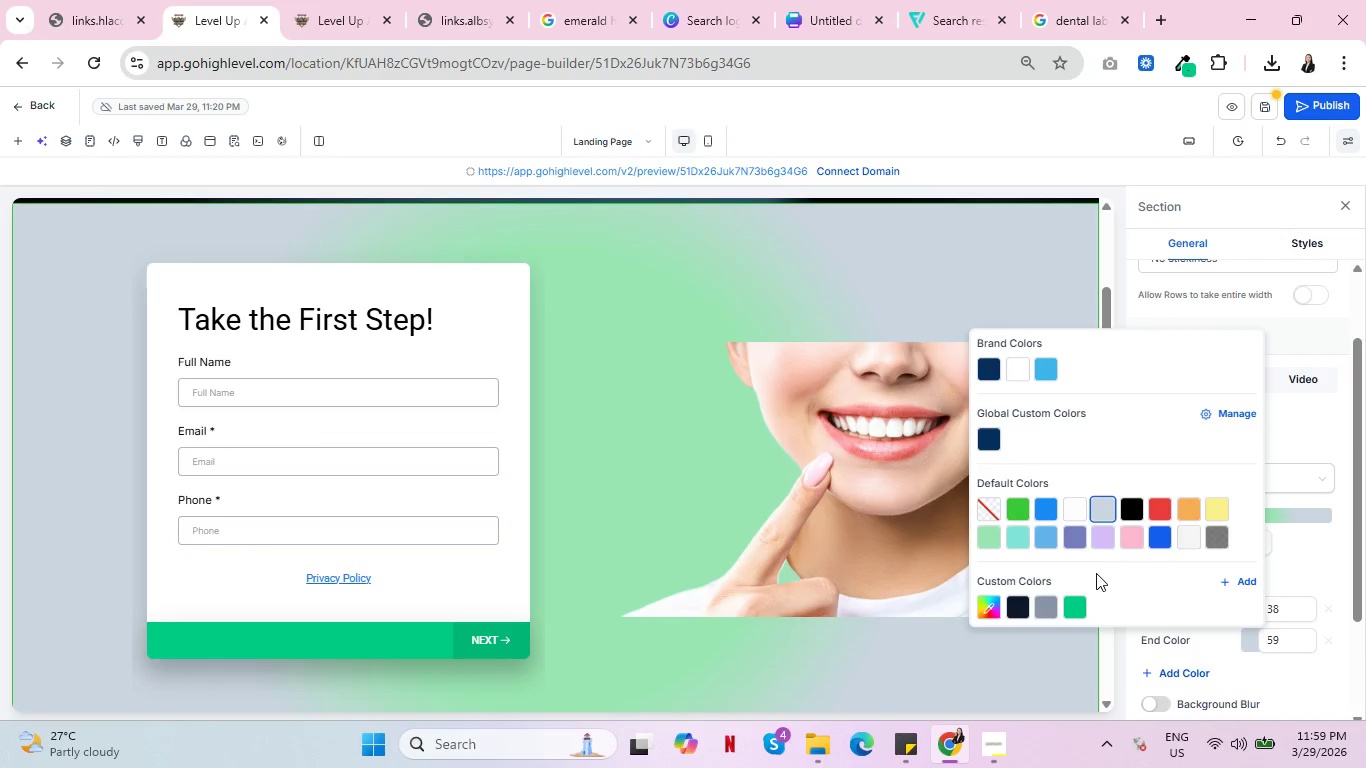 
left_click([1099, 507])
 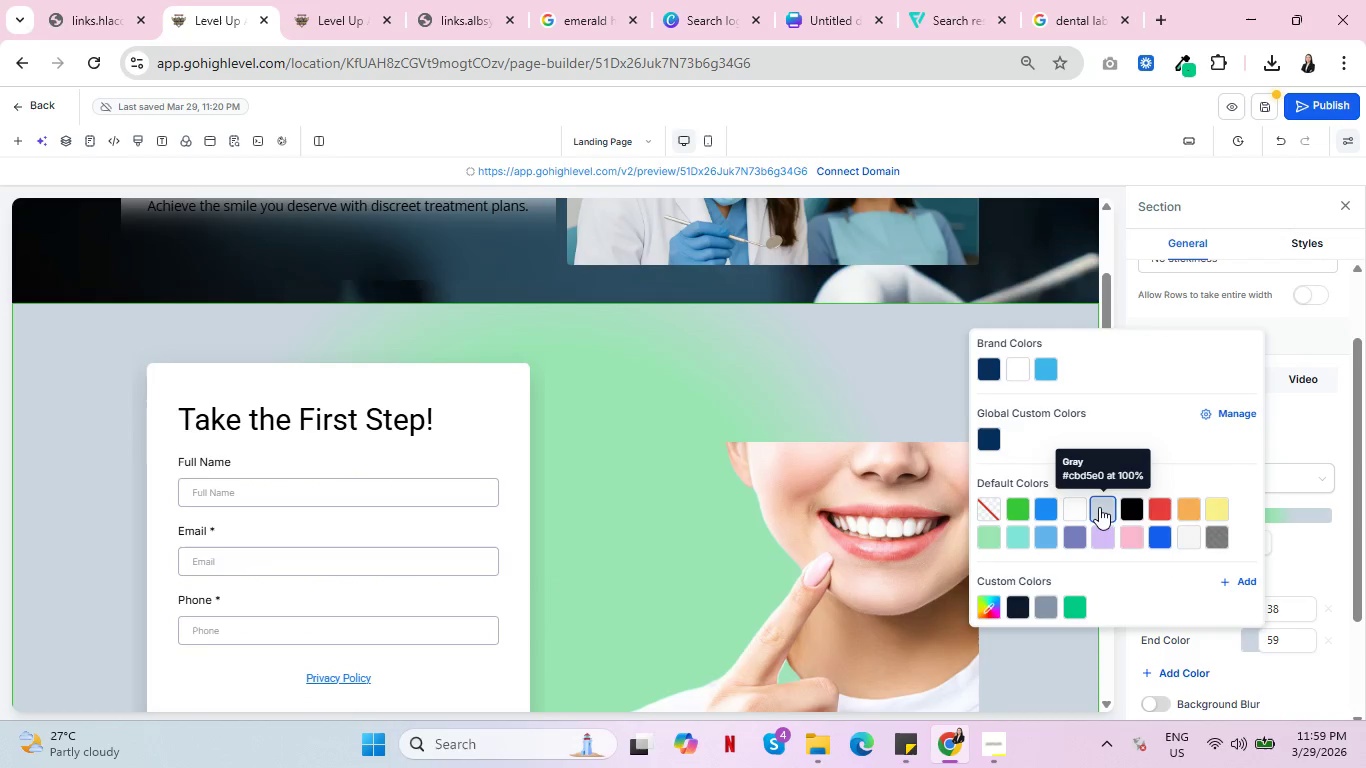 
left_click([1012, 506])
 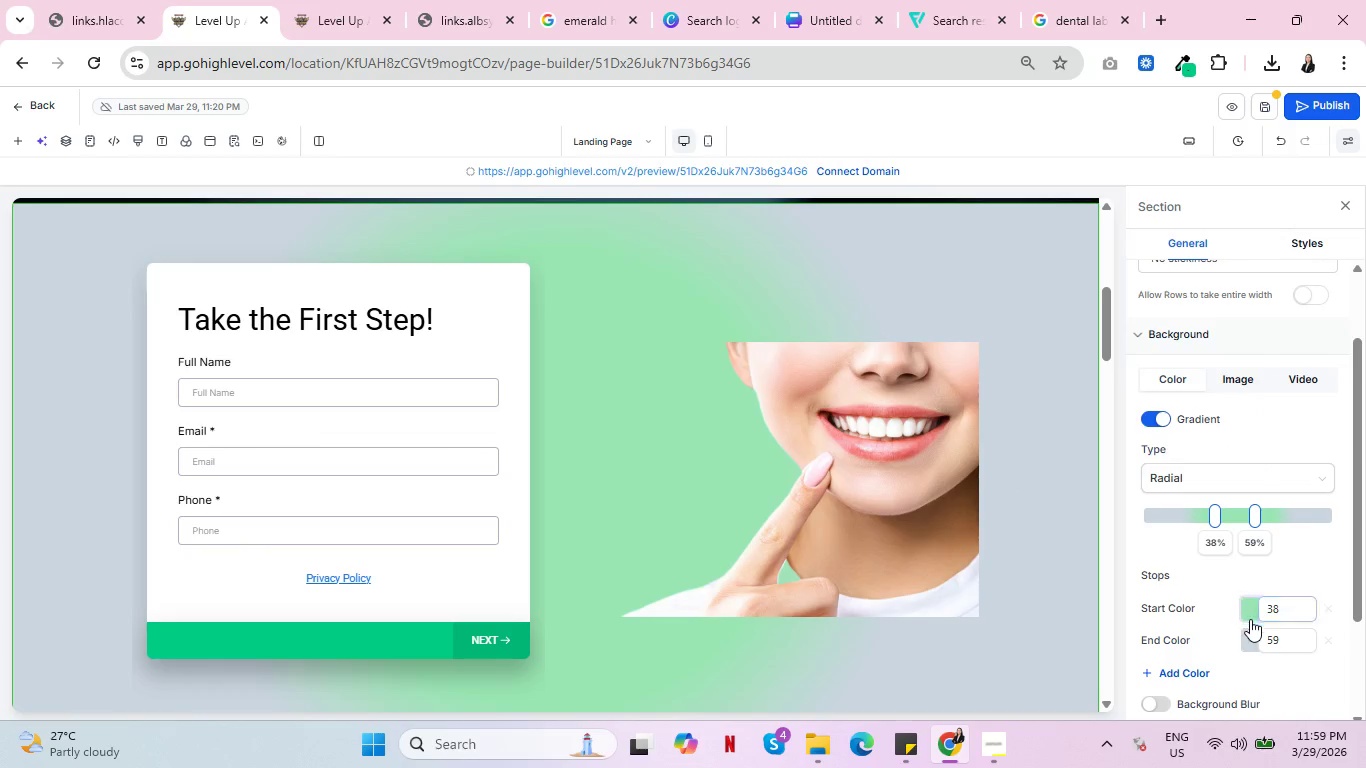 
left_click([1249, 641])
 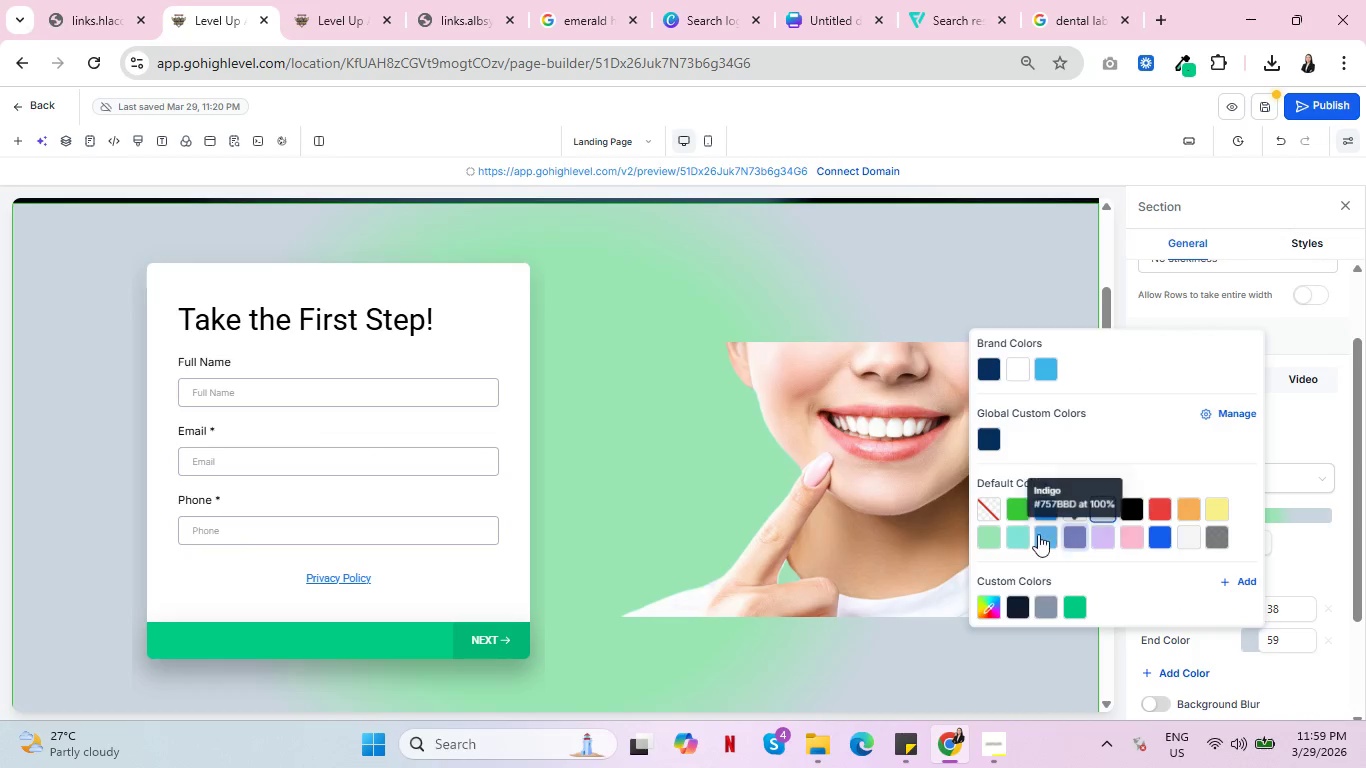 
left_click([1023, 534])
 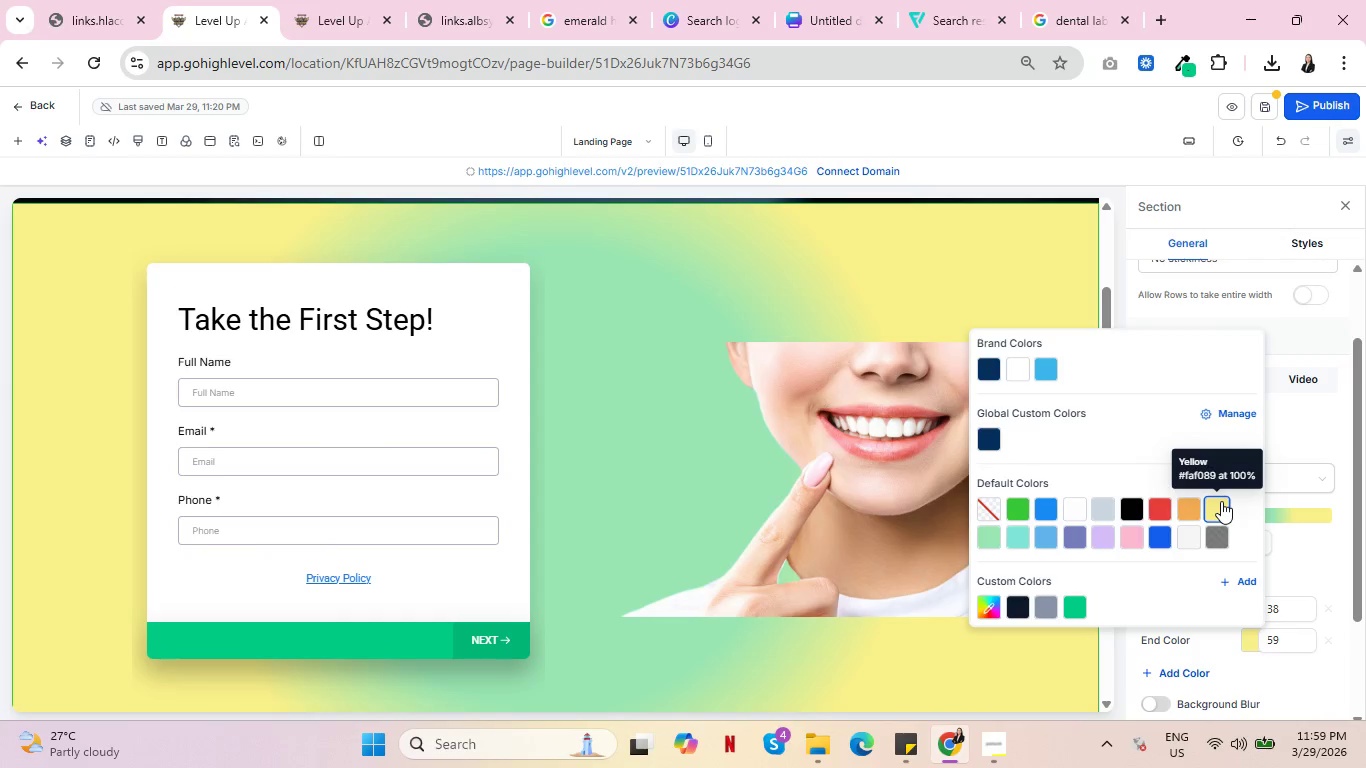 
wait(7.84)
 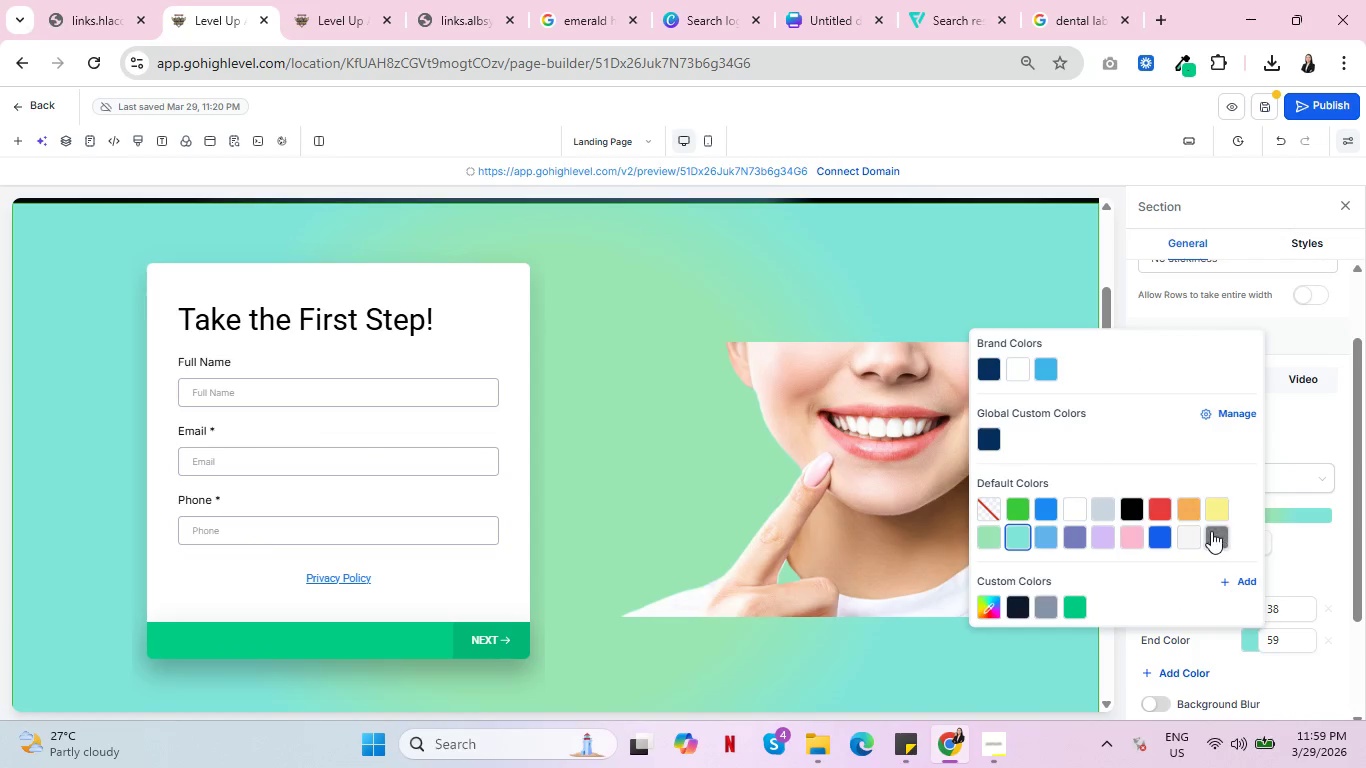 
left_click([987, 534])
 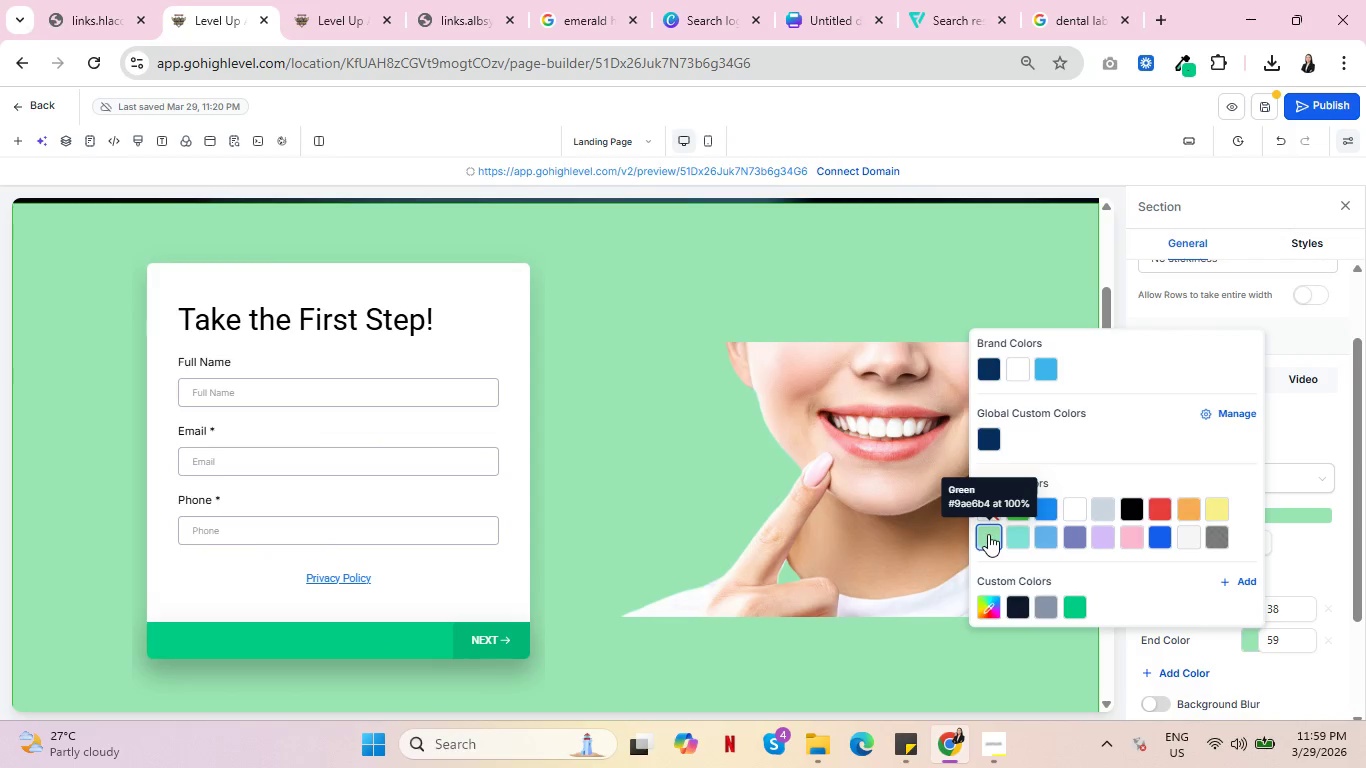 
scroll: coordinate [696, 522], scroll_direction: up, amount: 2.0
 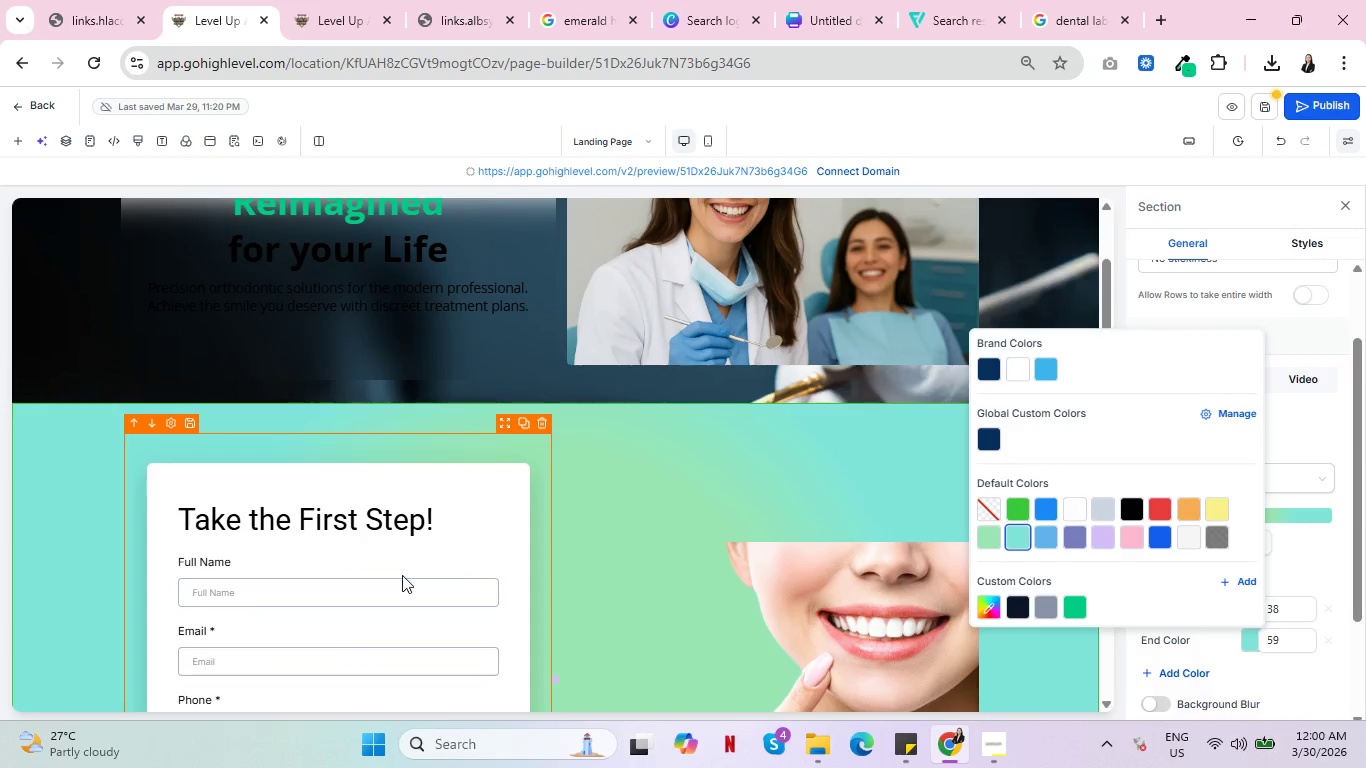 
scroll: coordinate [401, 575], scroll_direction: down, amount: 1.0
 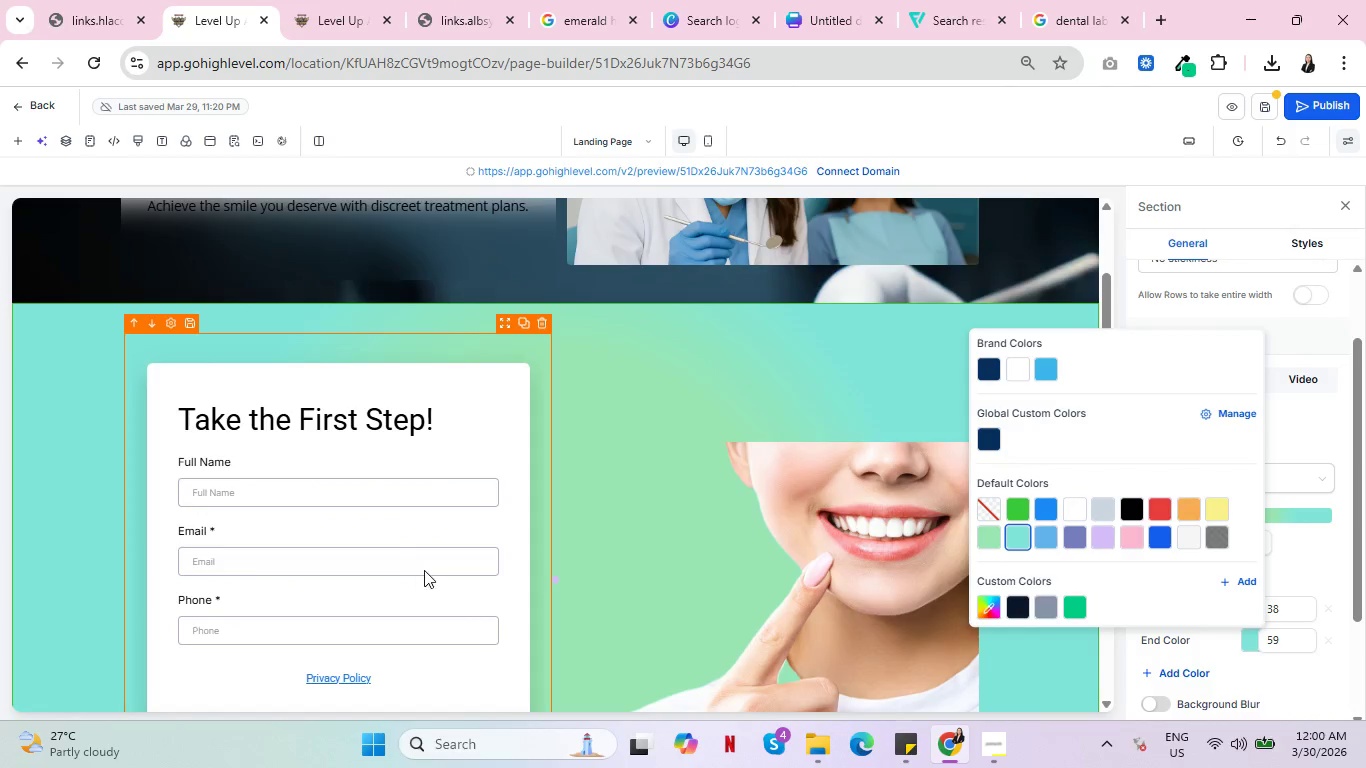 
left_click([1018, 538])
 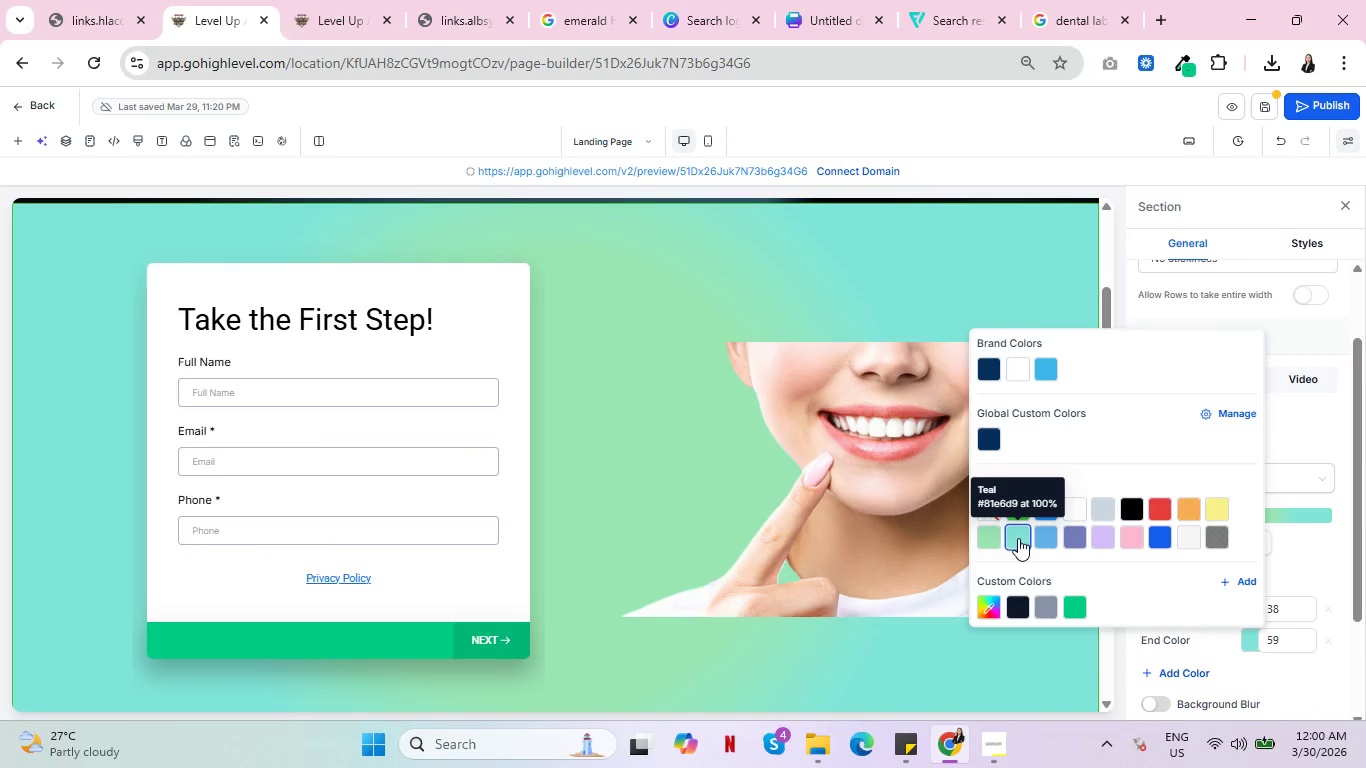 
scroll: coordinate [425, 570], scroll_direction: down, amount: 3.0
 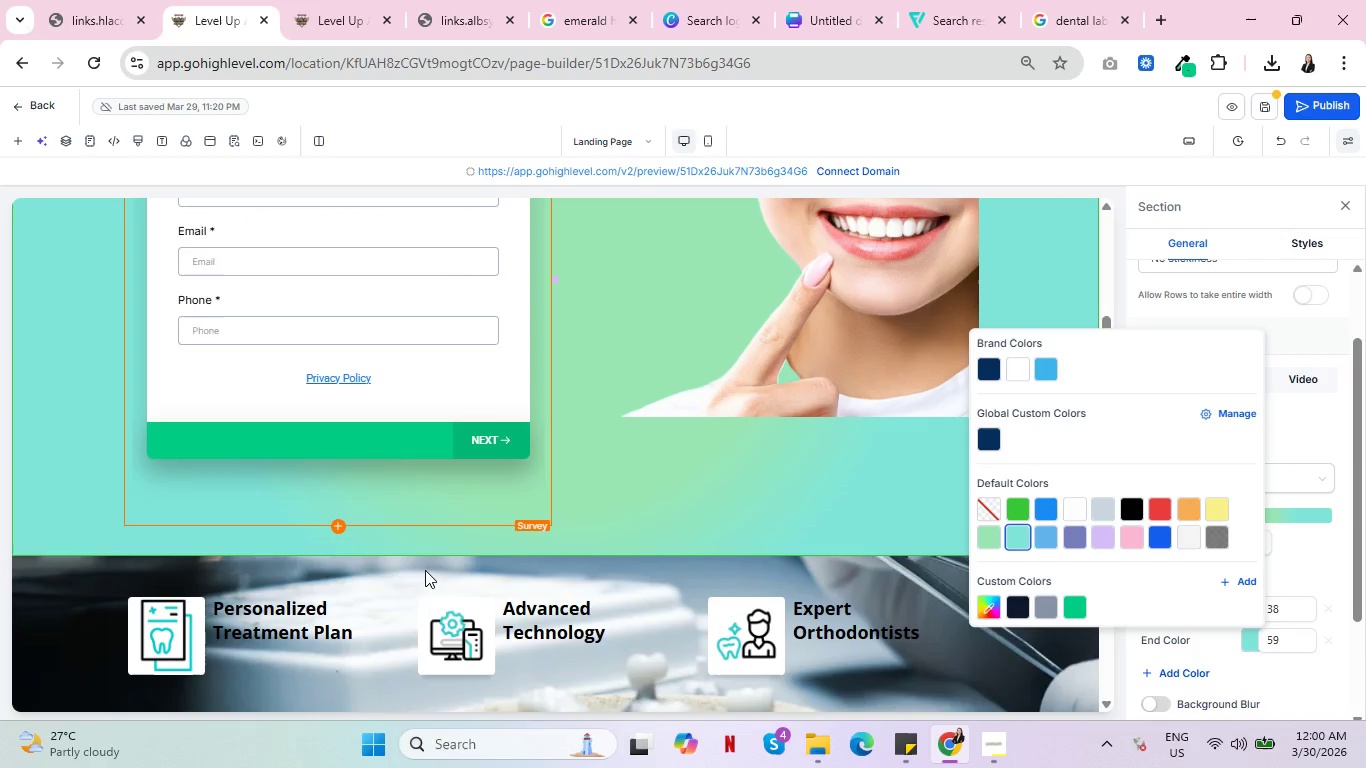 
scroll: coordinate [425, 570], scroll_direction: up, amount: 1.0
 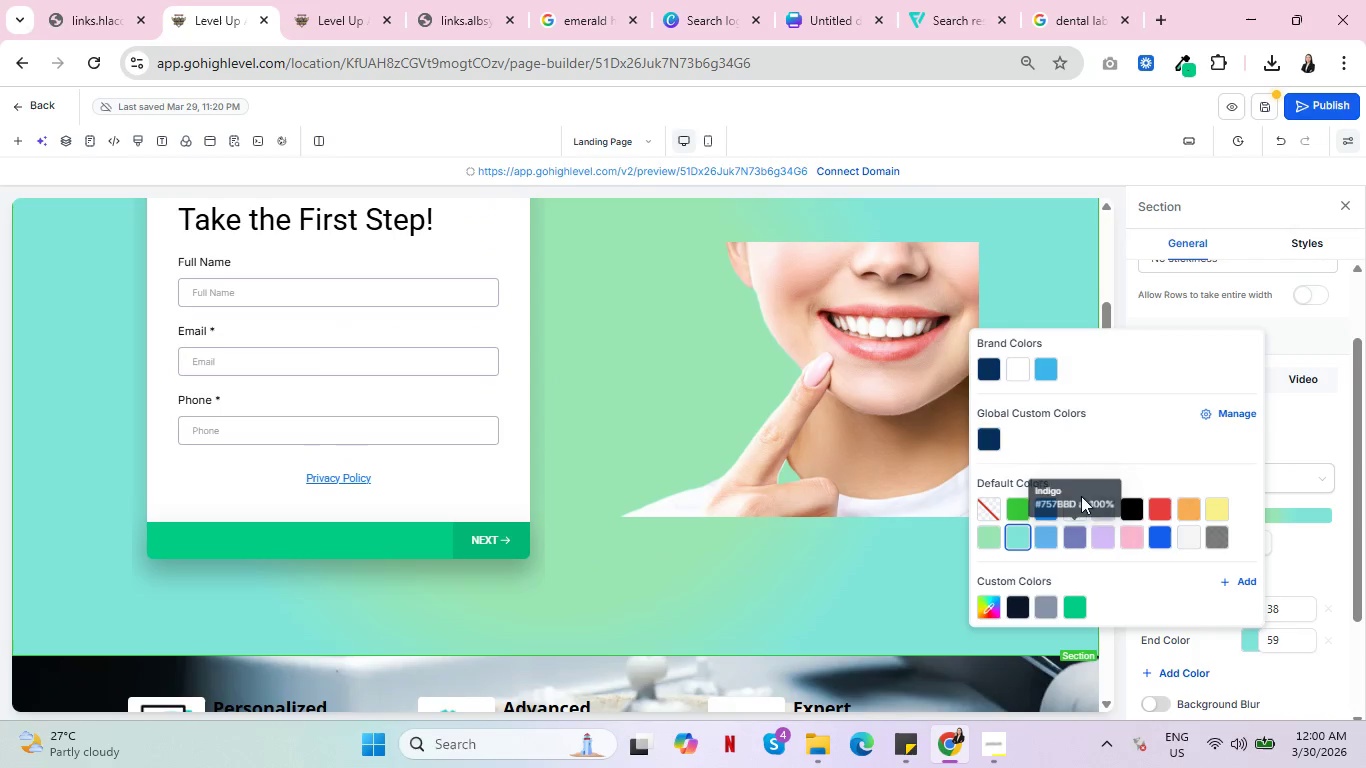 
left_click([1076, 511])
 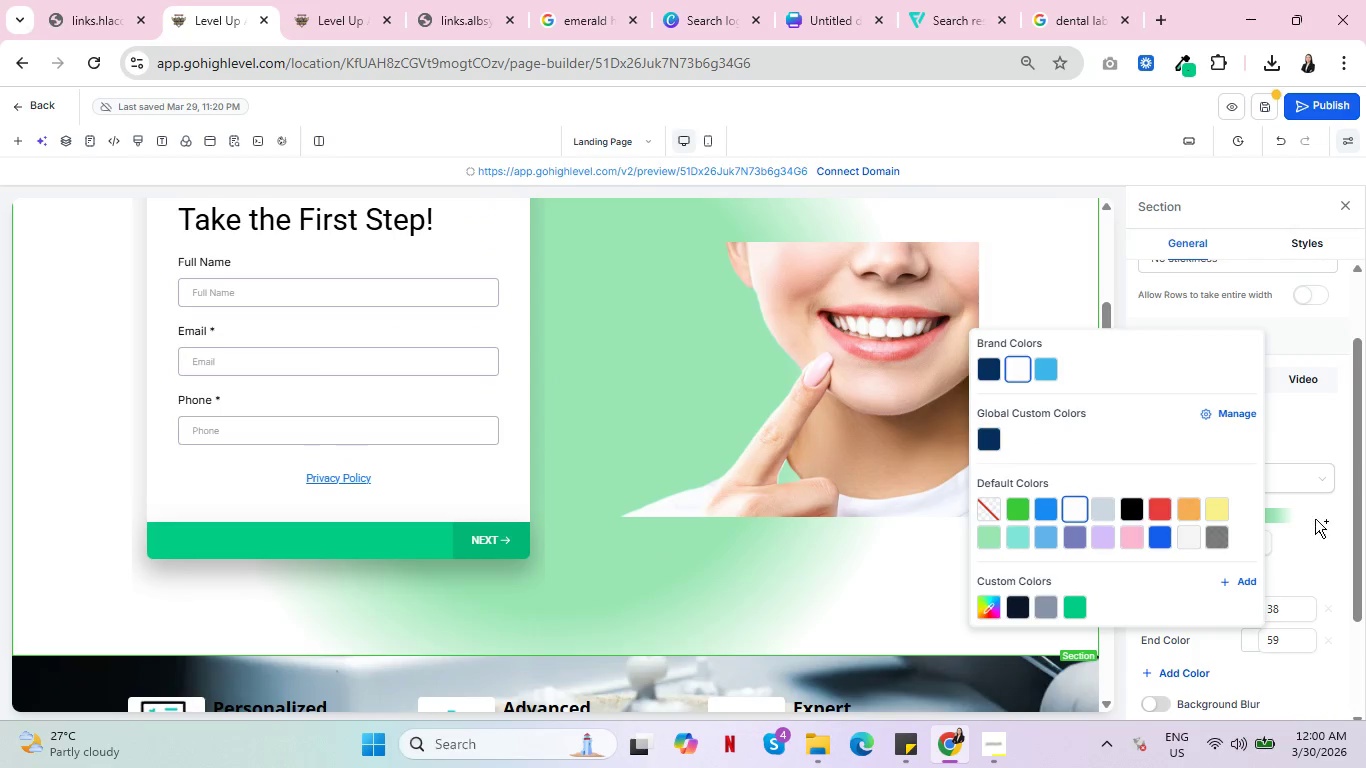 
left_click([1311, 529])
 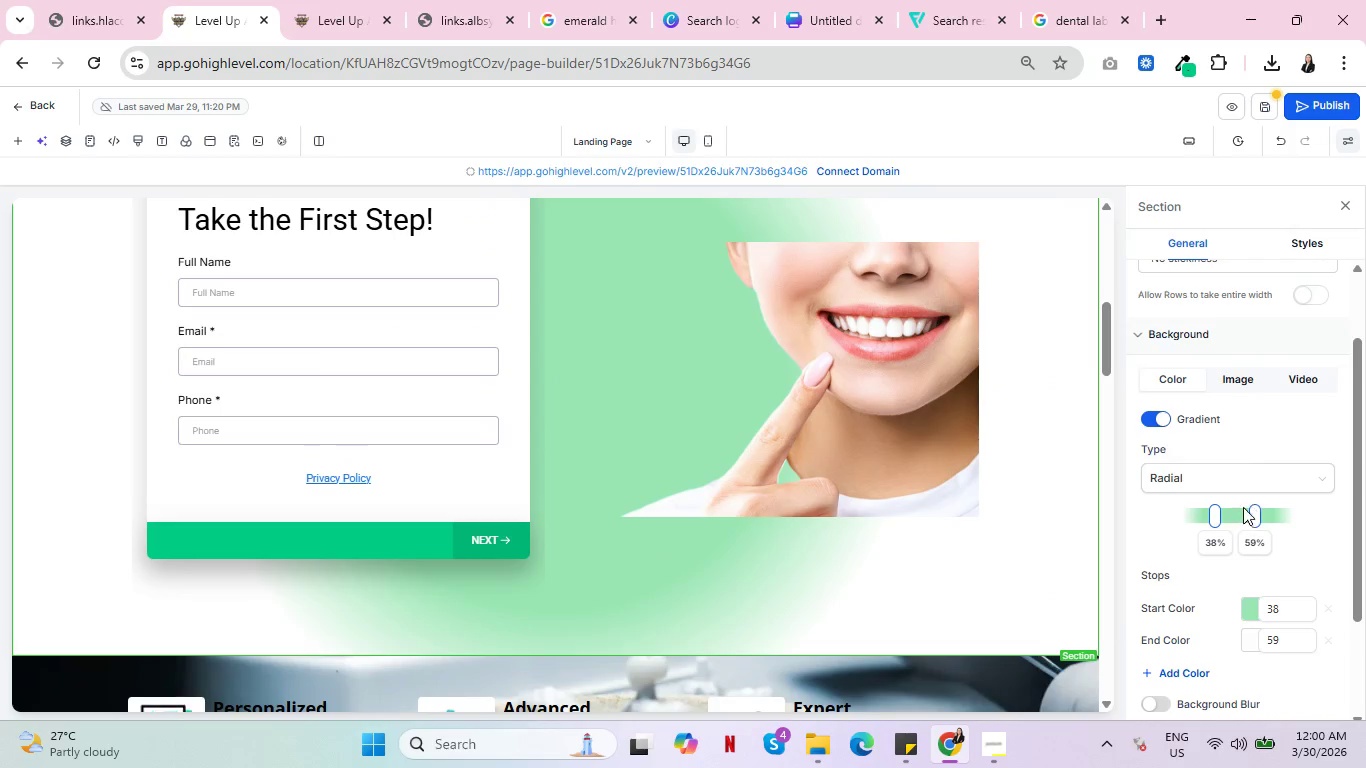 
left_click_drag(start_coordinate=[1253, 510], to_coordinate=[1294, 510])
 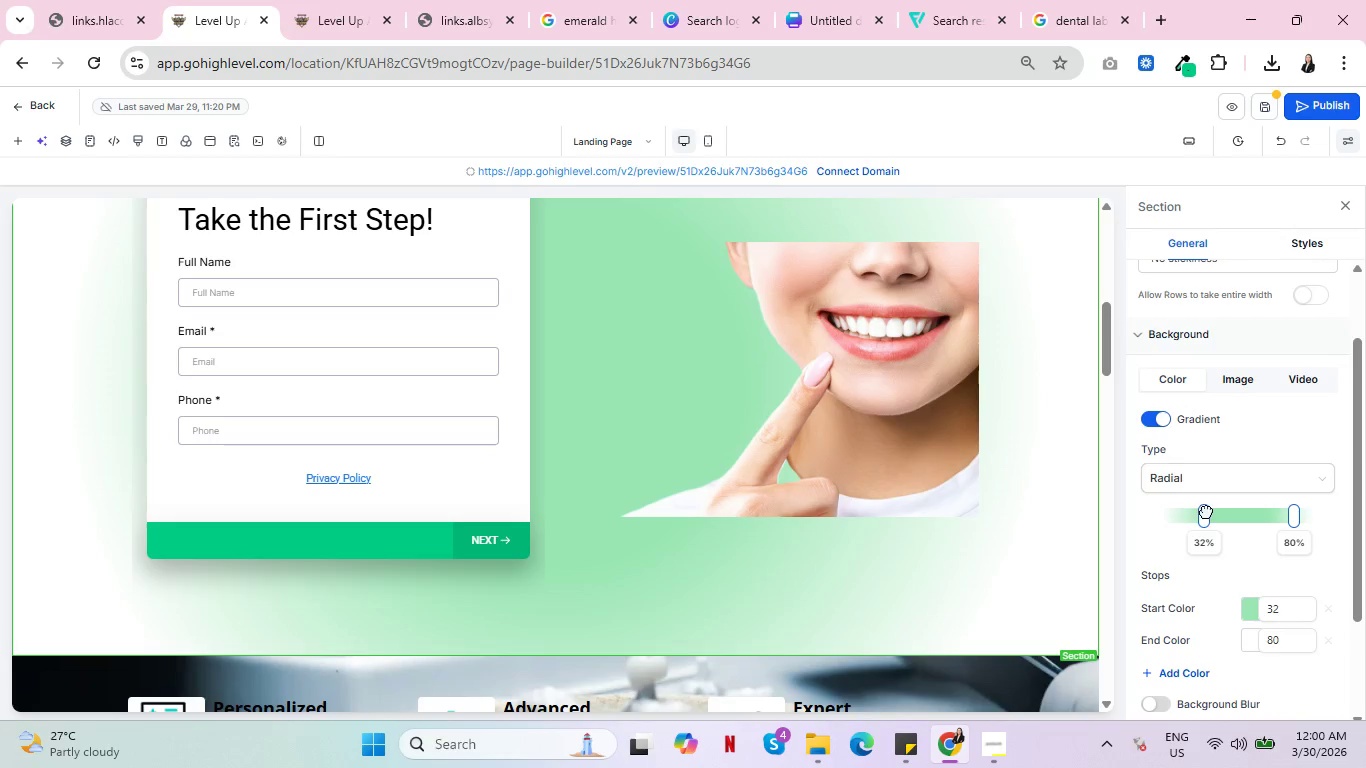 
wait(6.39)
 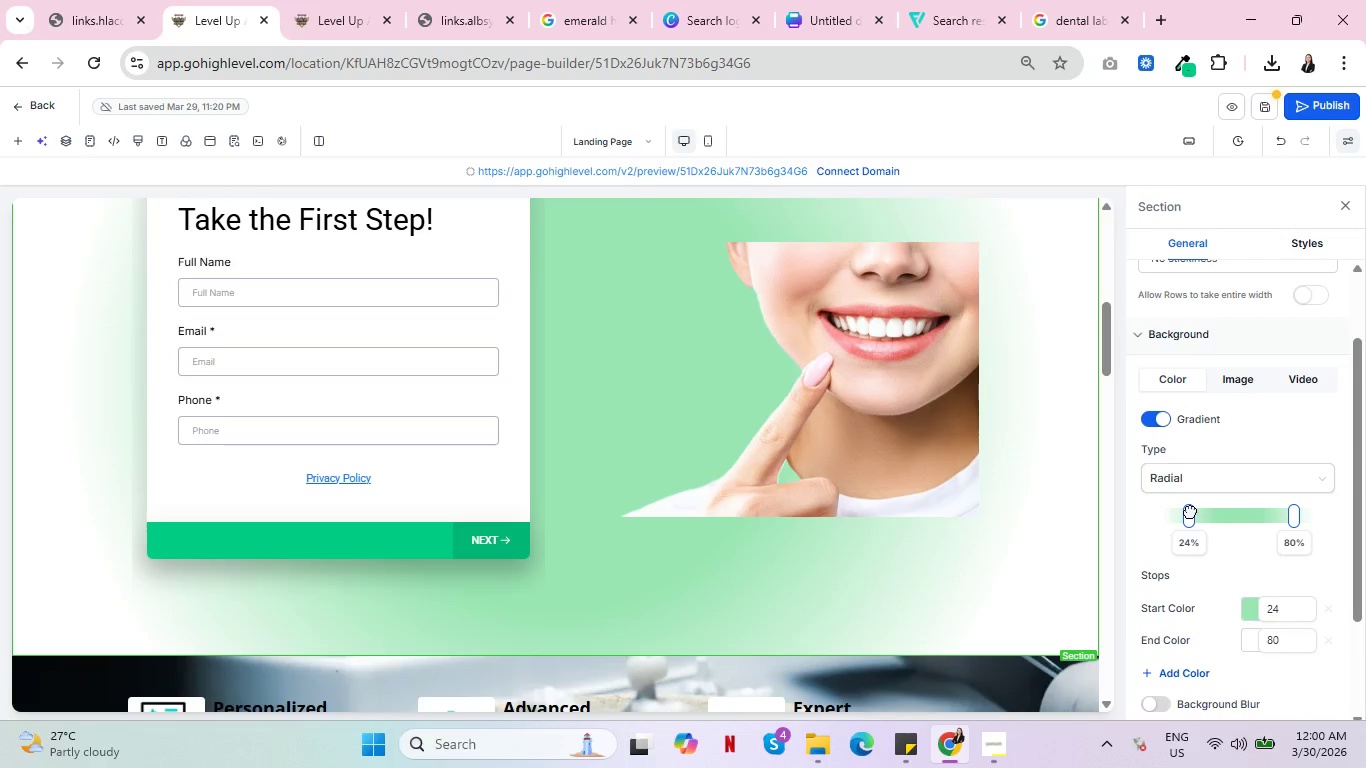 
scroll: coordinate [948, 530], scroll_direction: up, amount: 3.0
 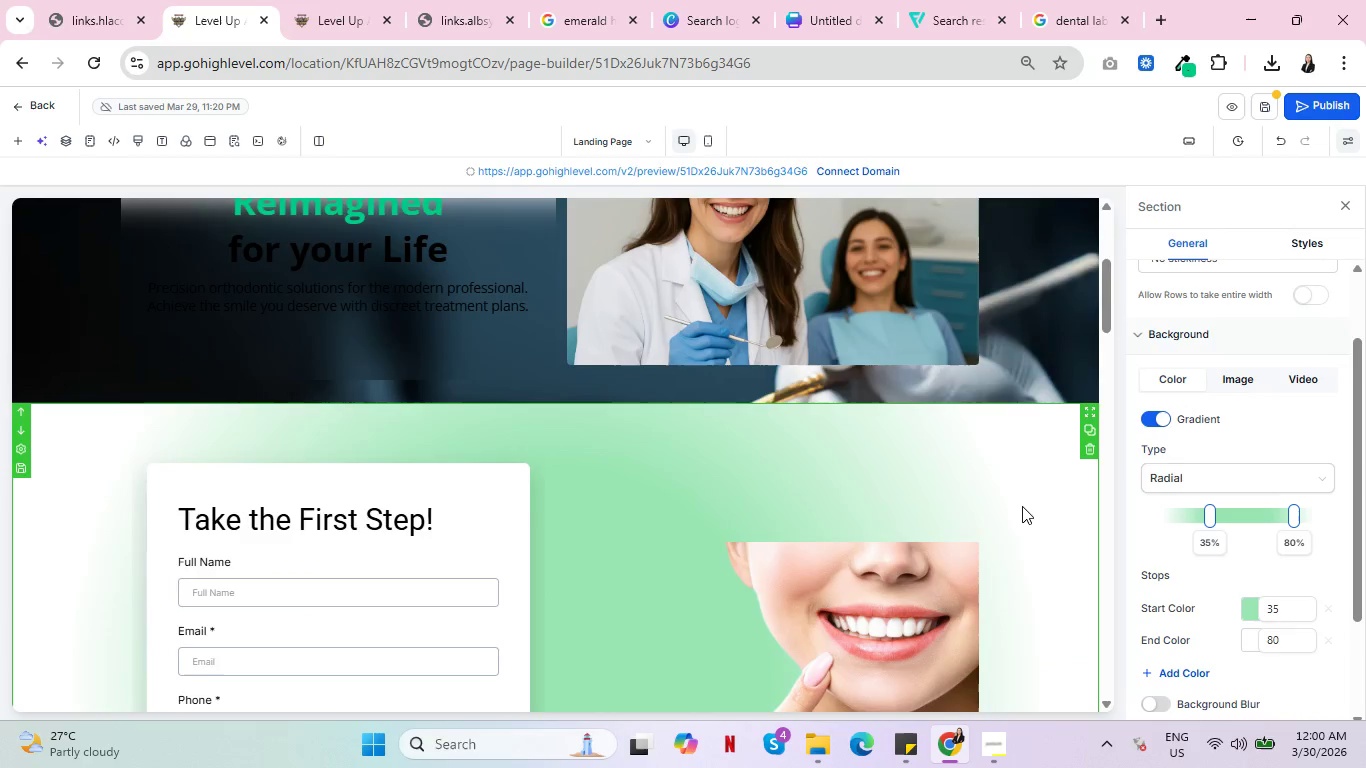 
scroll: coordinate [1281, 552], scroll_direction: down, amount: 4.0
 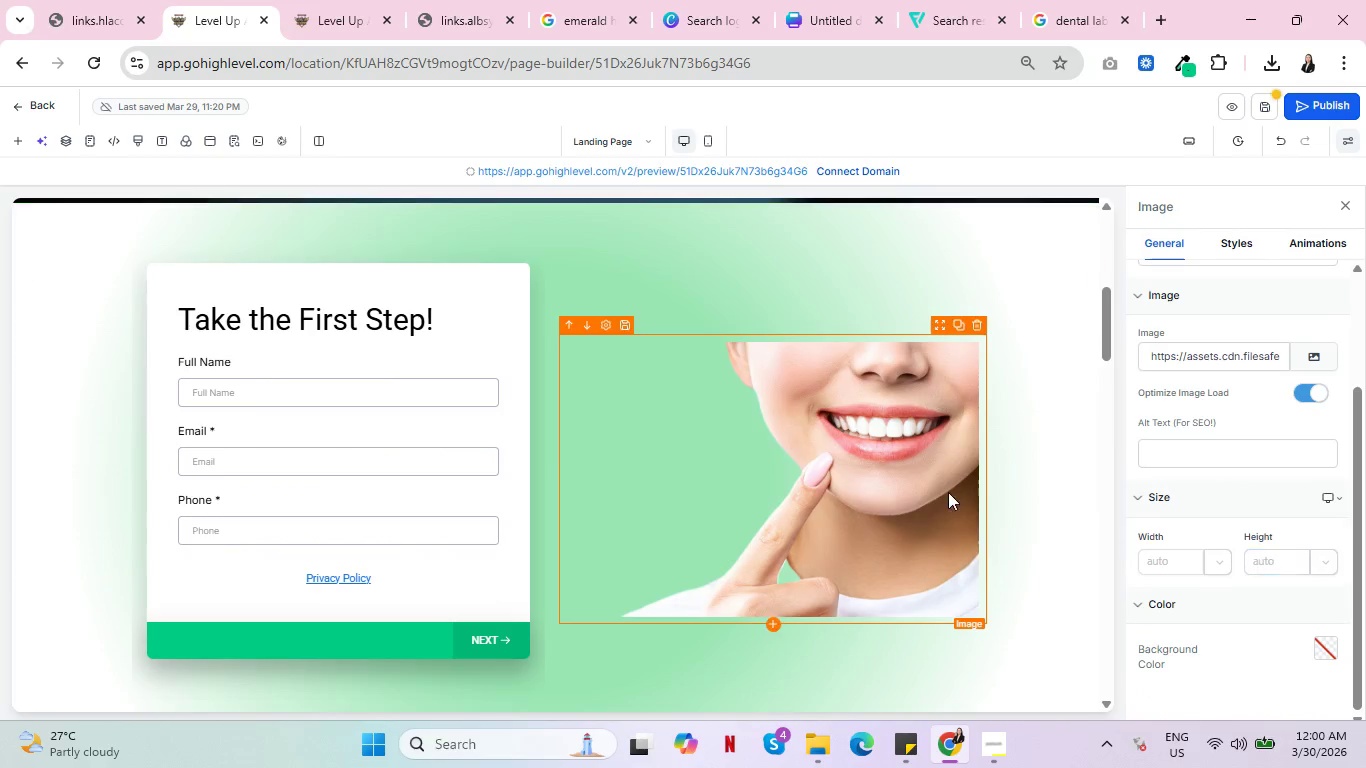 
left_click([879, 488])
 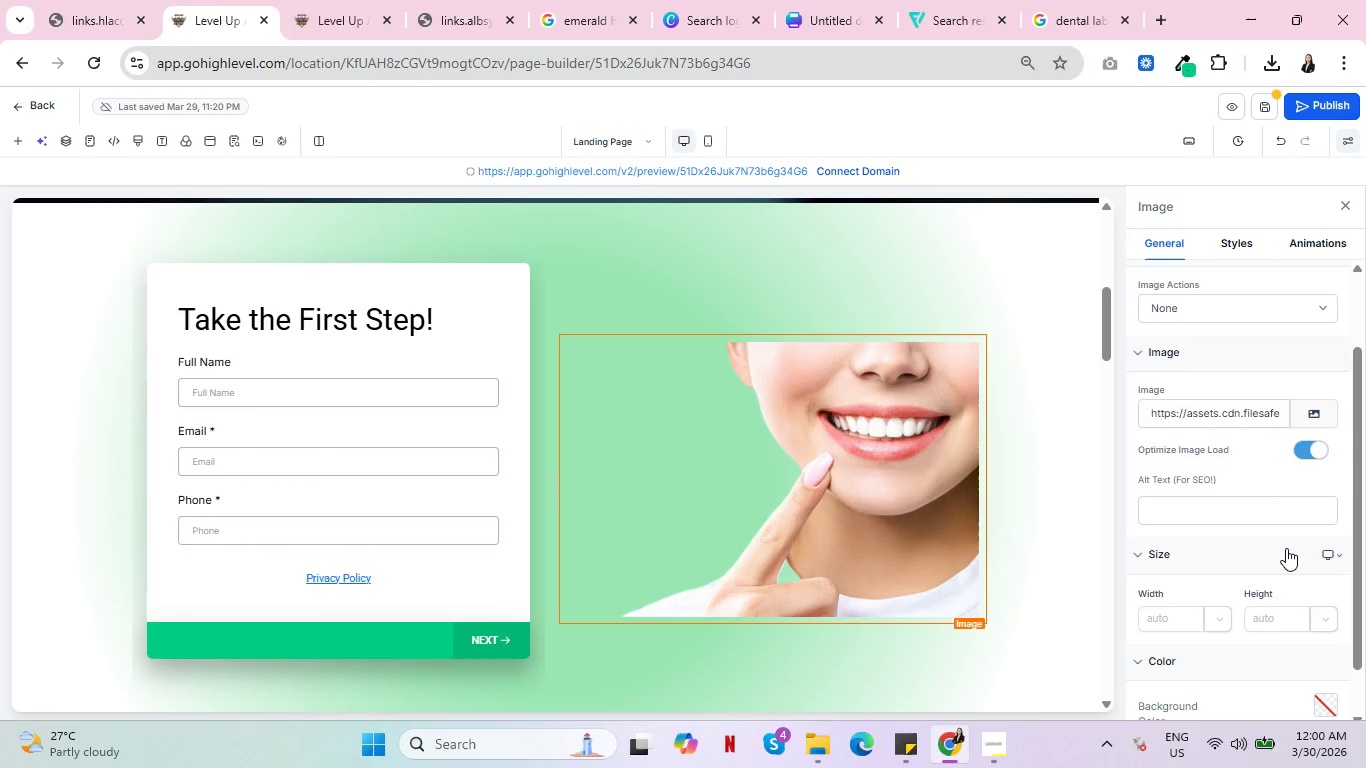 
scroll: coordinate [1295, 473], scroll_direction: up, amount: 4.0
 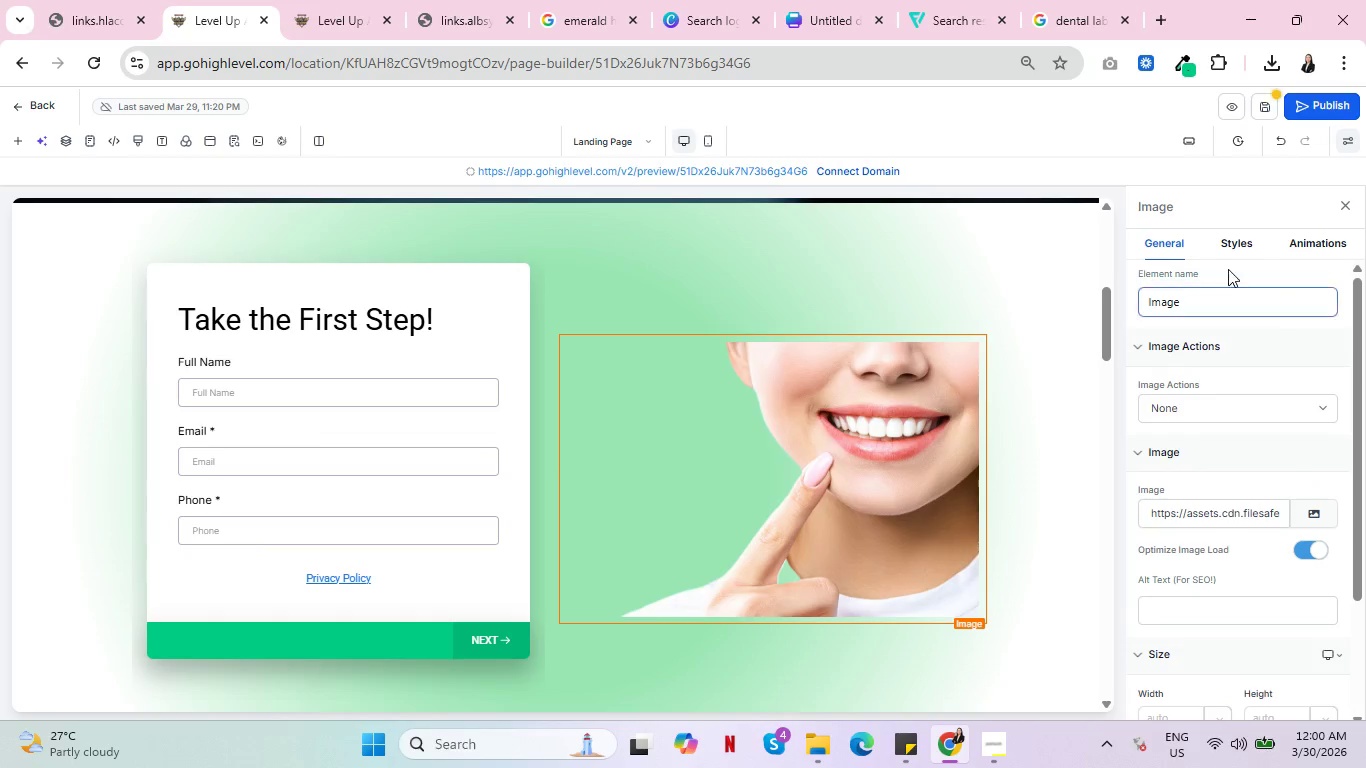 
left_click([922, 464])
 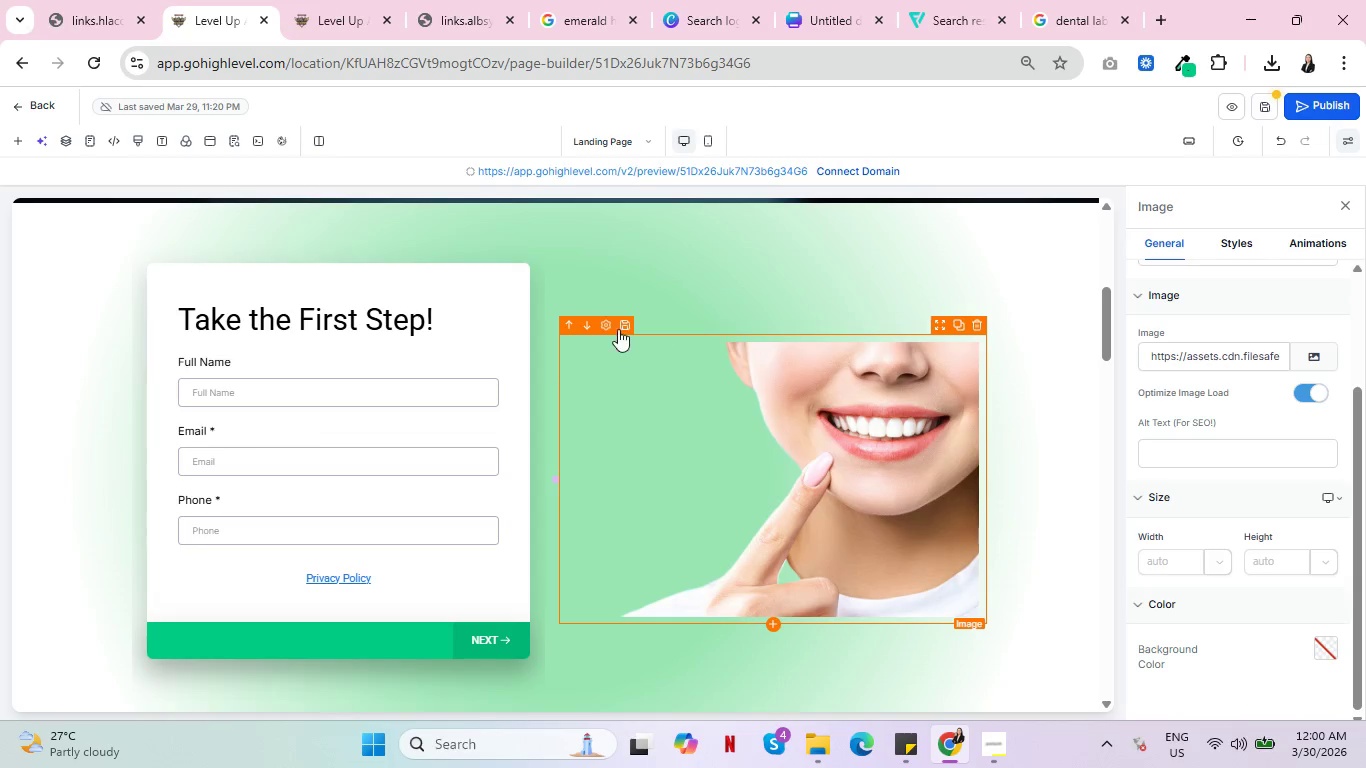 
left_click([604, 321])
 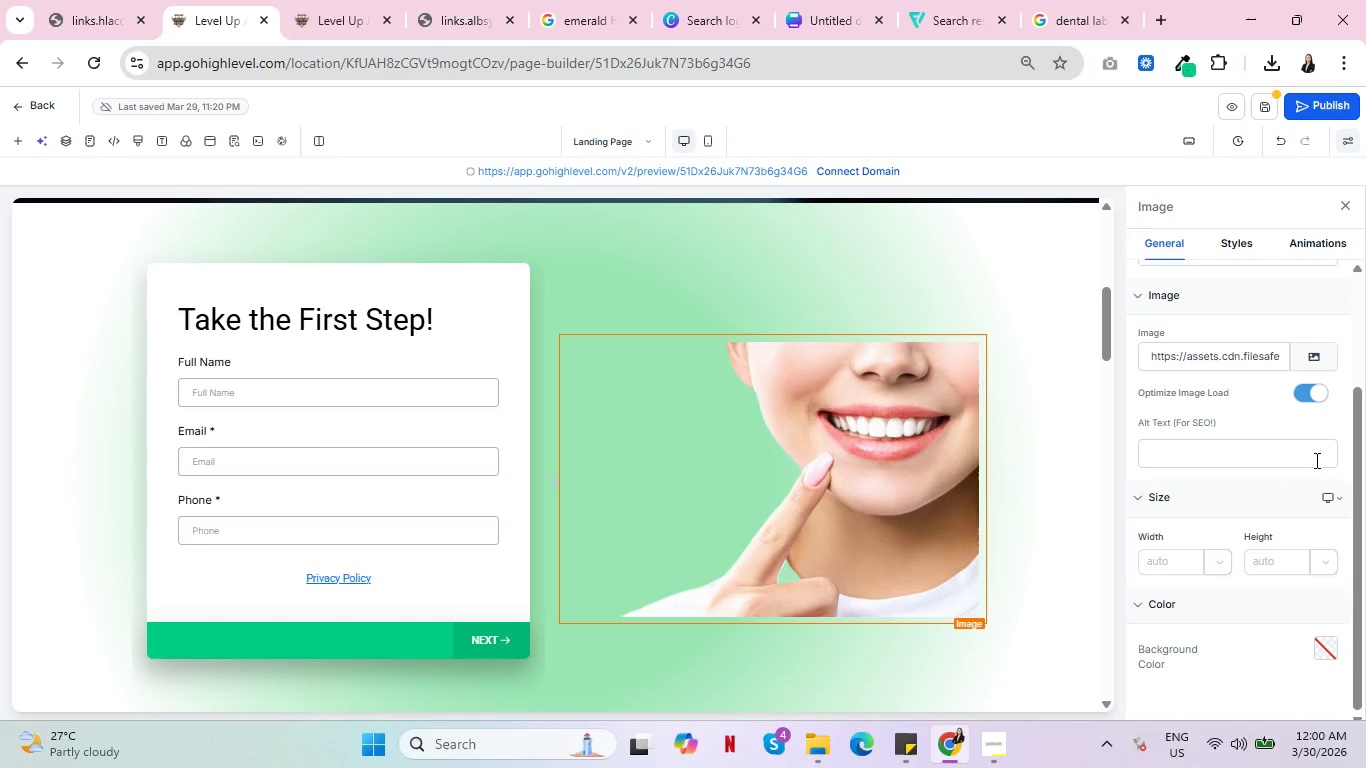 
left_click([1248, 242])
 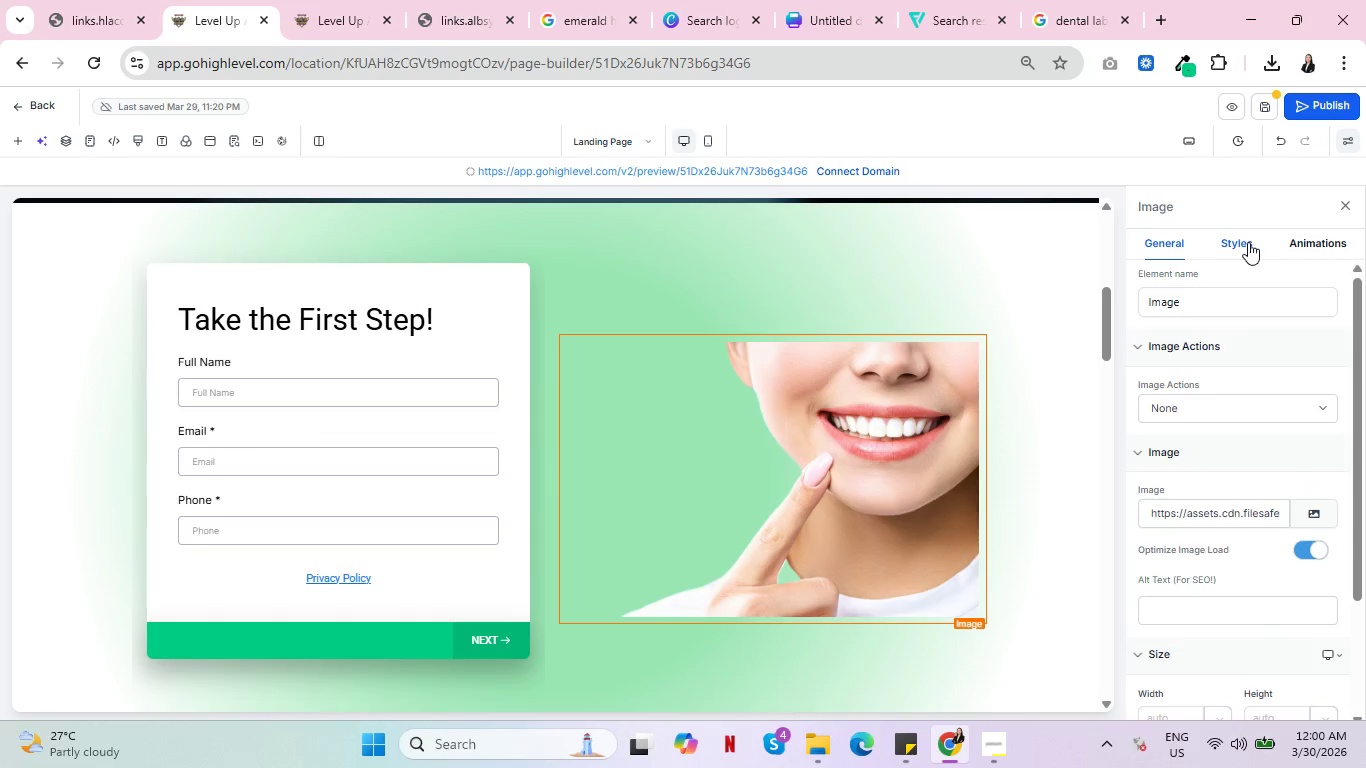 
mouse_move([1206, 452])
 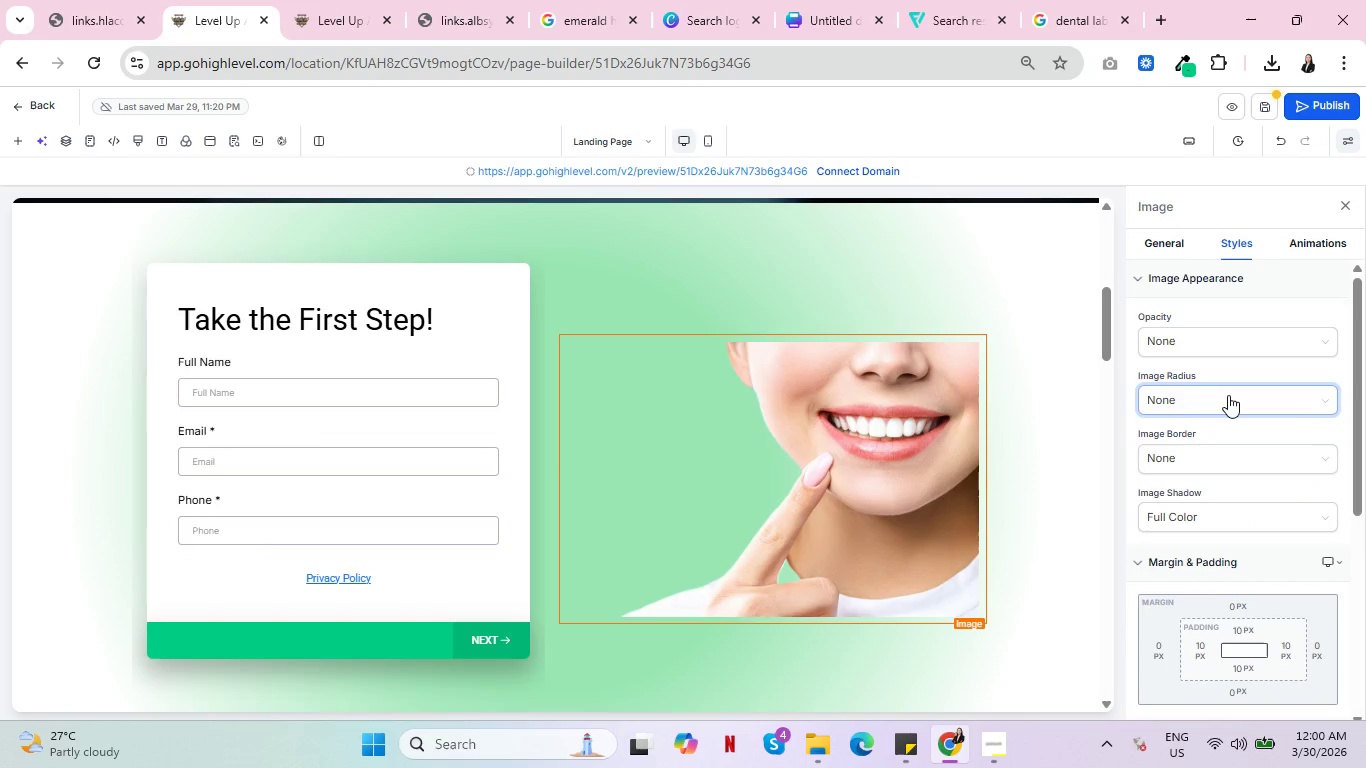 
left_click([1228, 395])
 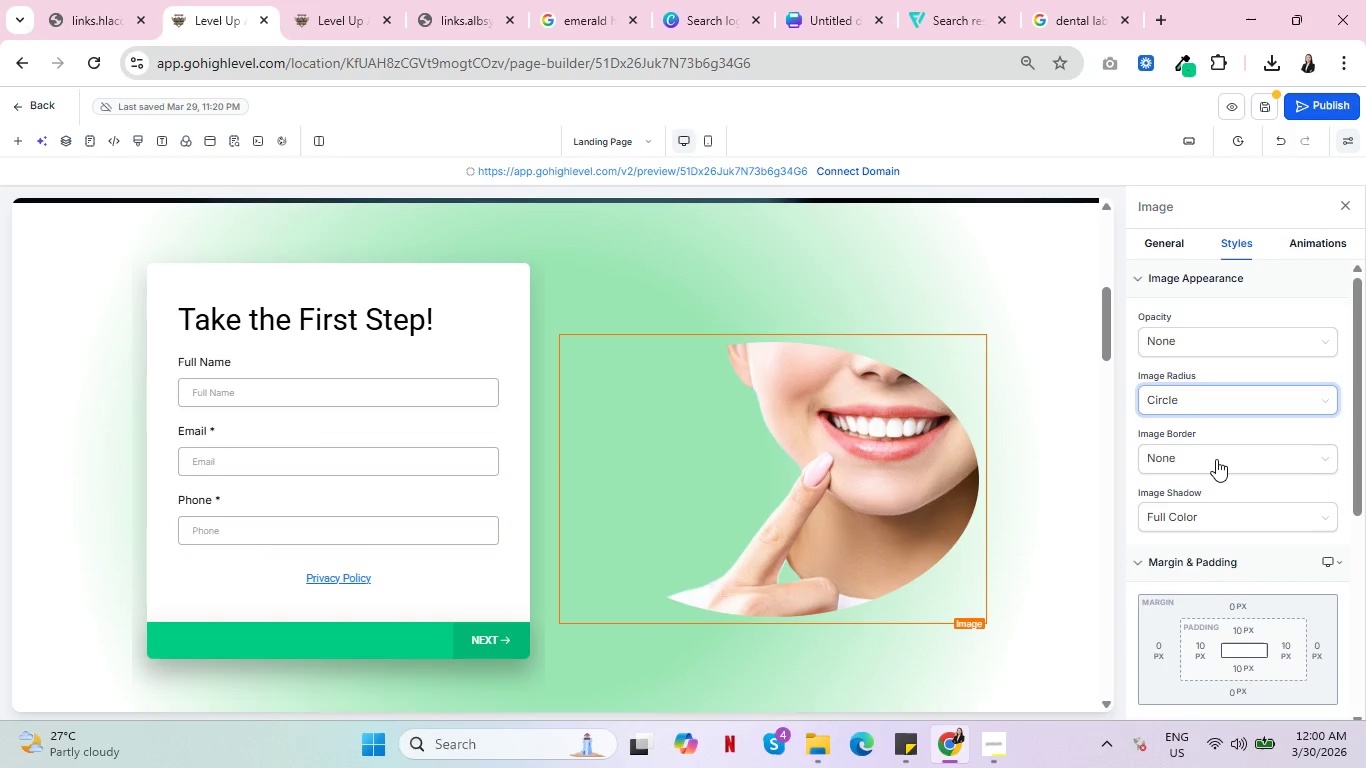 
left_click([1220, 397])
 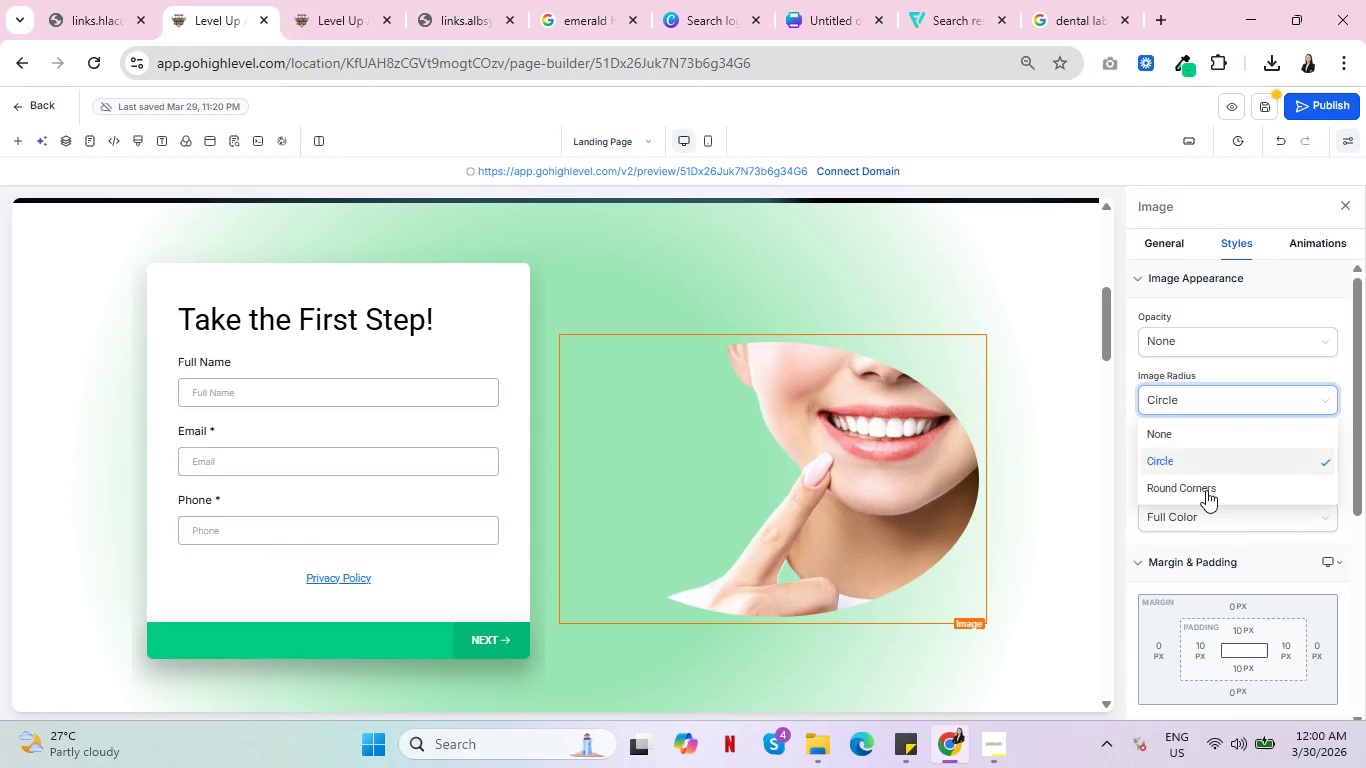 
left_click([1206, 491])
 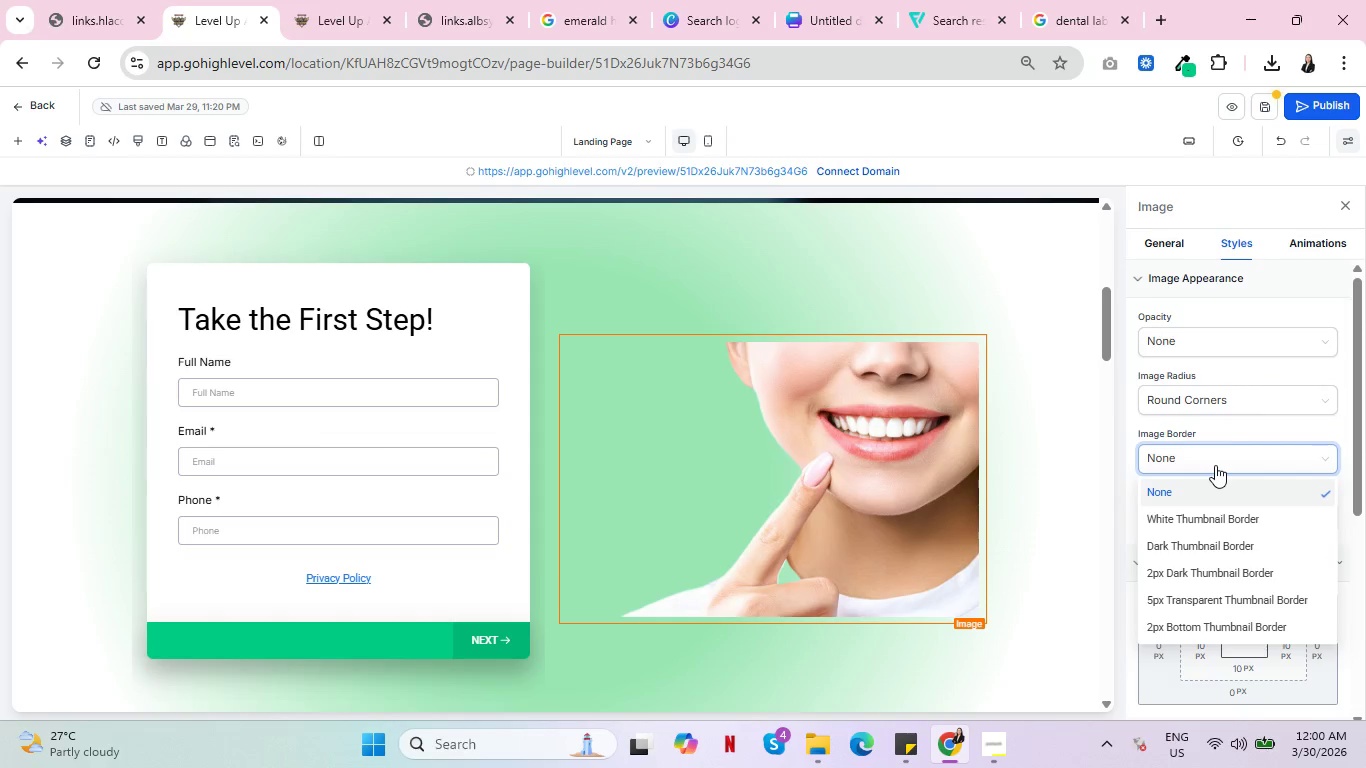 
wait(5.66)
 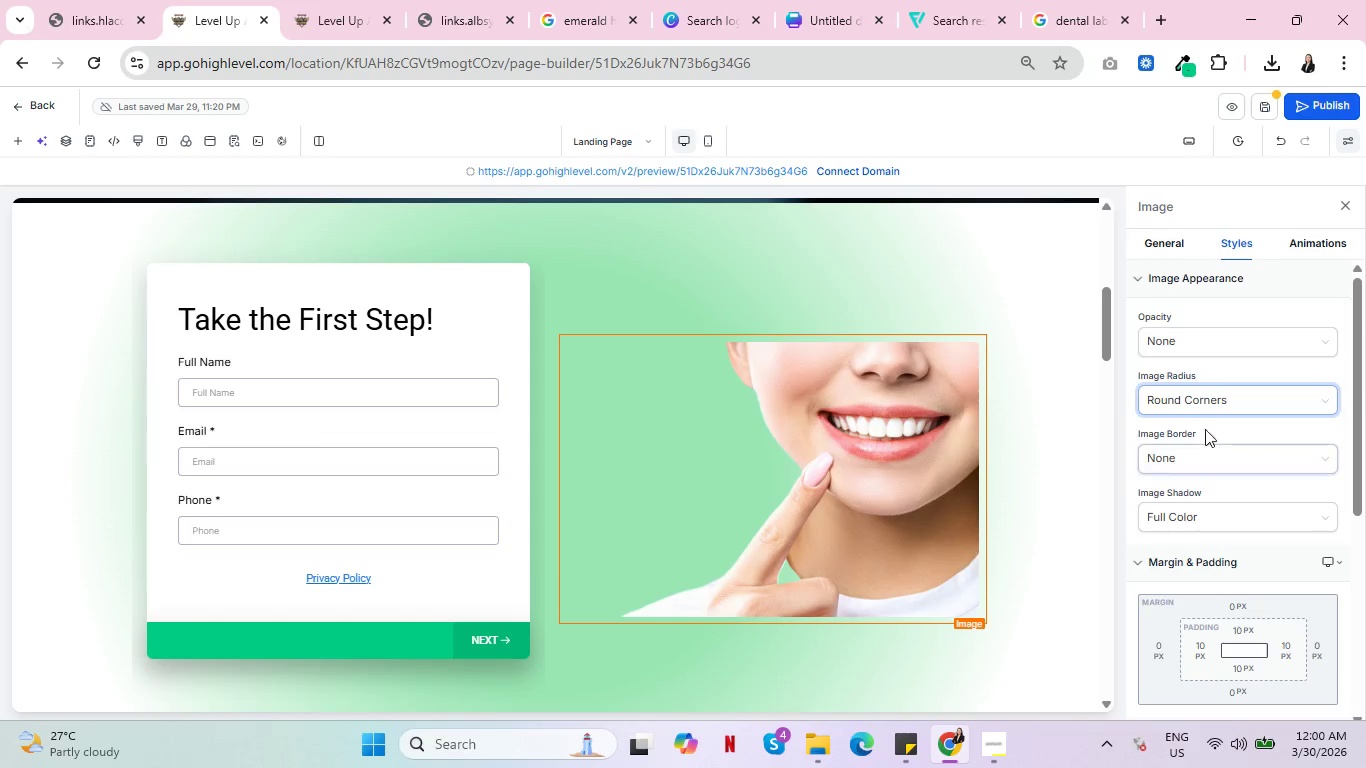 
left_click([1215, 514])
 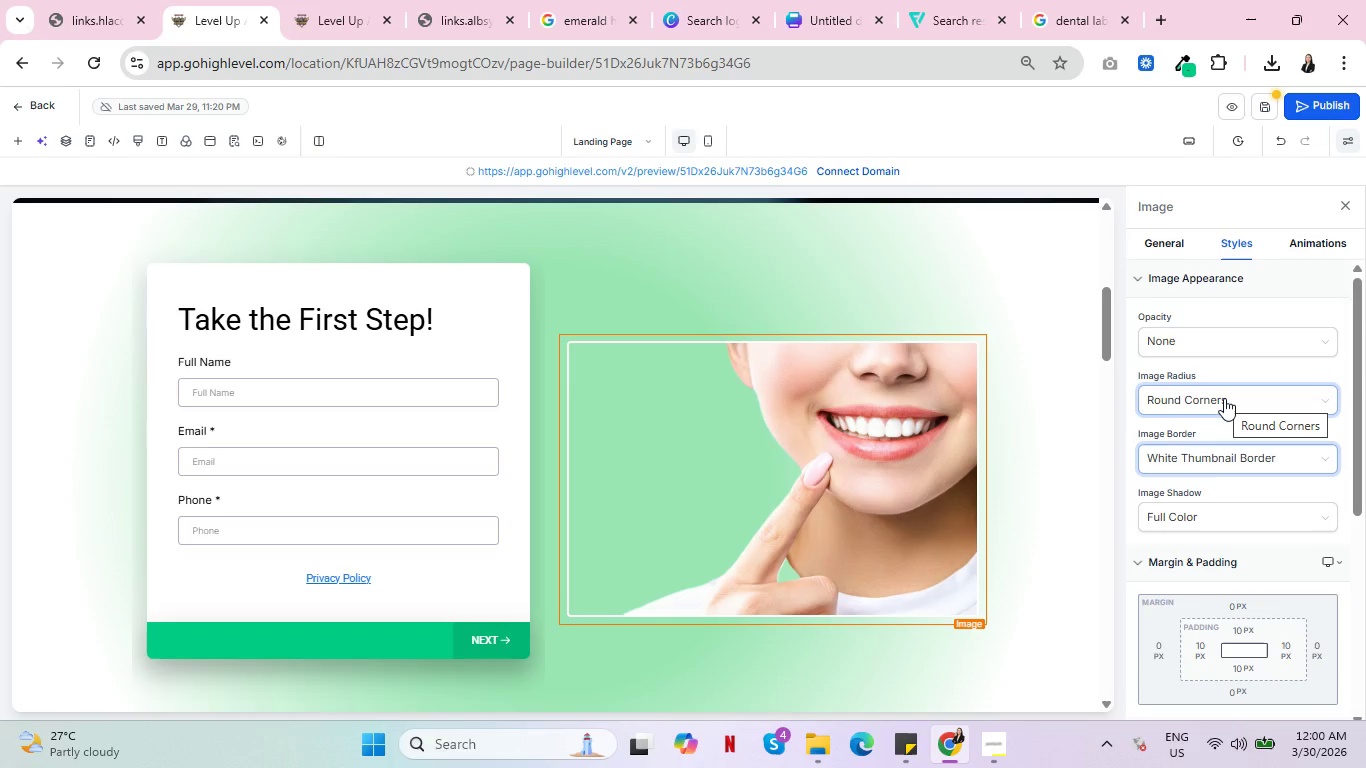 
wait(6.98)
 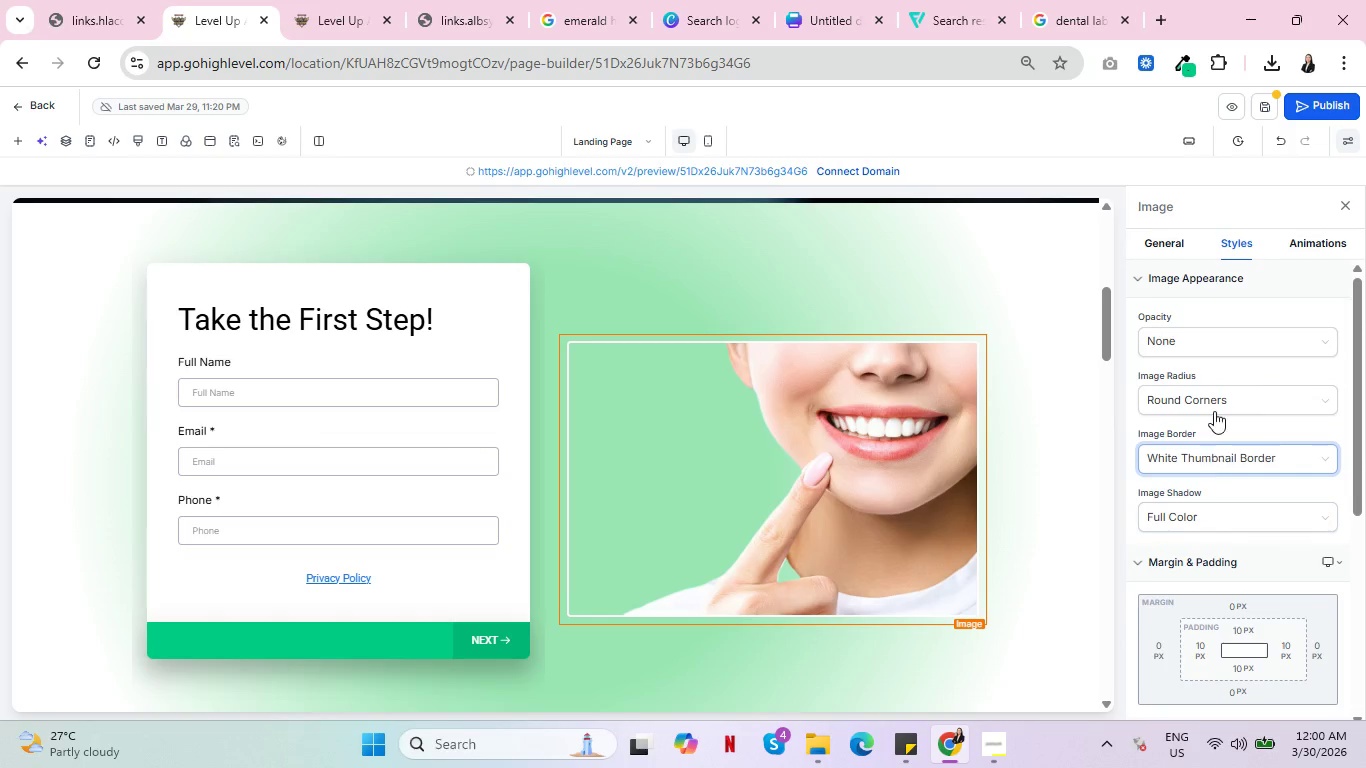 
left_click([1224, 398])
 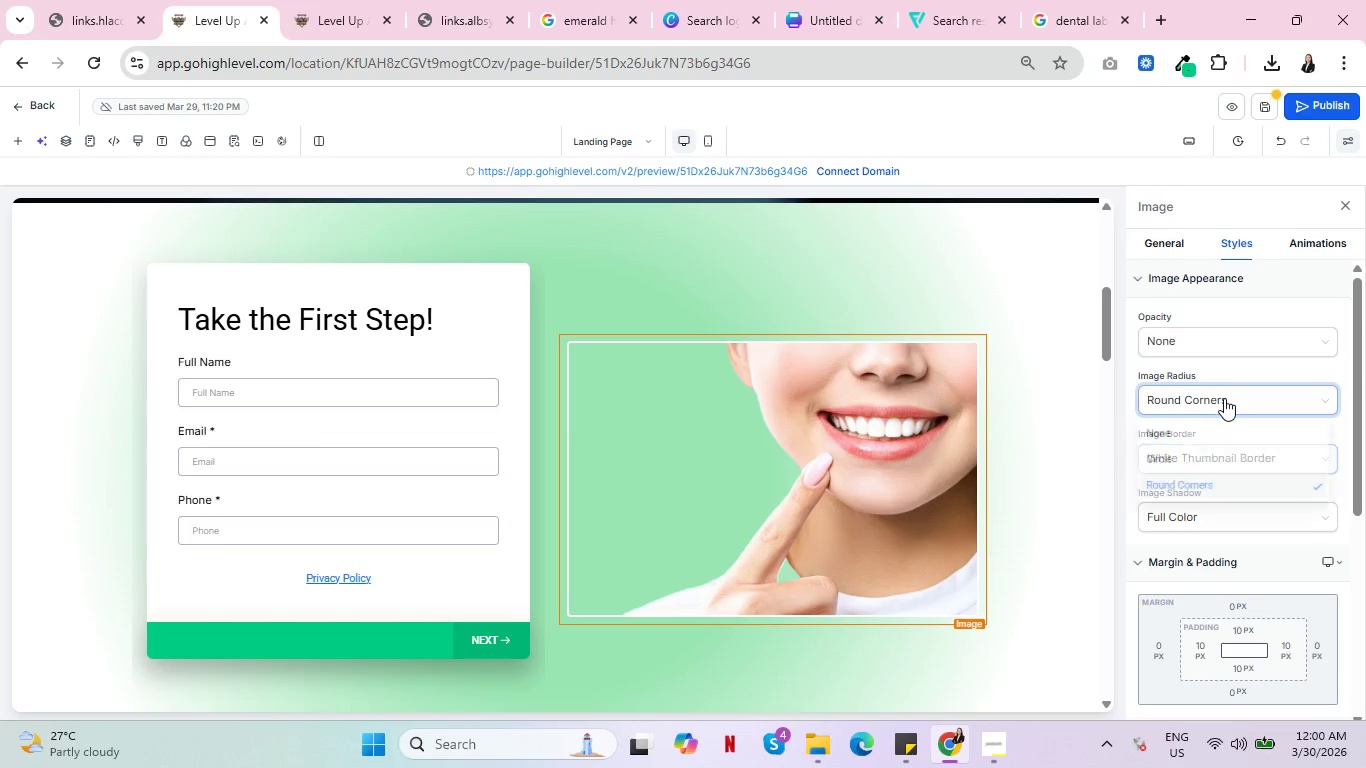 
mouse_move([1220, 465])
 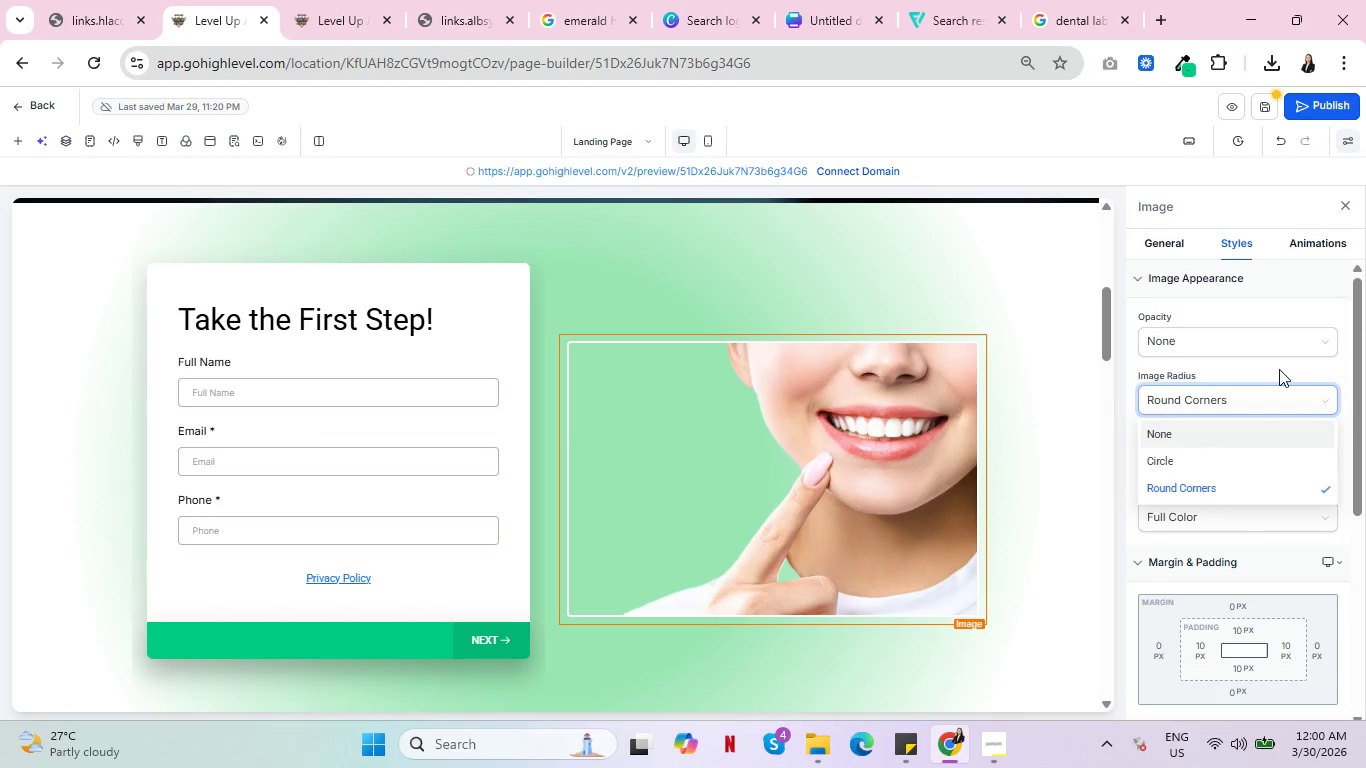 
left_click([1279, 369])
 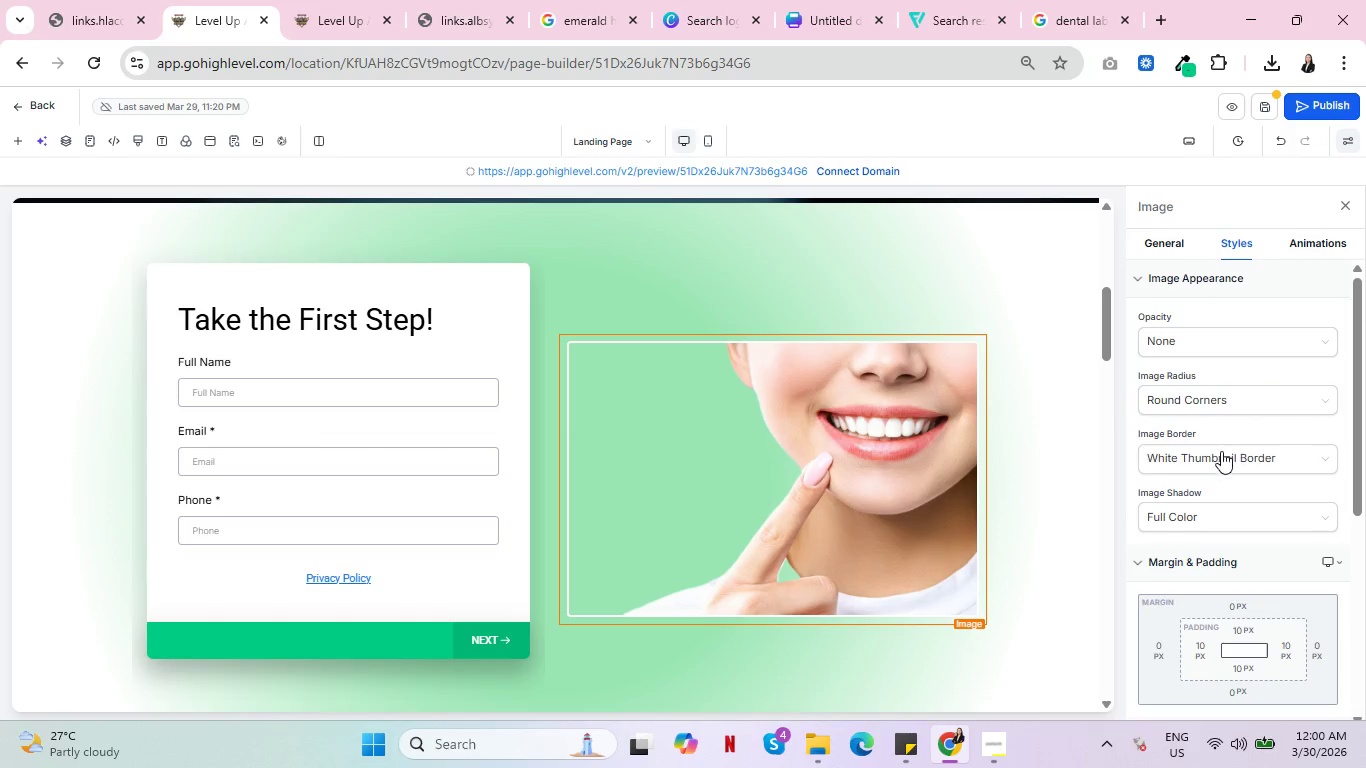 
left_click([1221, 455])
 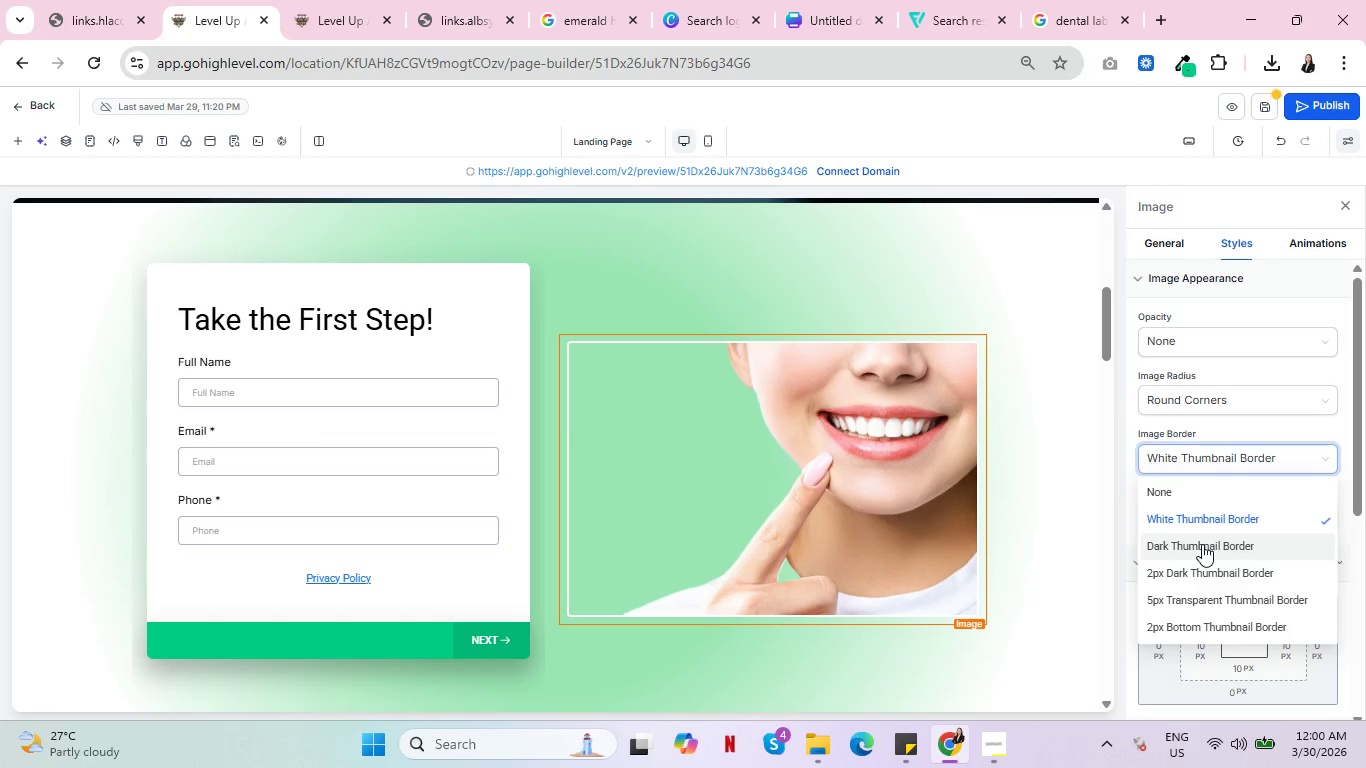 
left_click([1207, 568])
 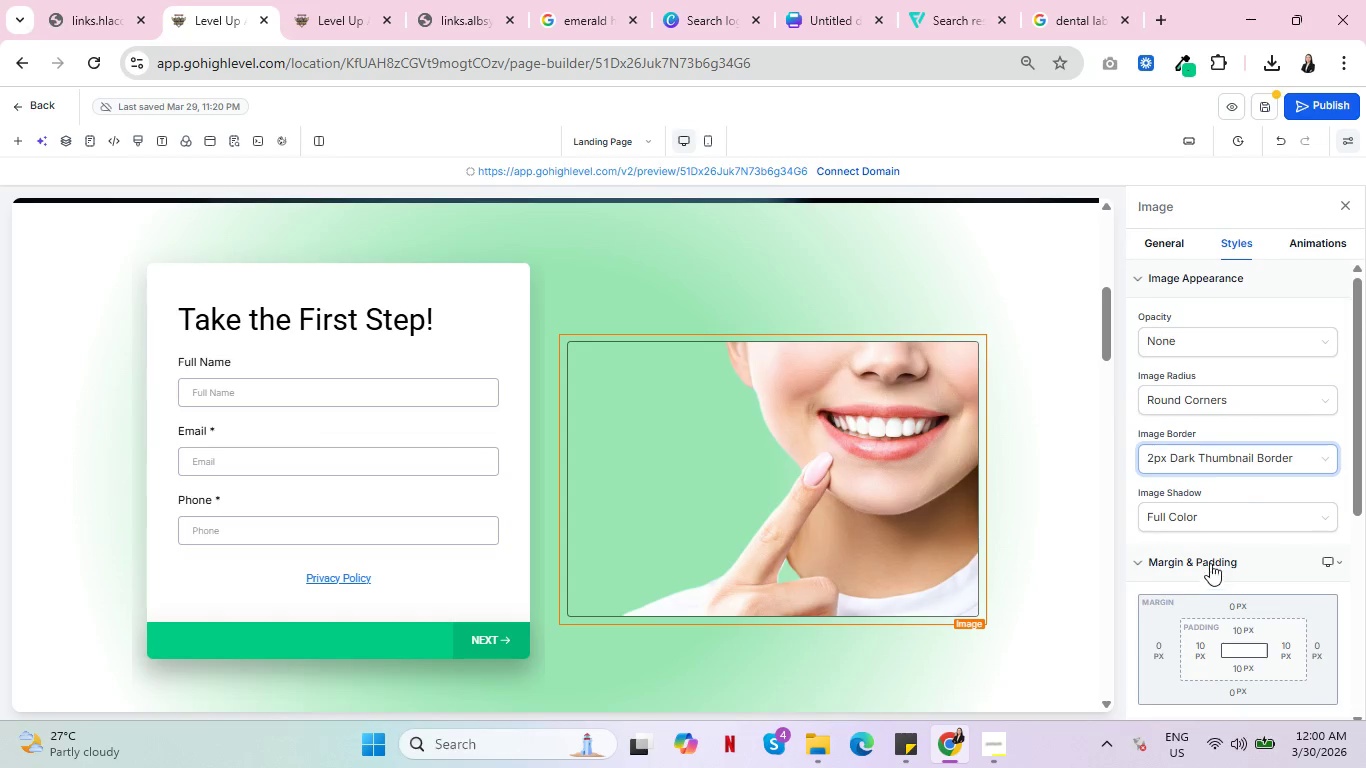 
left_click([1241, 454])
 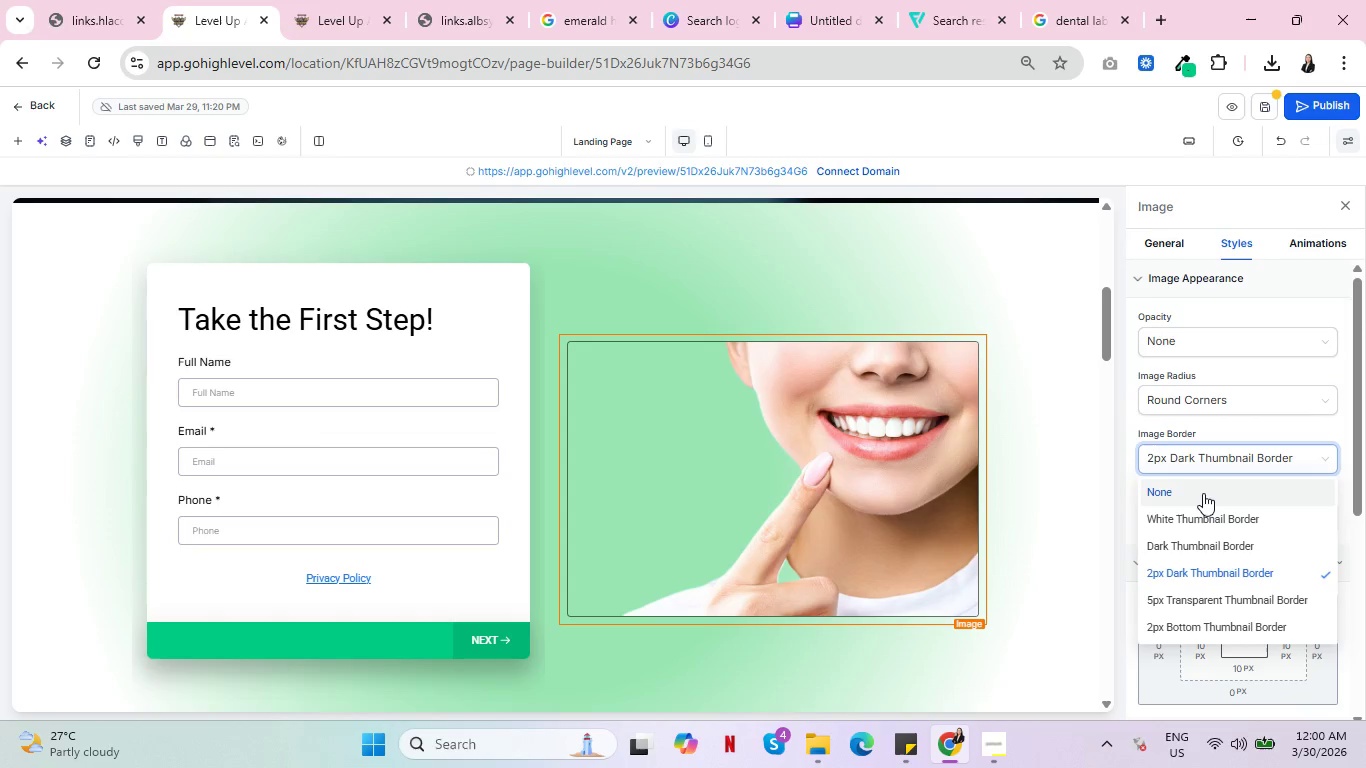 
left_click([1203, 493])
 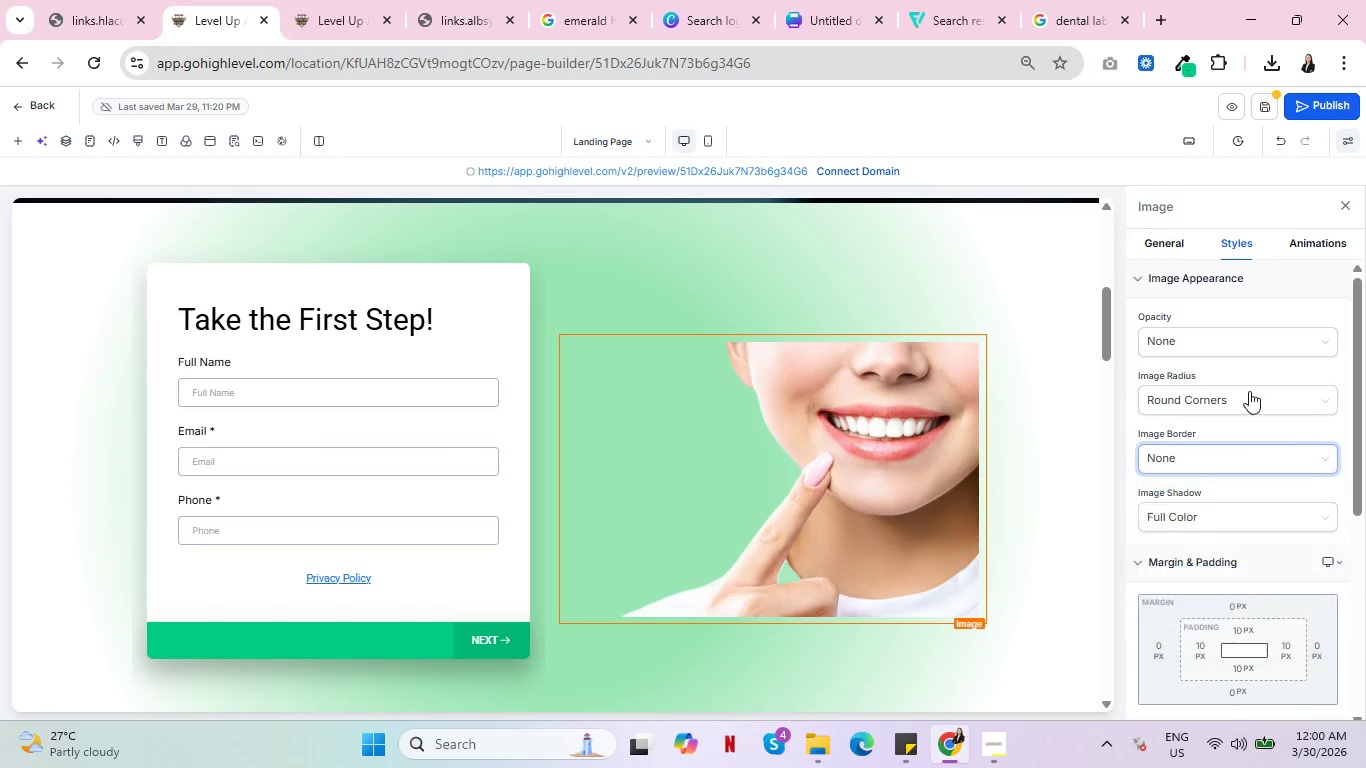 
left_click([1249, 391])
 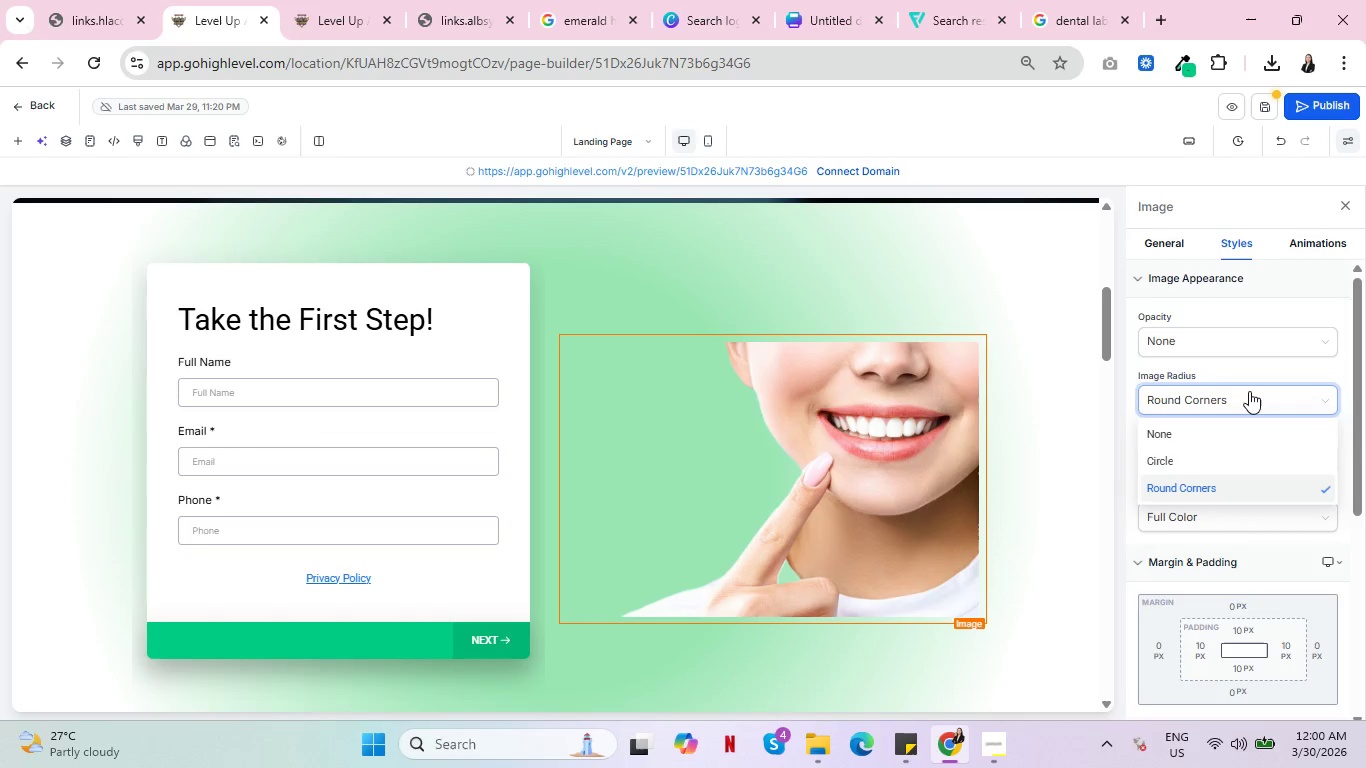 
left_click([1249, 391])
 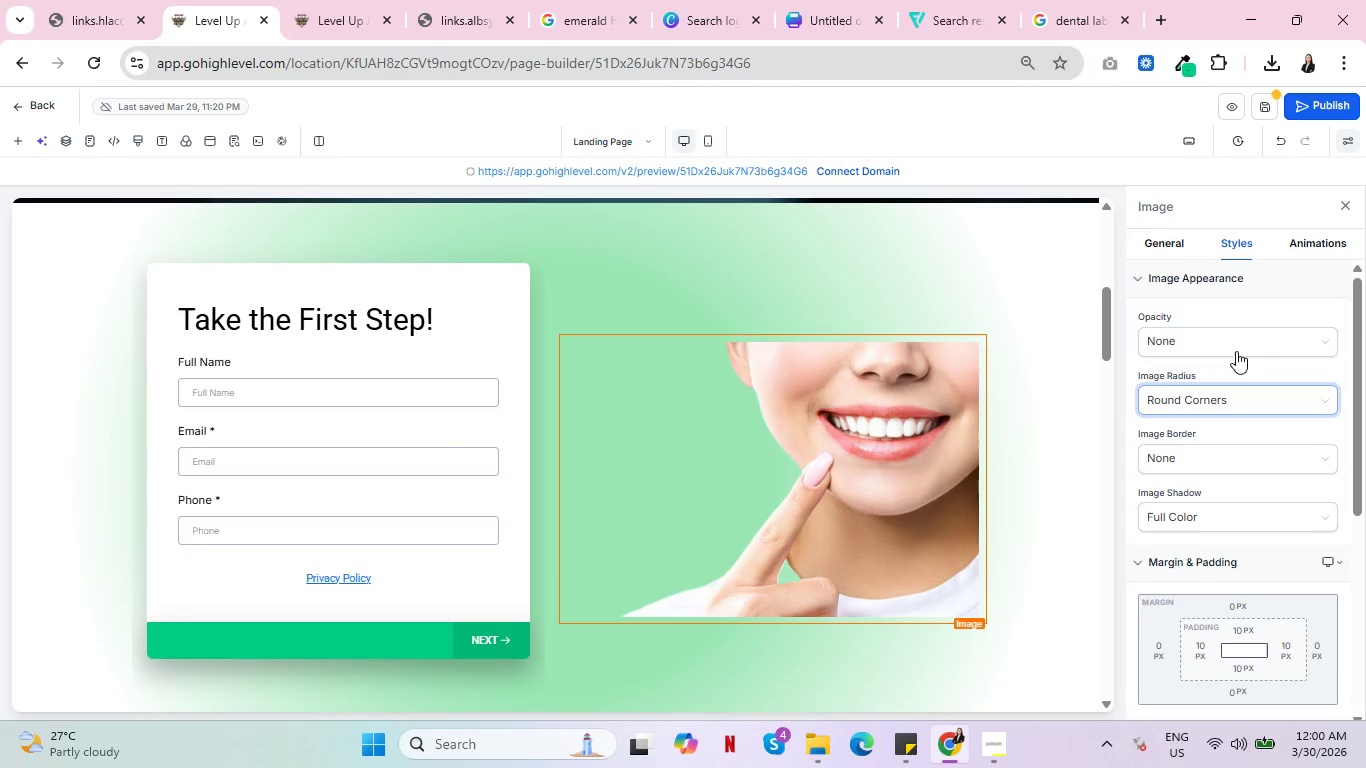 
scroll: coordinate [649, 572], scroll_direction: none, amount: 0.0
 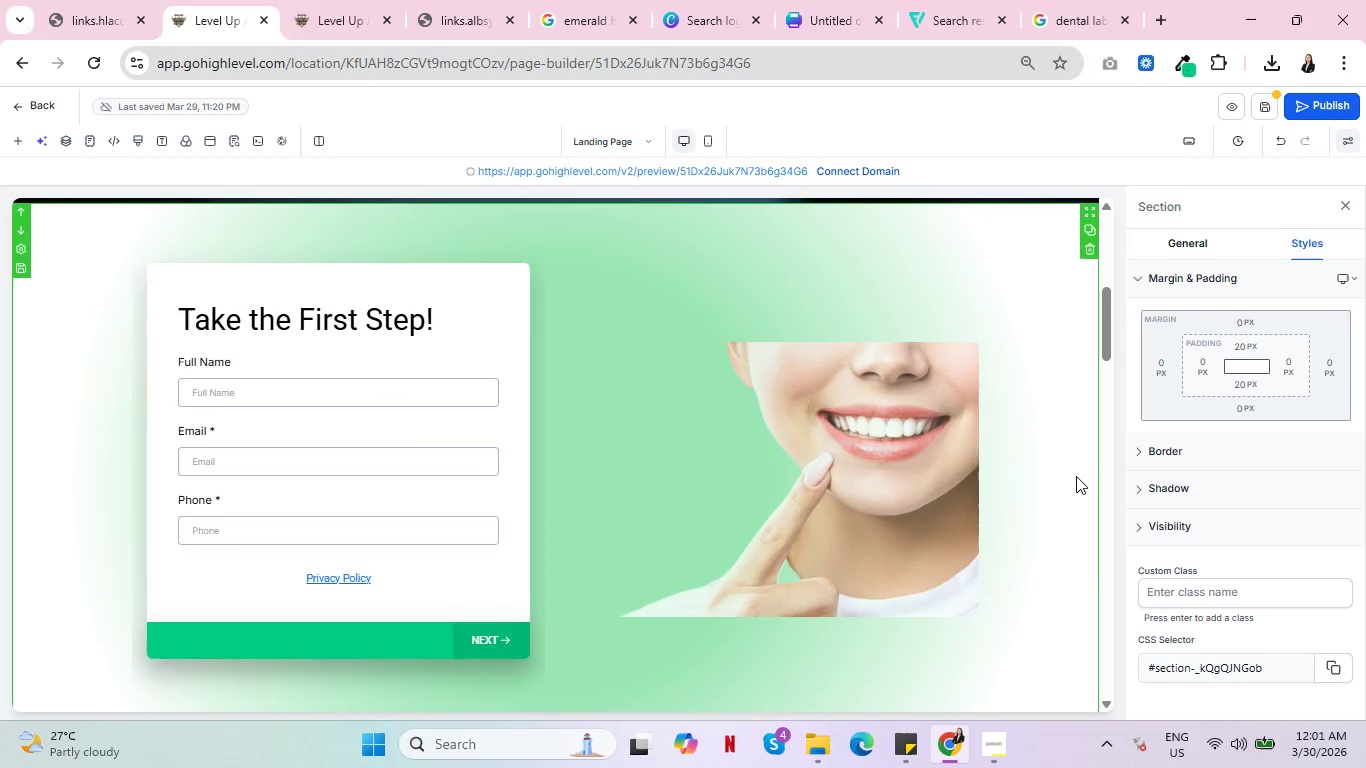 
left_click([1237, 336])
 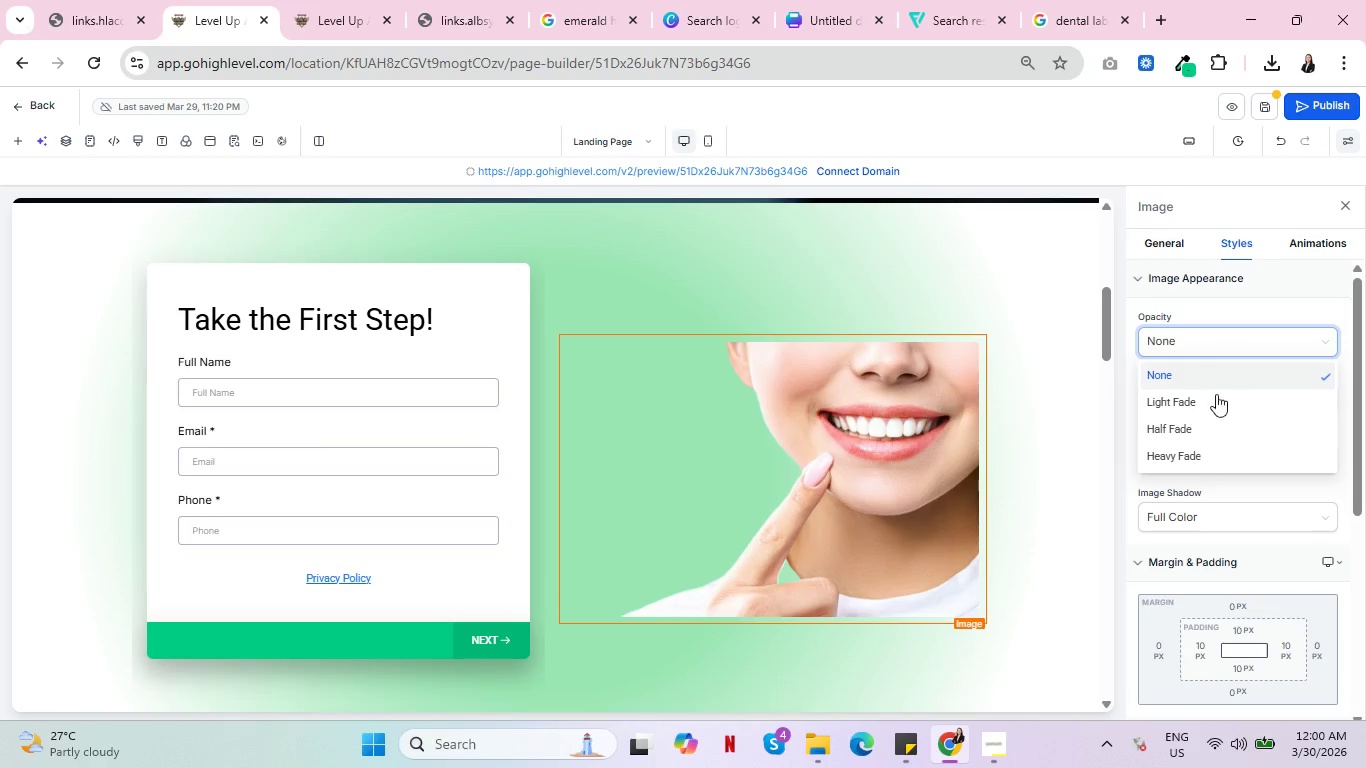 
left_click([1215, 405])
 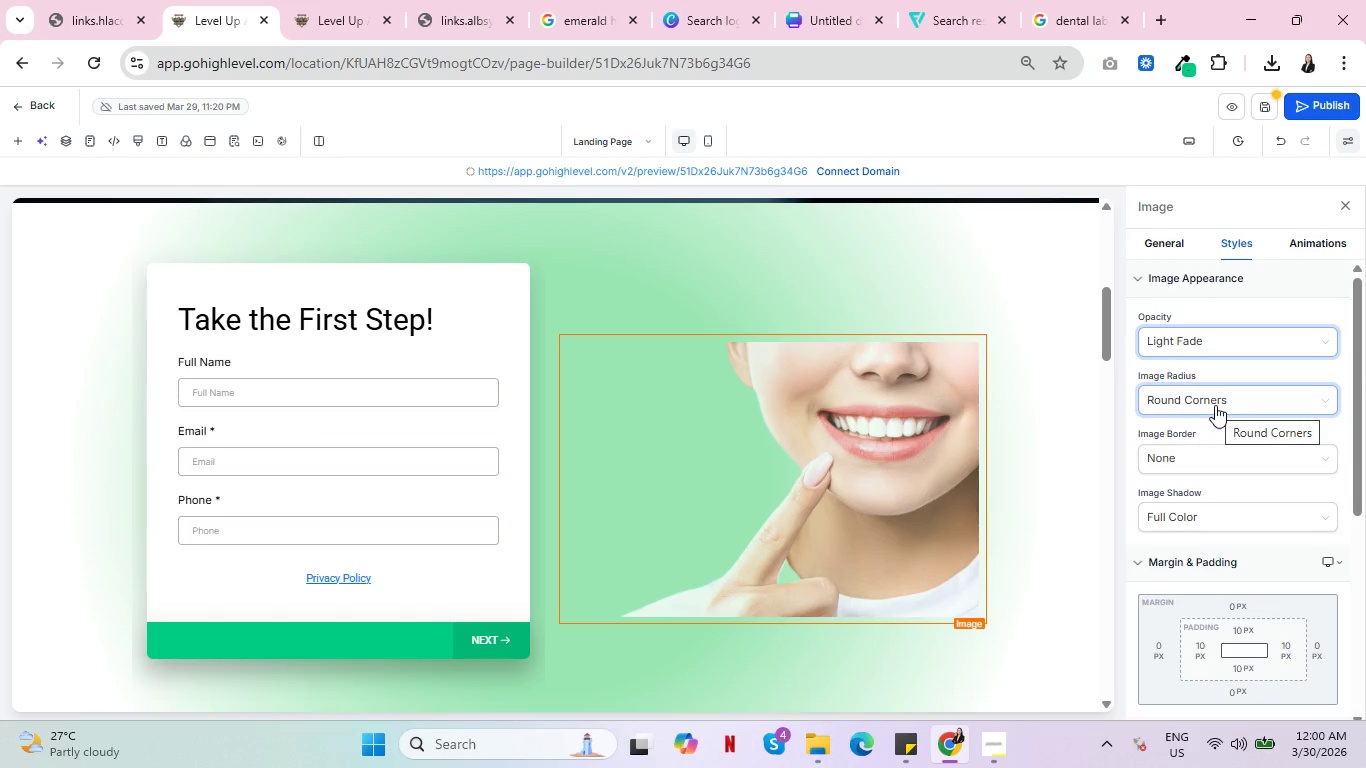 
left_click([1082, 457])
 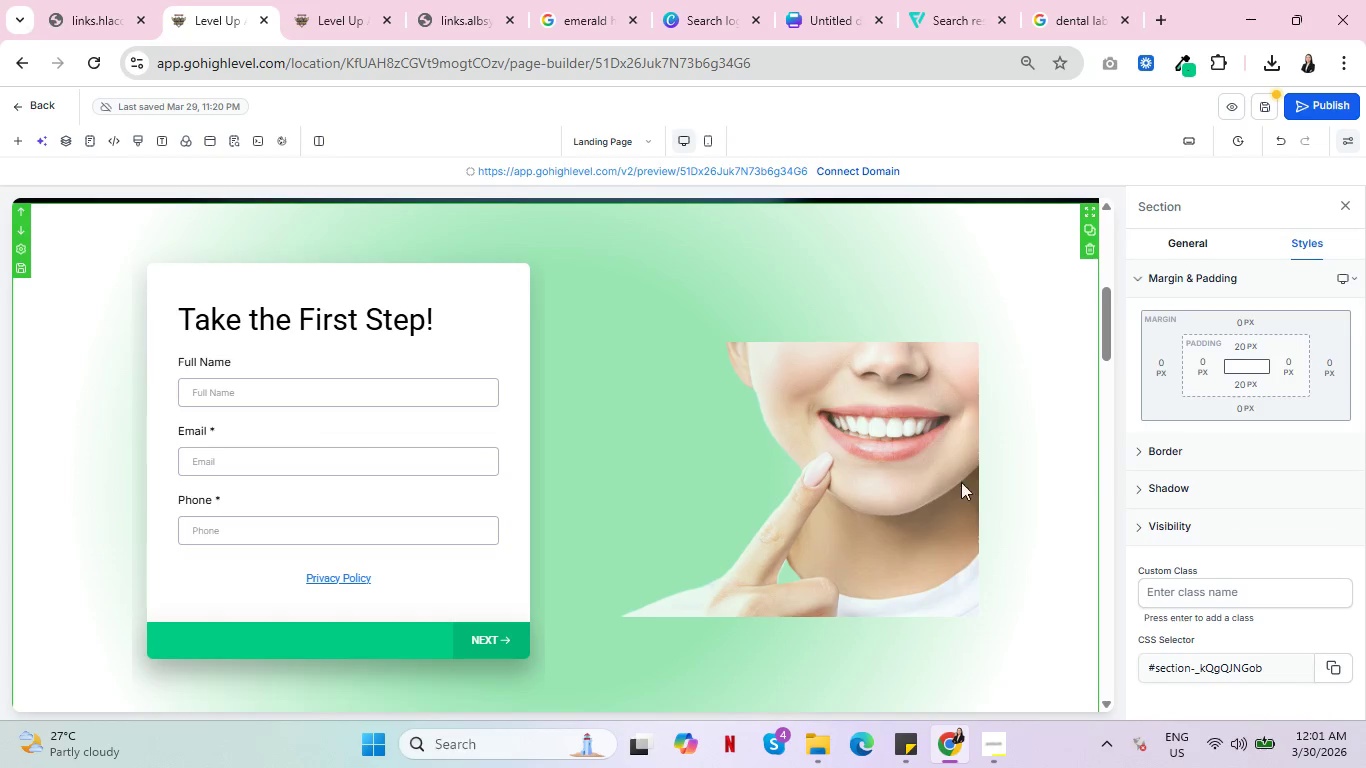 
scroll: coordinate [1097, 476], scroll_direction: up, amount: 5.0
 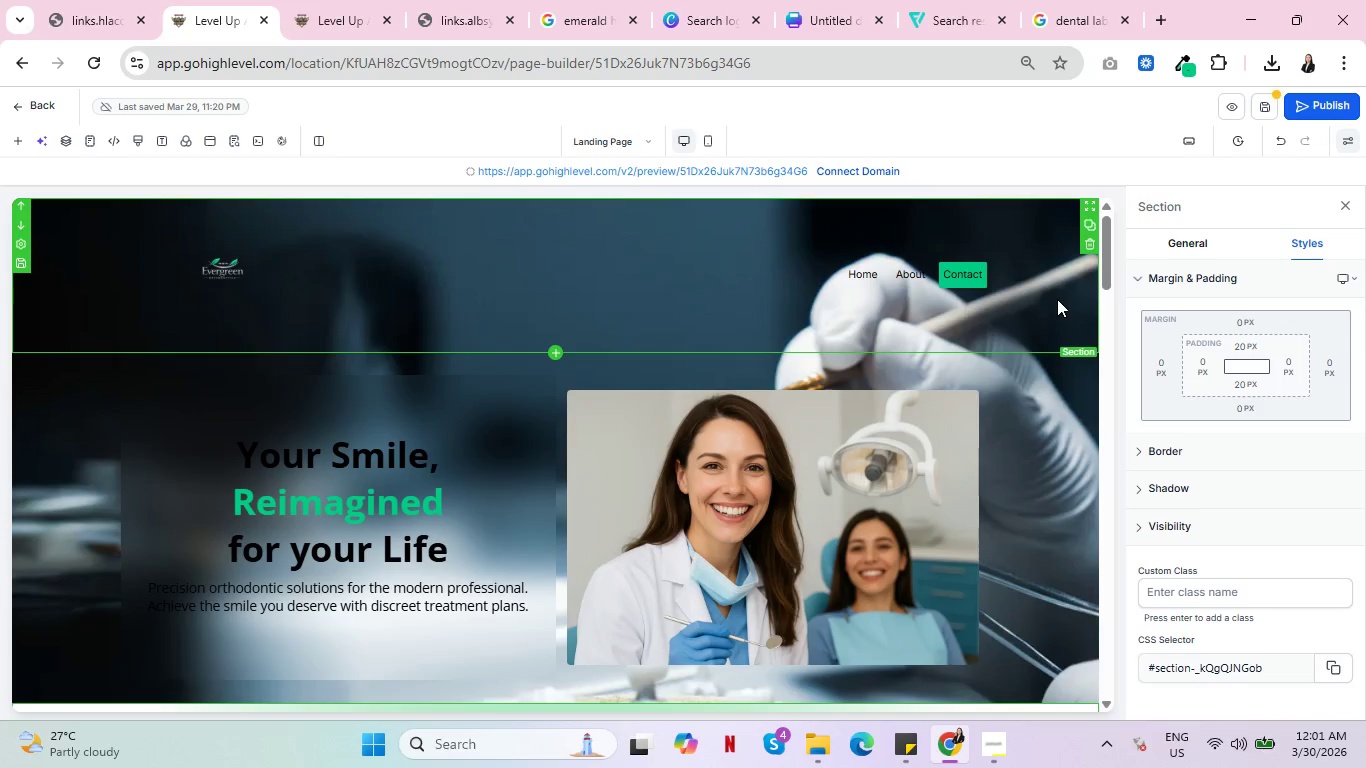 
wait(6.73)
 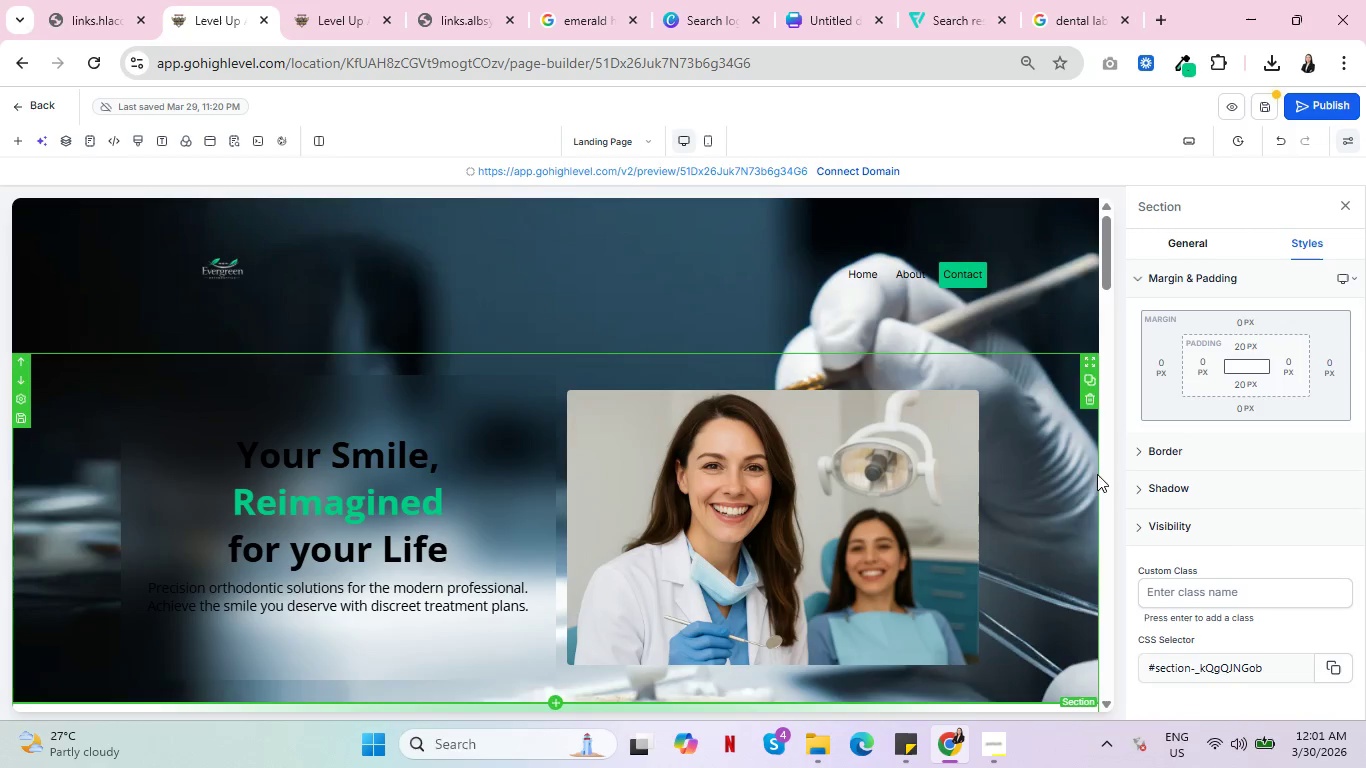 
left_click([1036, 380])
 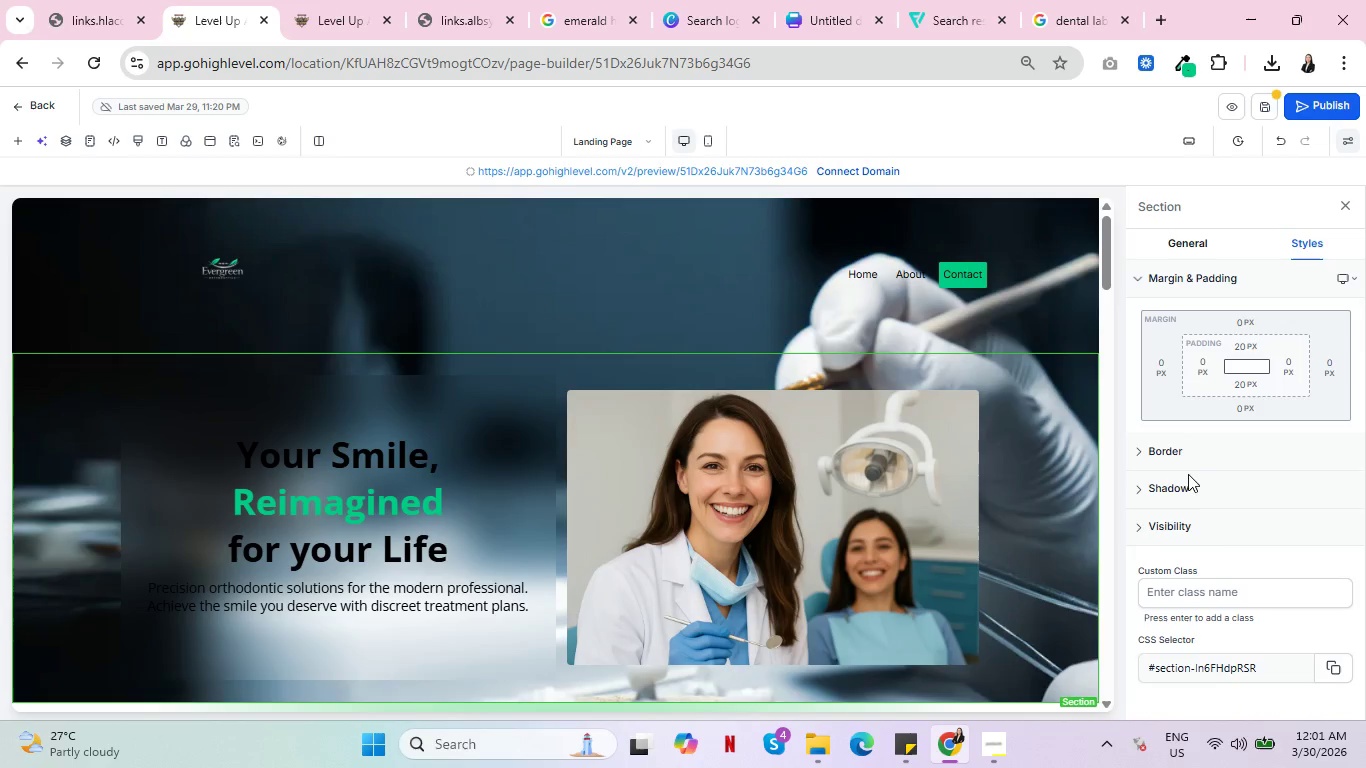 
left_click([1135, 526])
 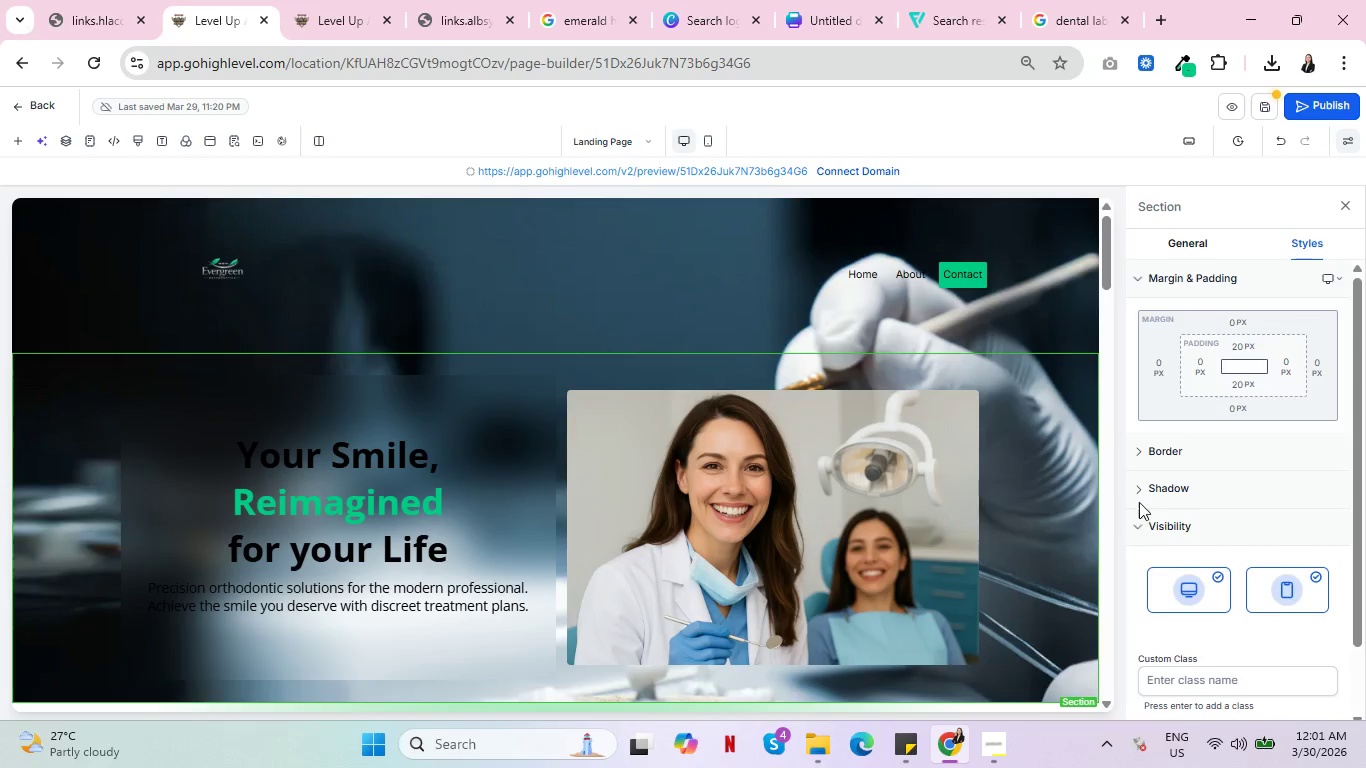 
left_click([1139, 487])
 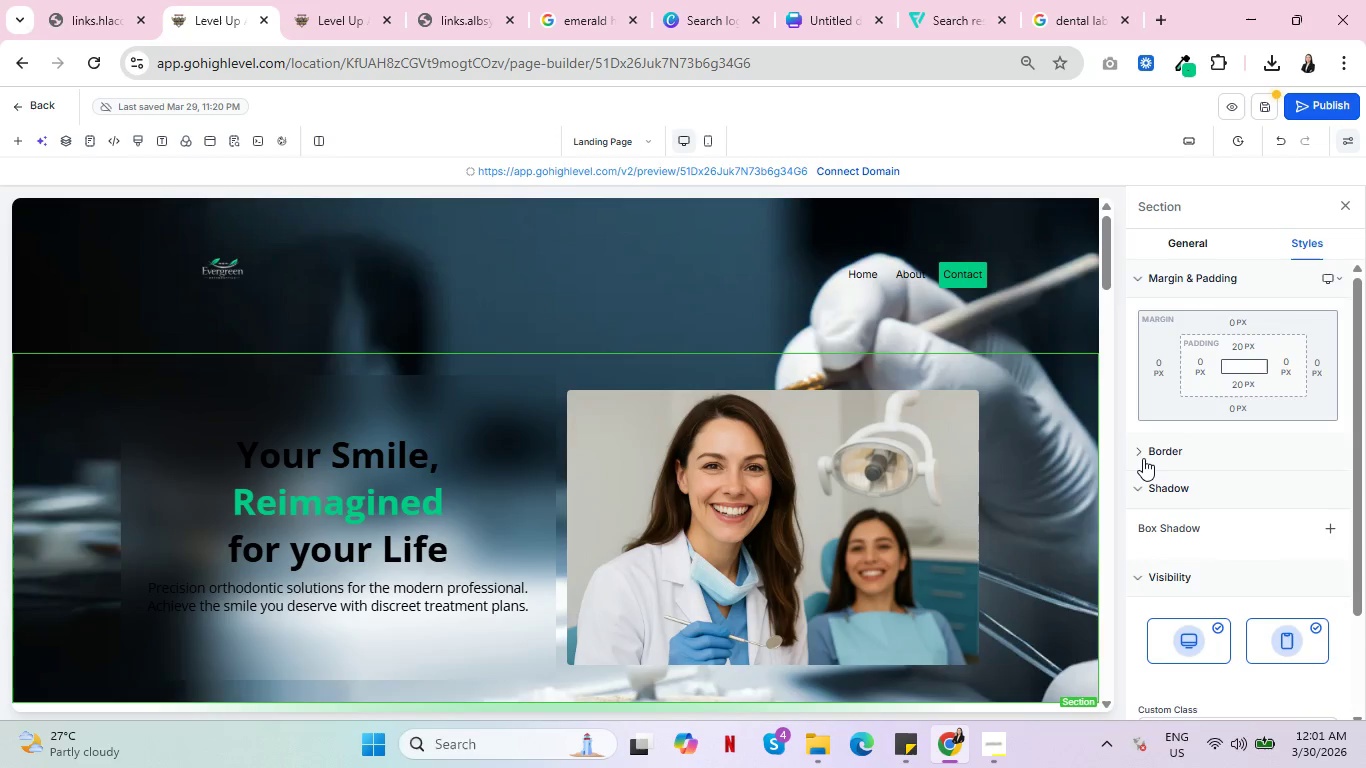 
left_click([1143, 455])
 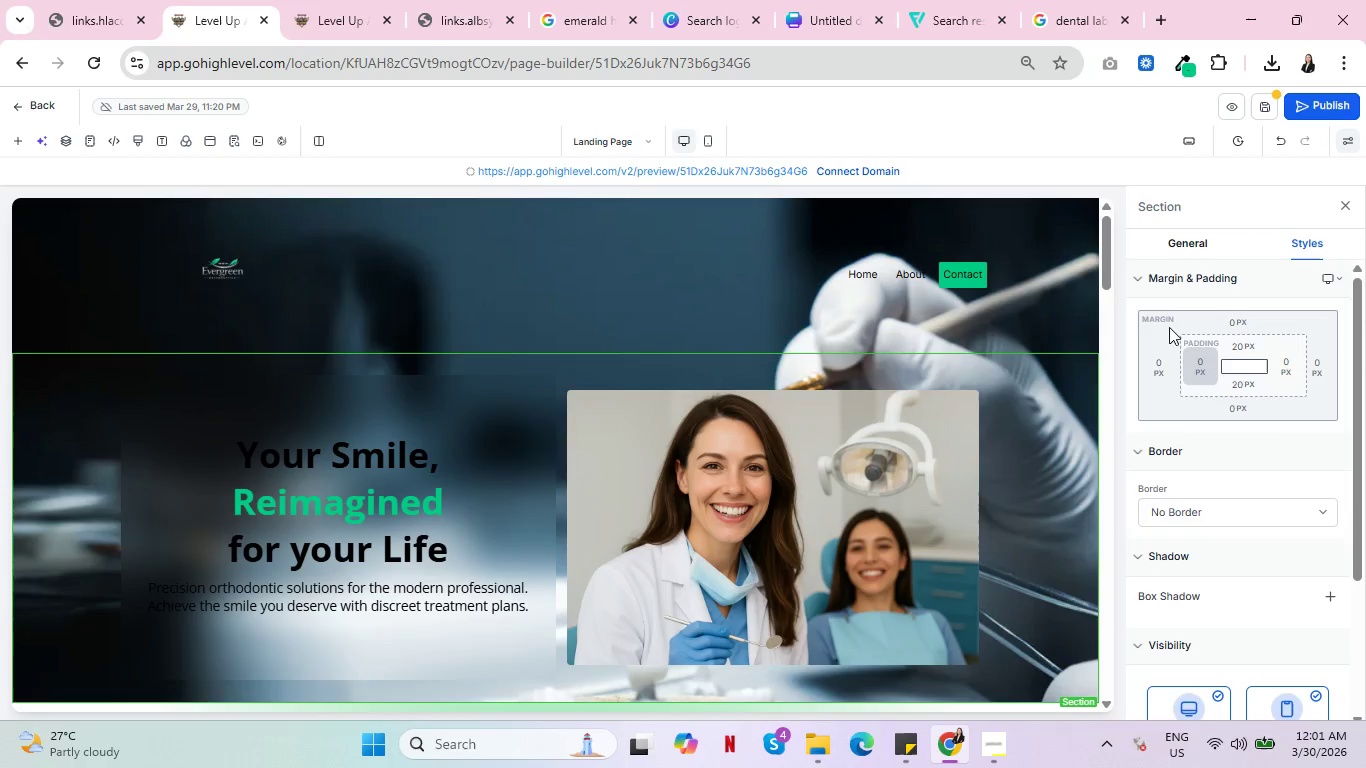 
wait(6.39)
 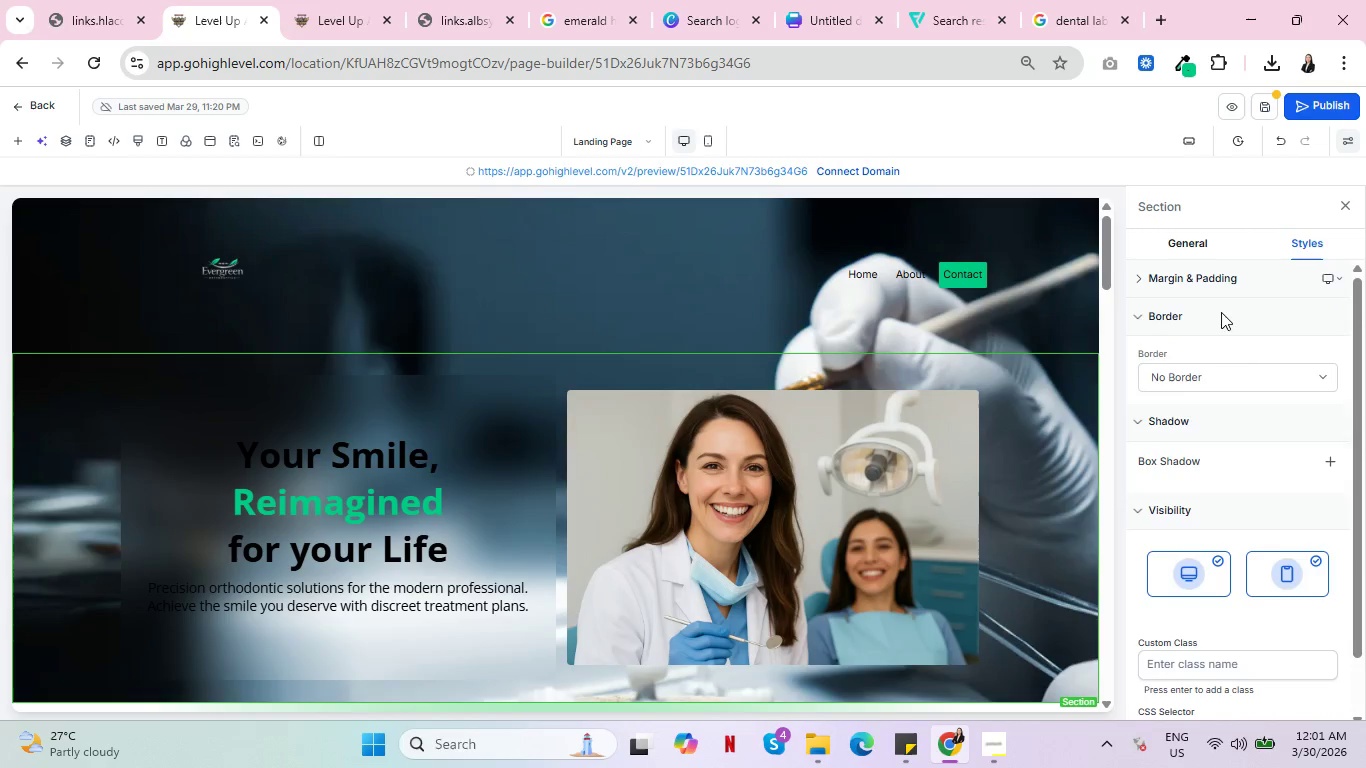 
scroll: coordinate [1234, 342], scroll_direction: up, amount: 6.0
 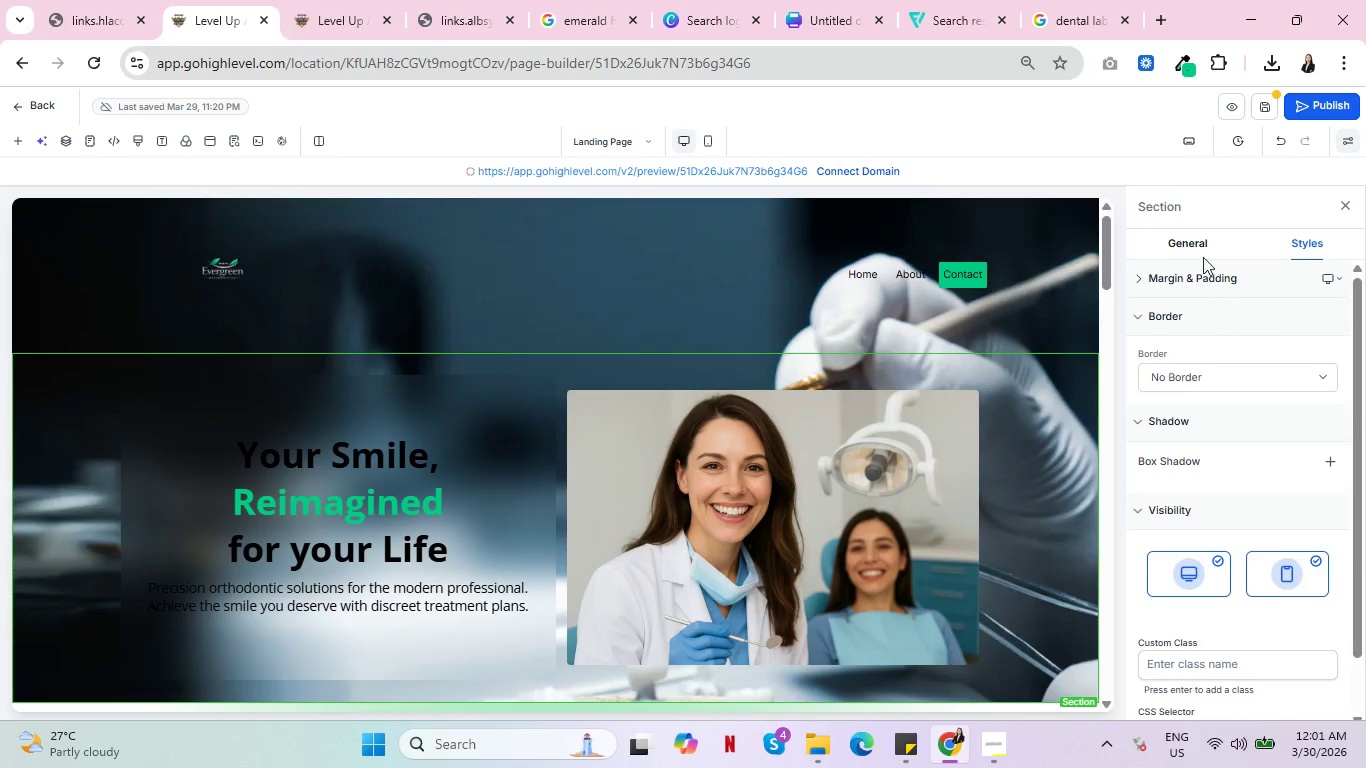 
scroll: coordinate [1240, 502], scroll_direction: down, amount: 1.0
 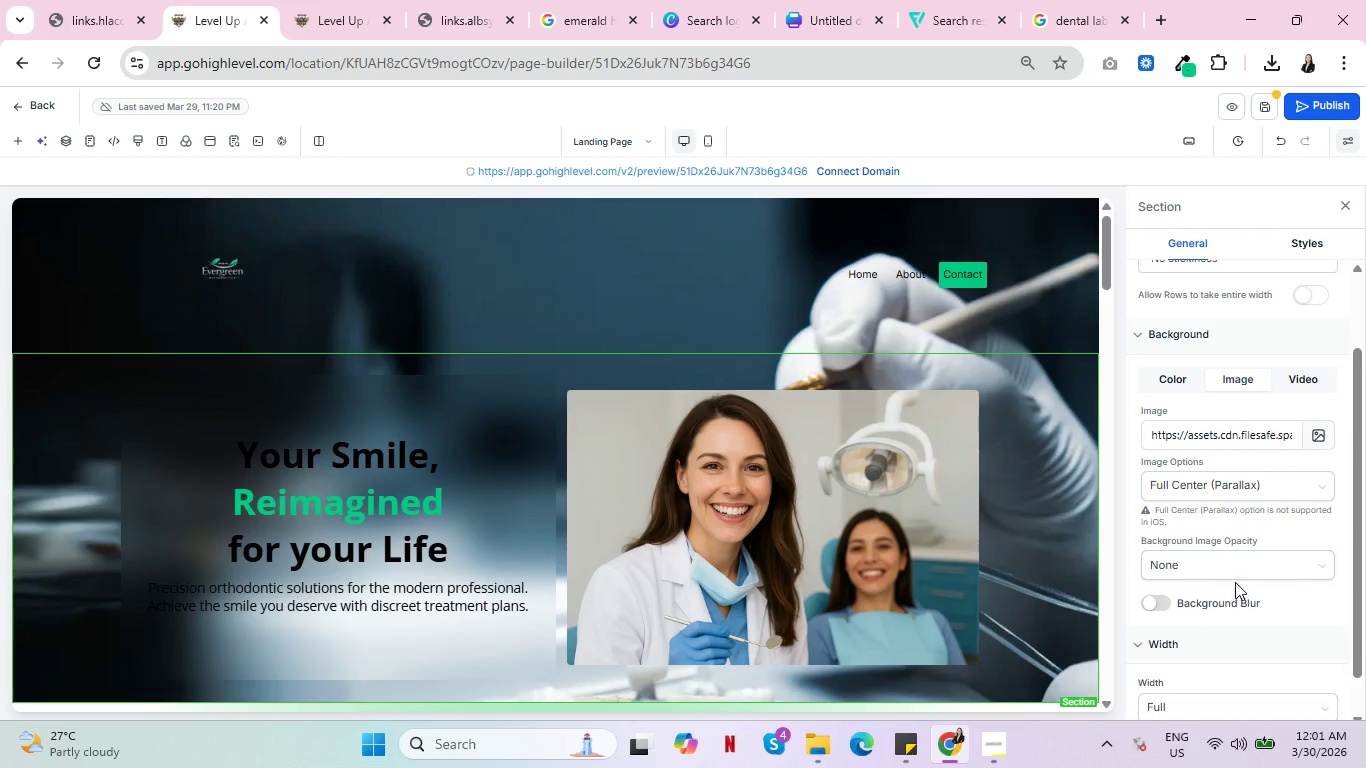 
left_click([1142, 278])
 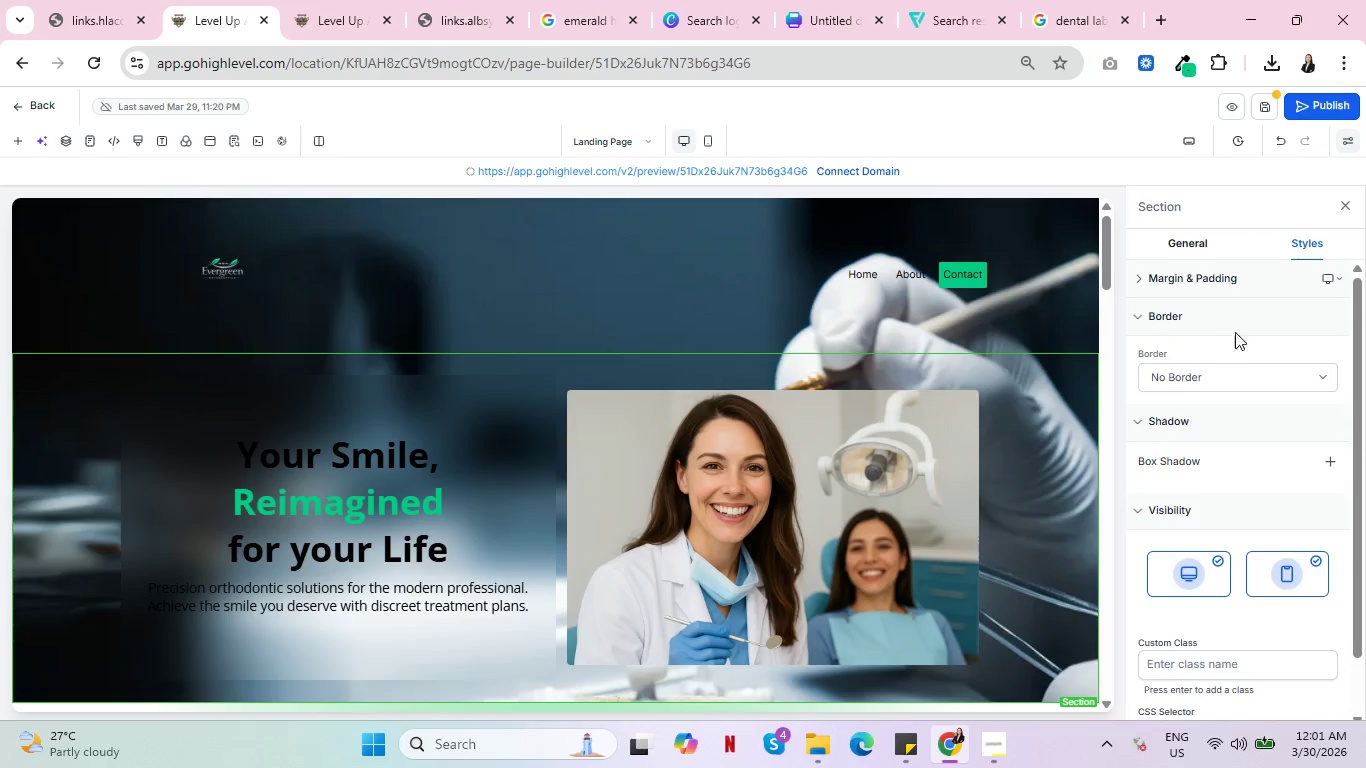 
left_click([1191, 238])
 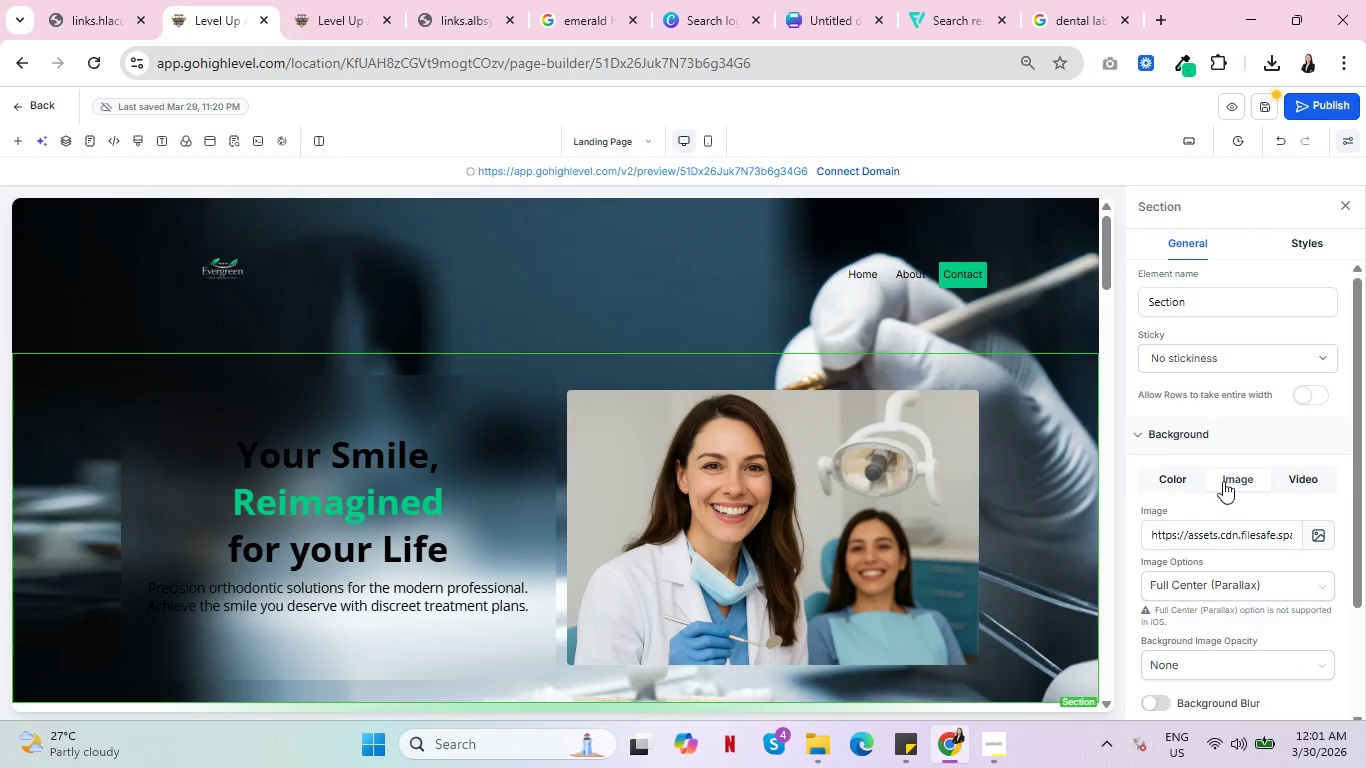 
left_click([1247, 565])
 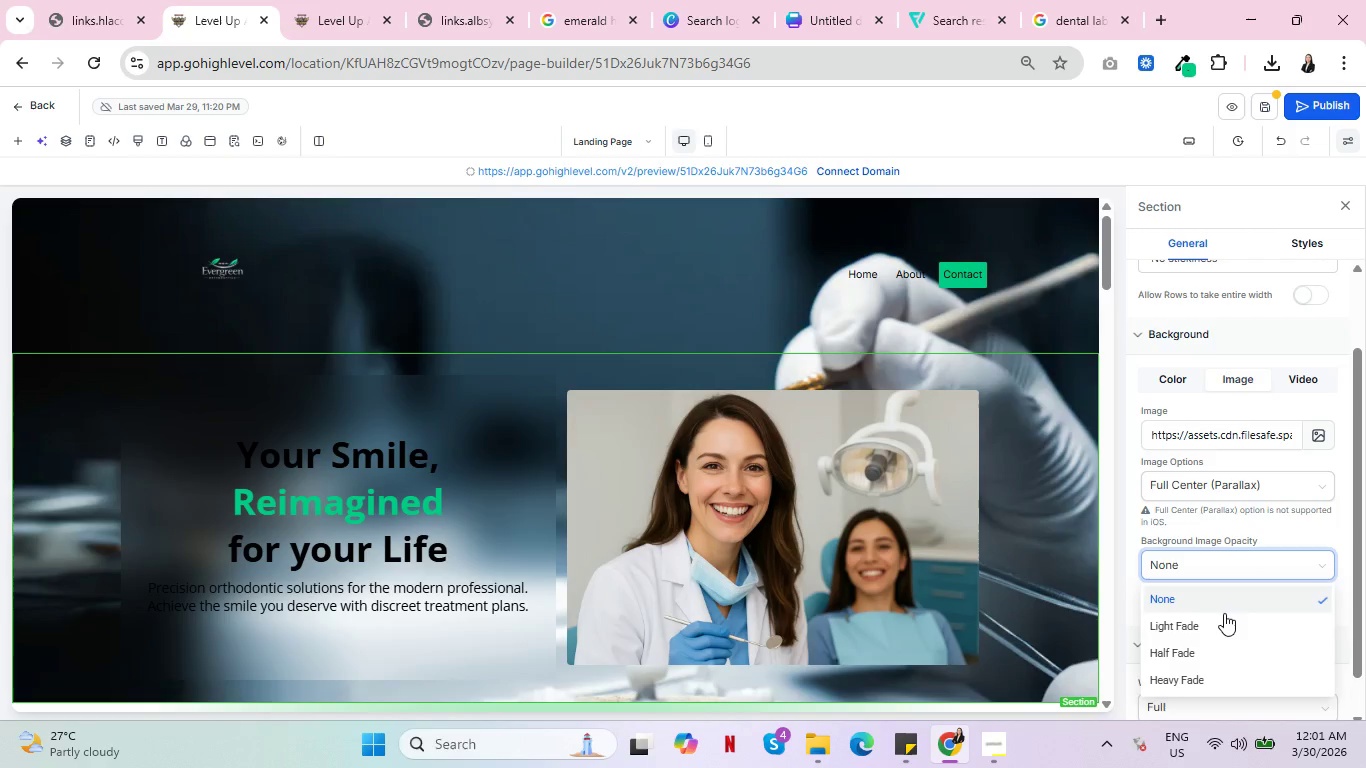 
left_click([1224, 619])
 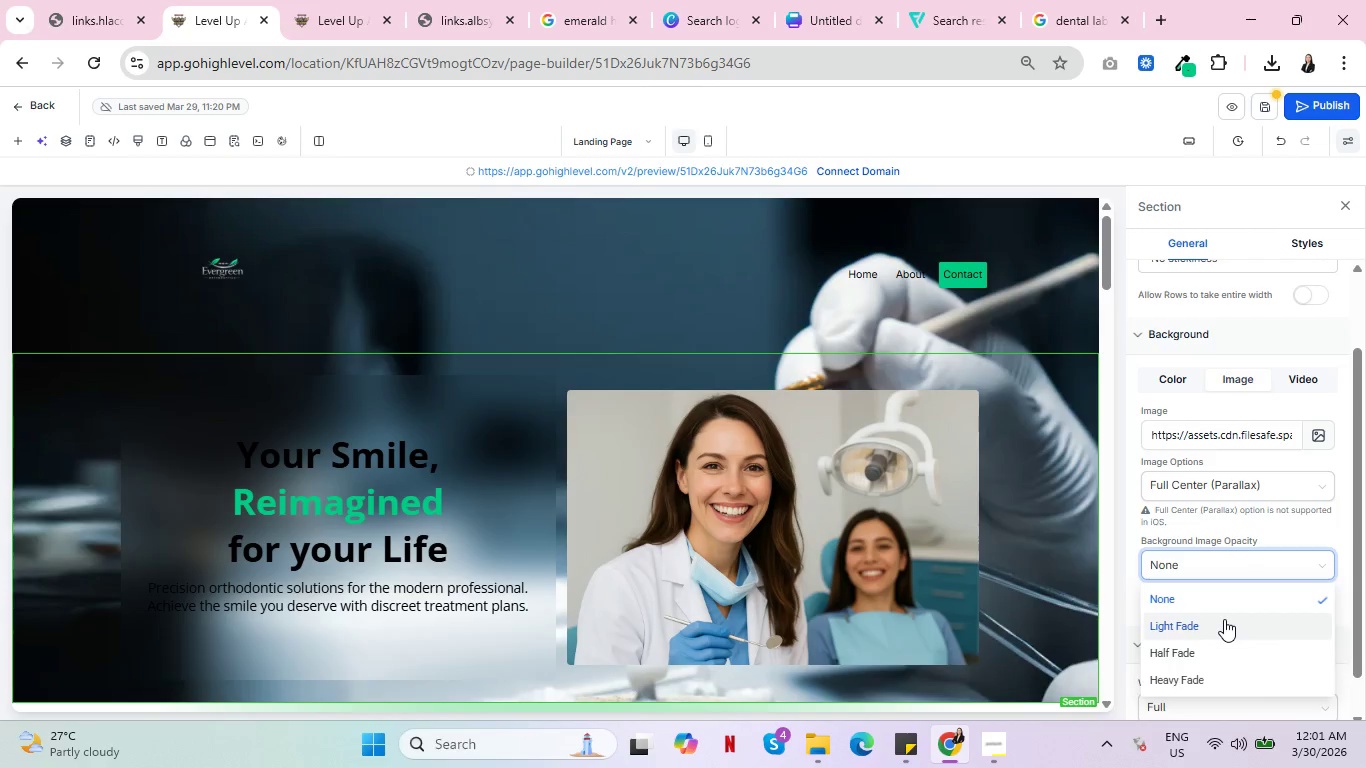 
mouse_move([1143, 509])
 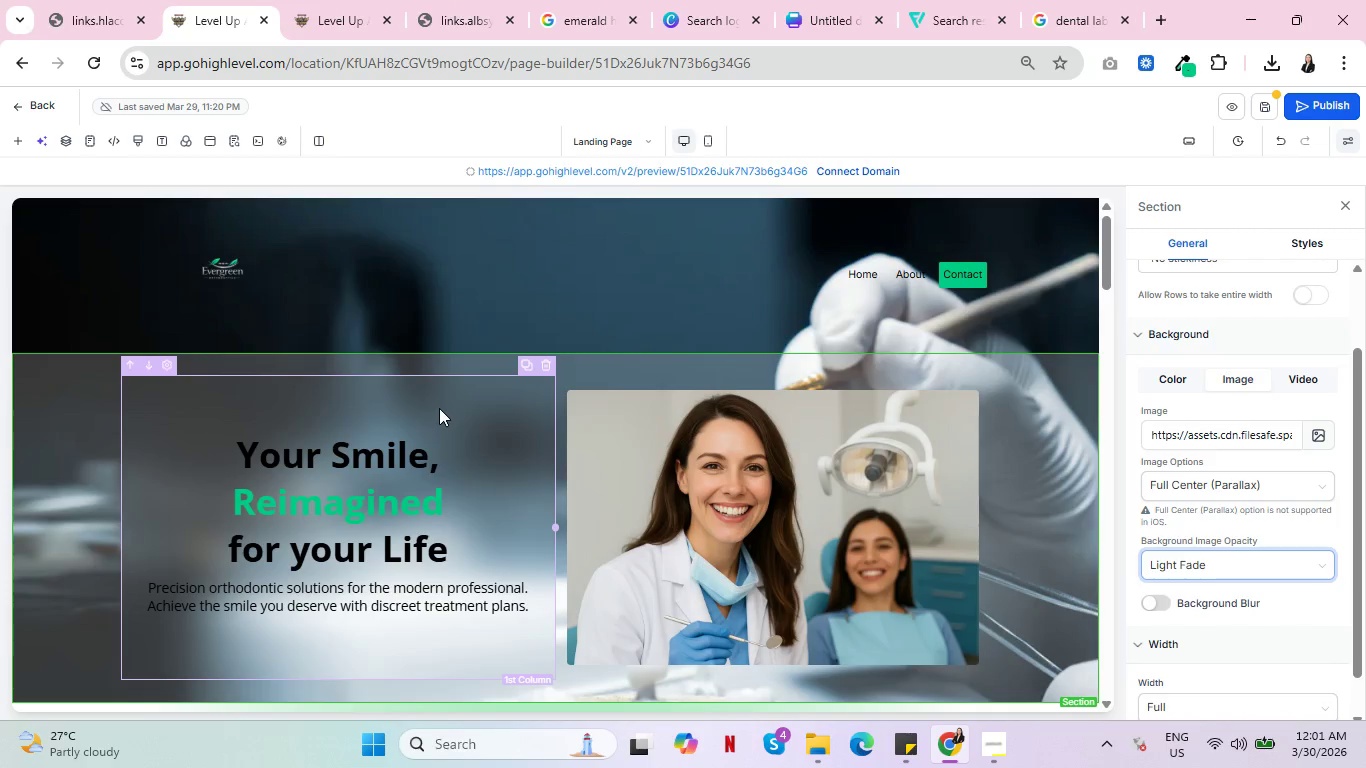 
left_click([438, 404])
 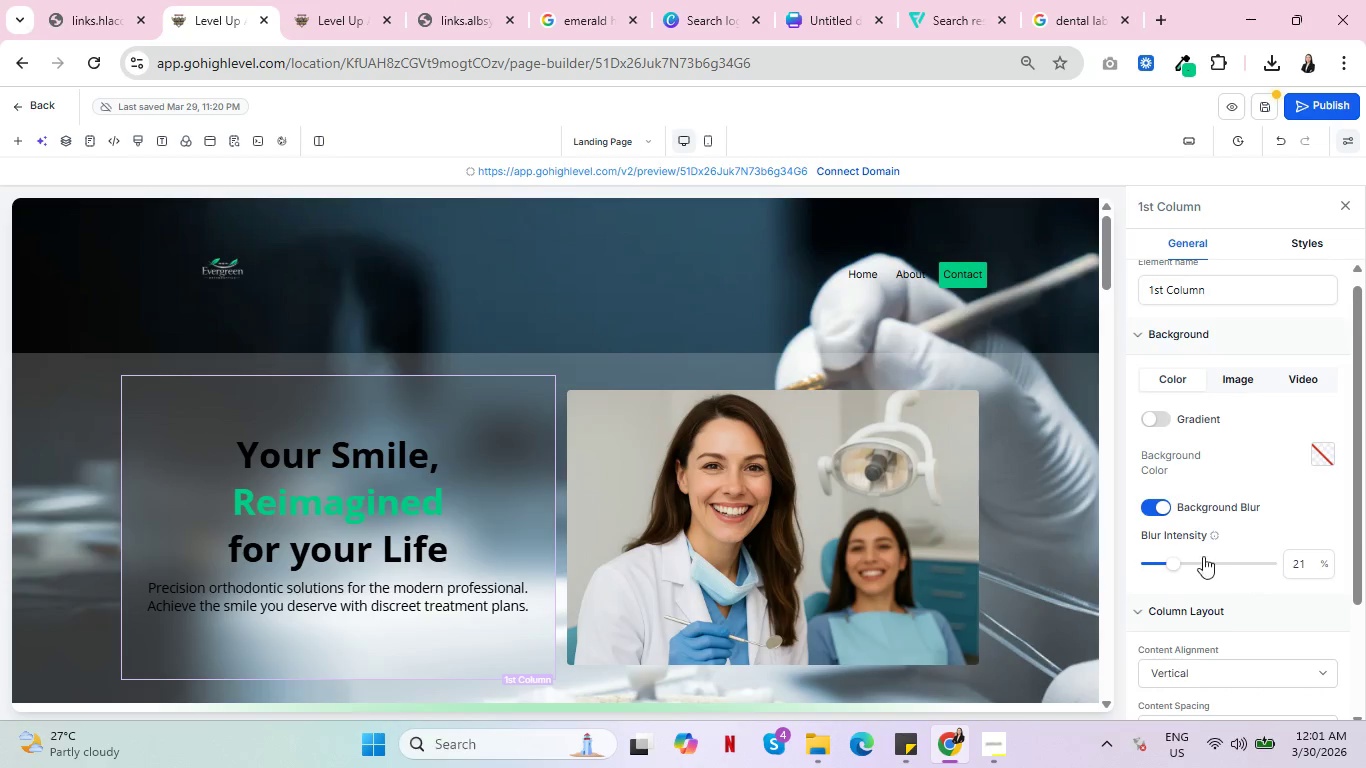 
wait(5.03)
 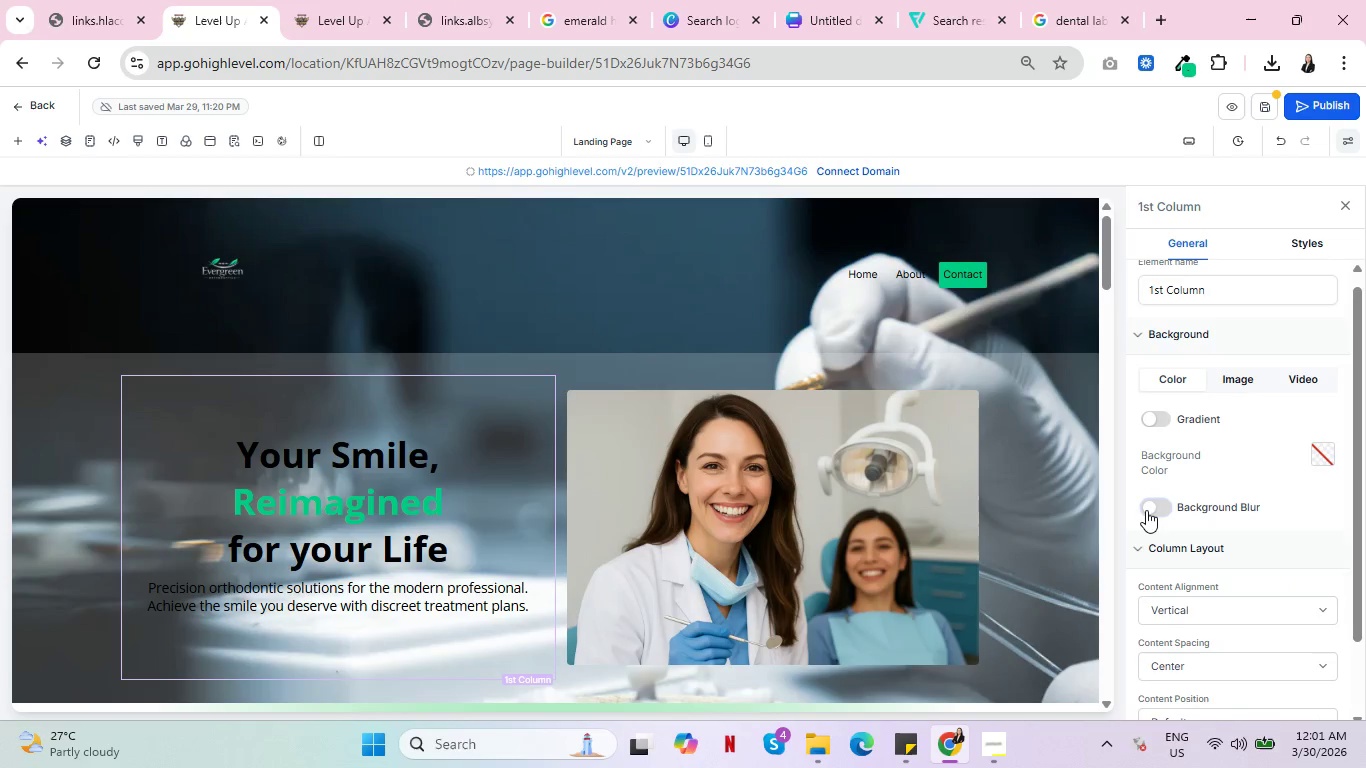 
scroll: coordinate [423, 571], scroll_direction: down, amount: 2.0
 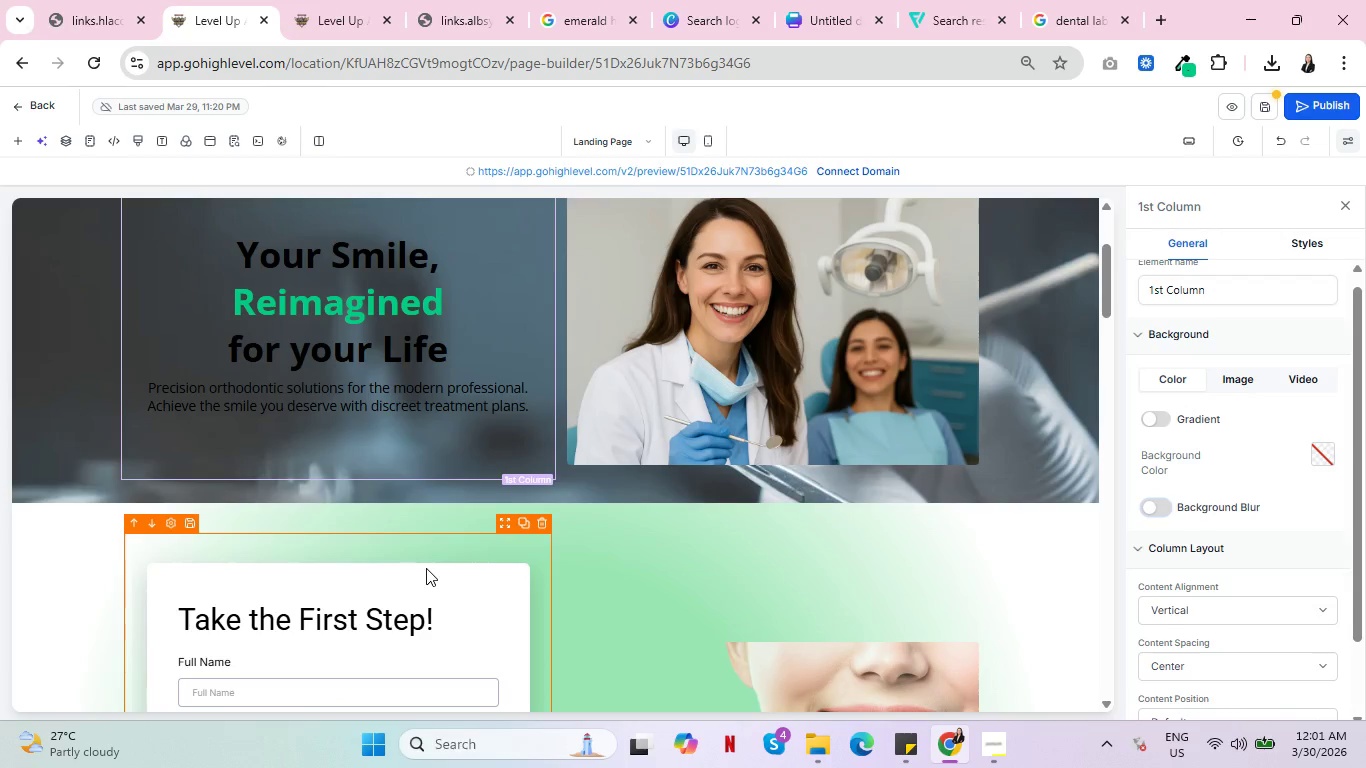 
scroll: coordinate [426, 568], scroll_direction: up, amount: 1.0
 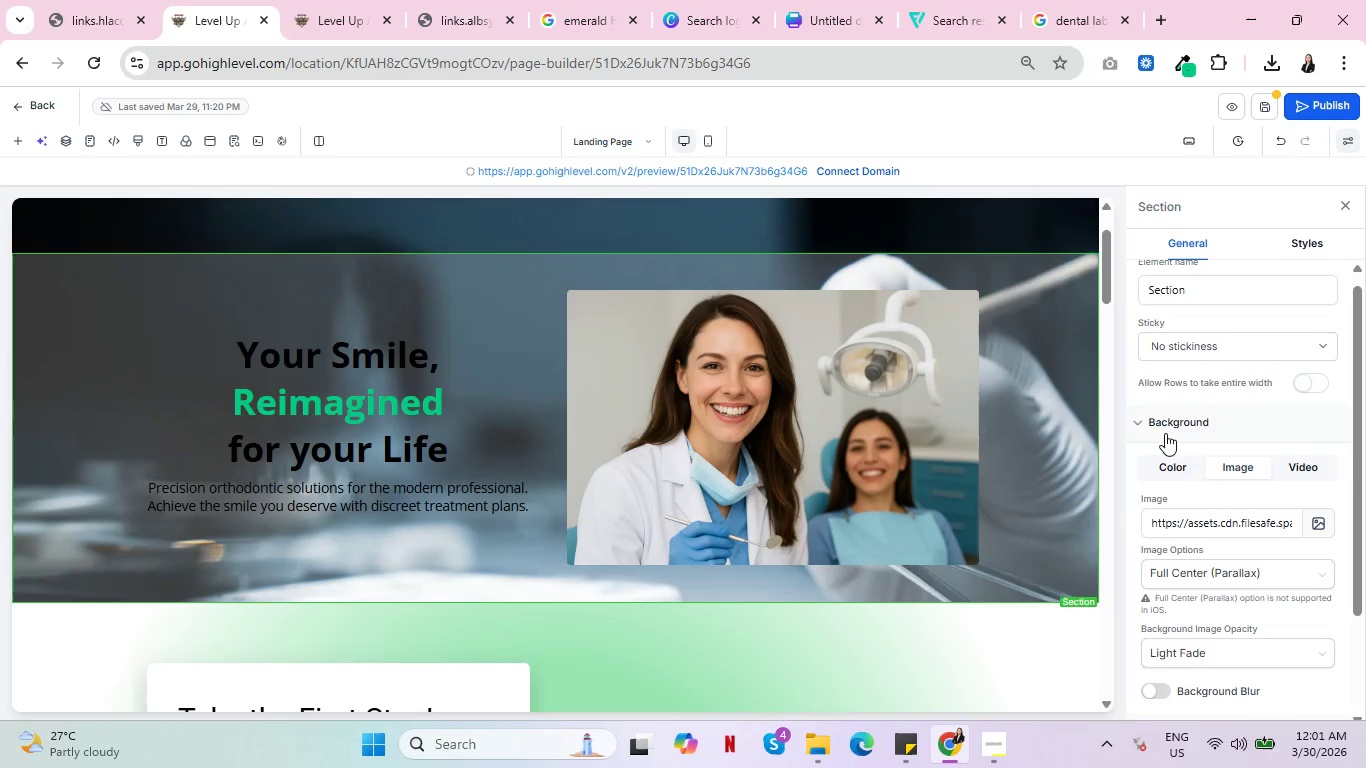 
left_click([1148, 510])
 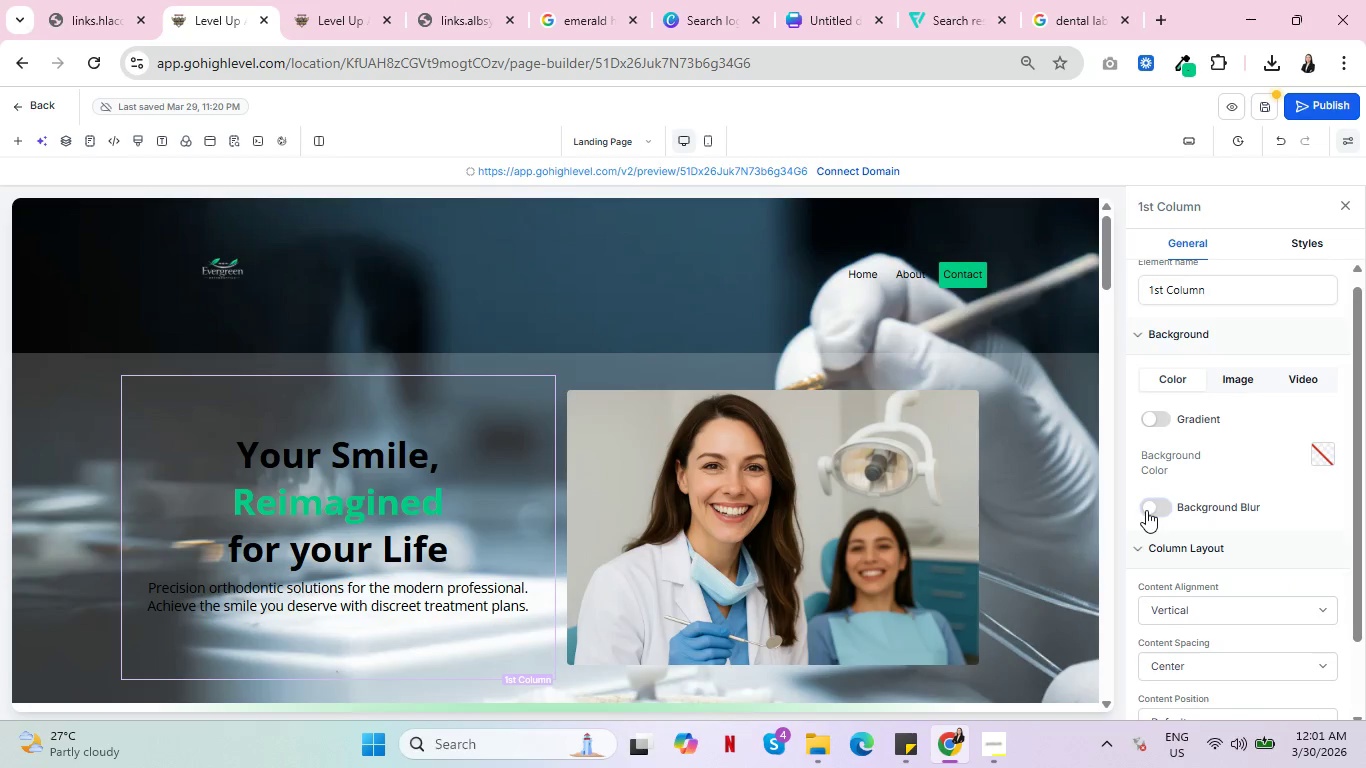 
scroll: coordinate [1272, 593], scroll_direction: down, amount: 1.0
 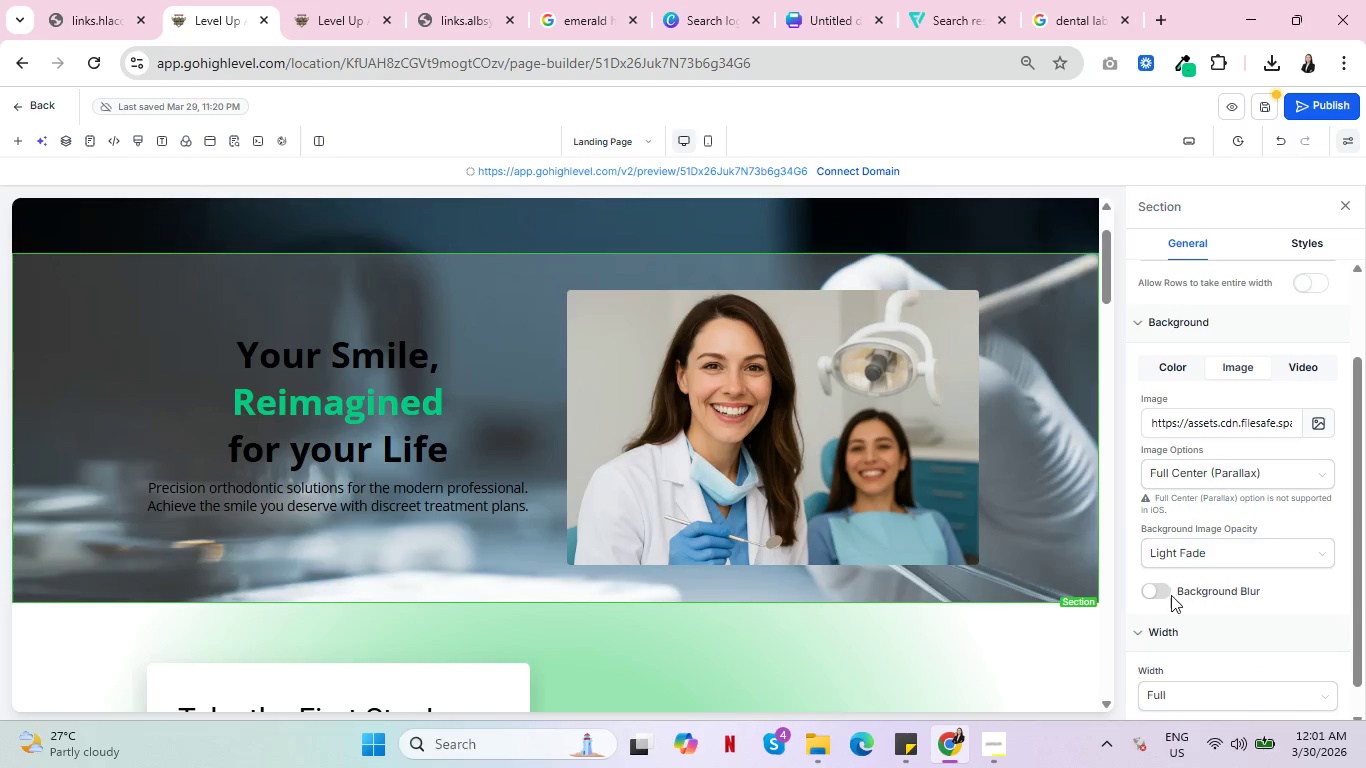 
left_click([1159, 596])
 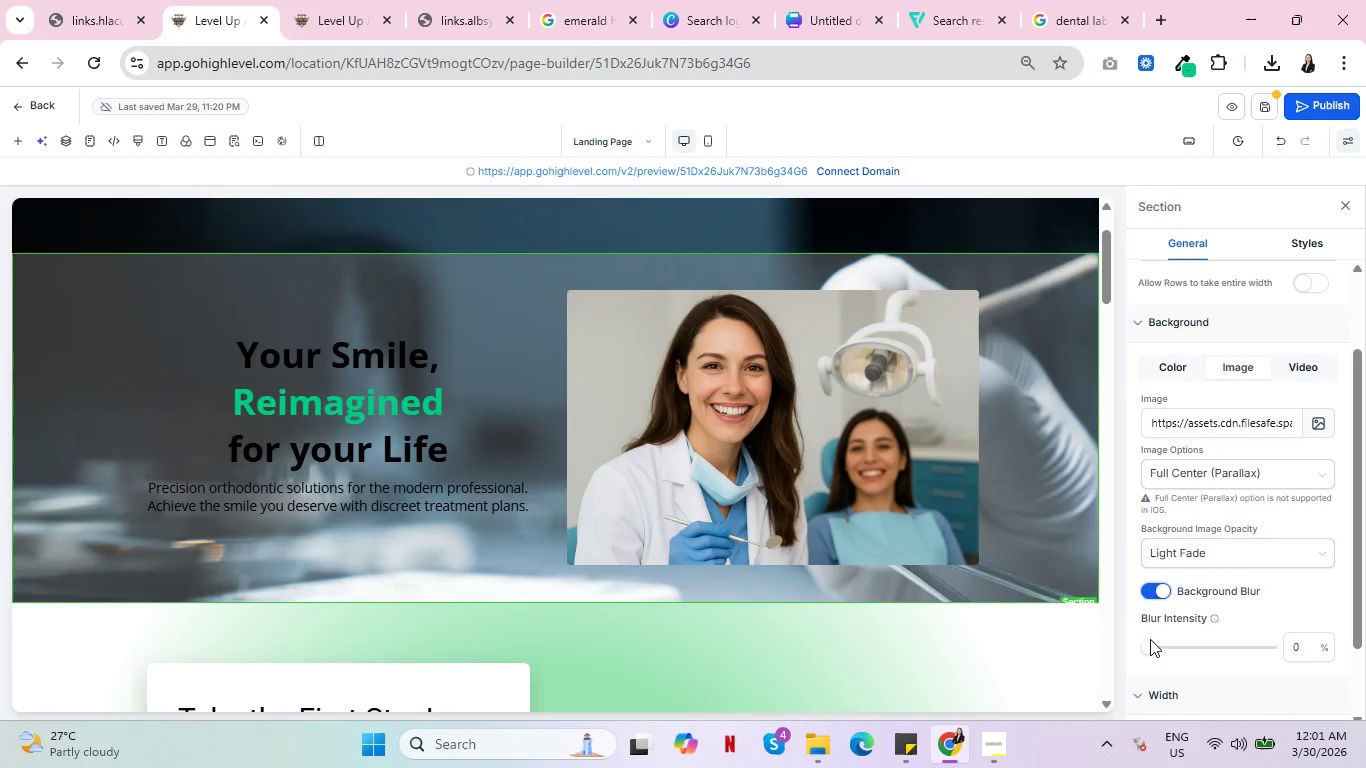 
left_click_drag(start_coordinate=[1147, 650], to_coordinate=[1180, 650])
 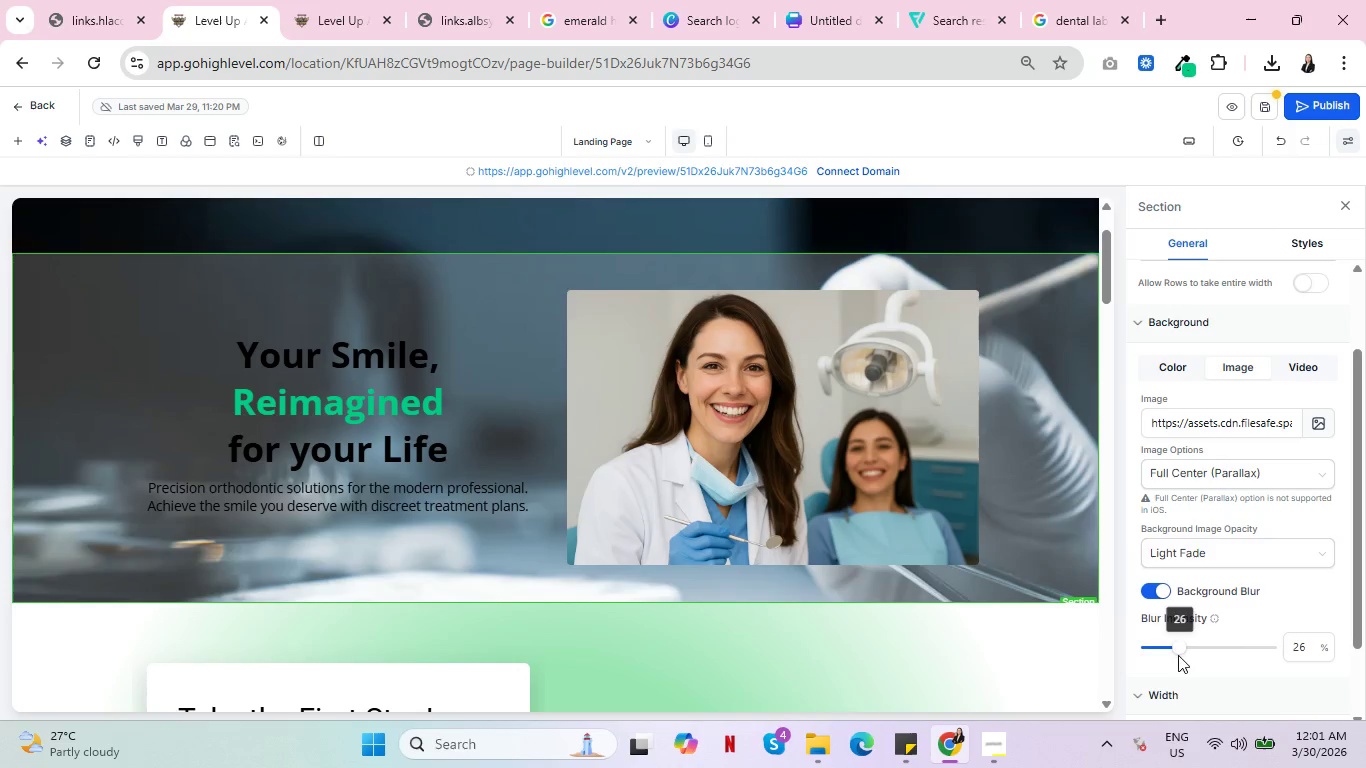 
left_click_drag(start_coordinate=[1181, 643], to_coordinate=[1279, 640])
 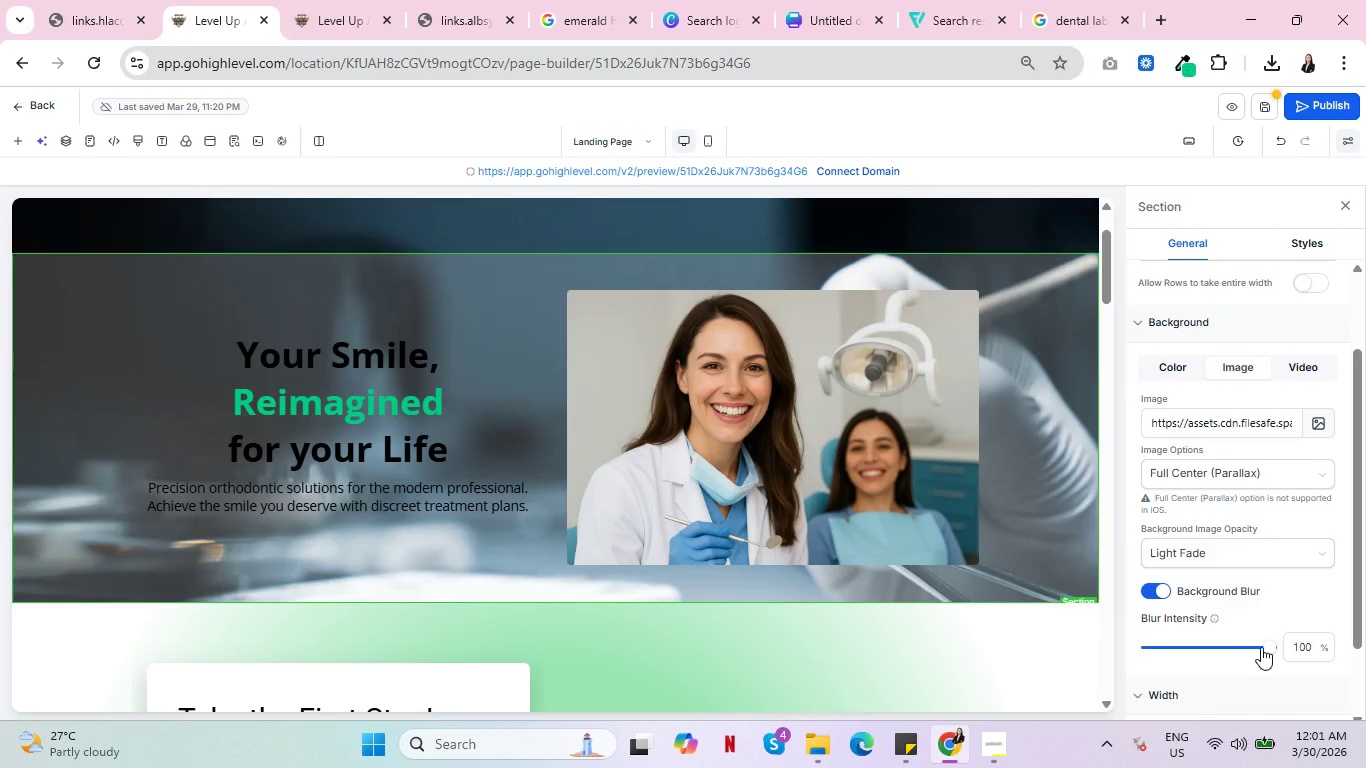 
wait(5.23)
 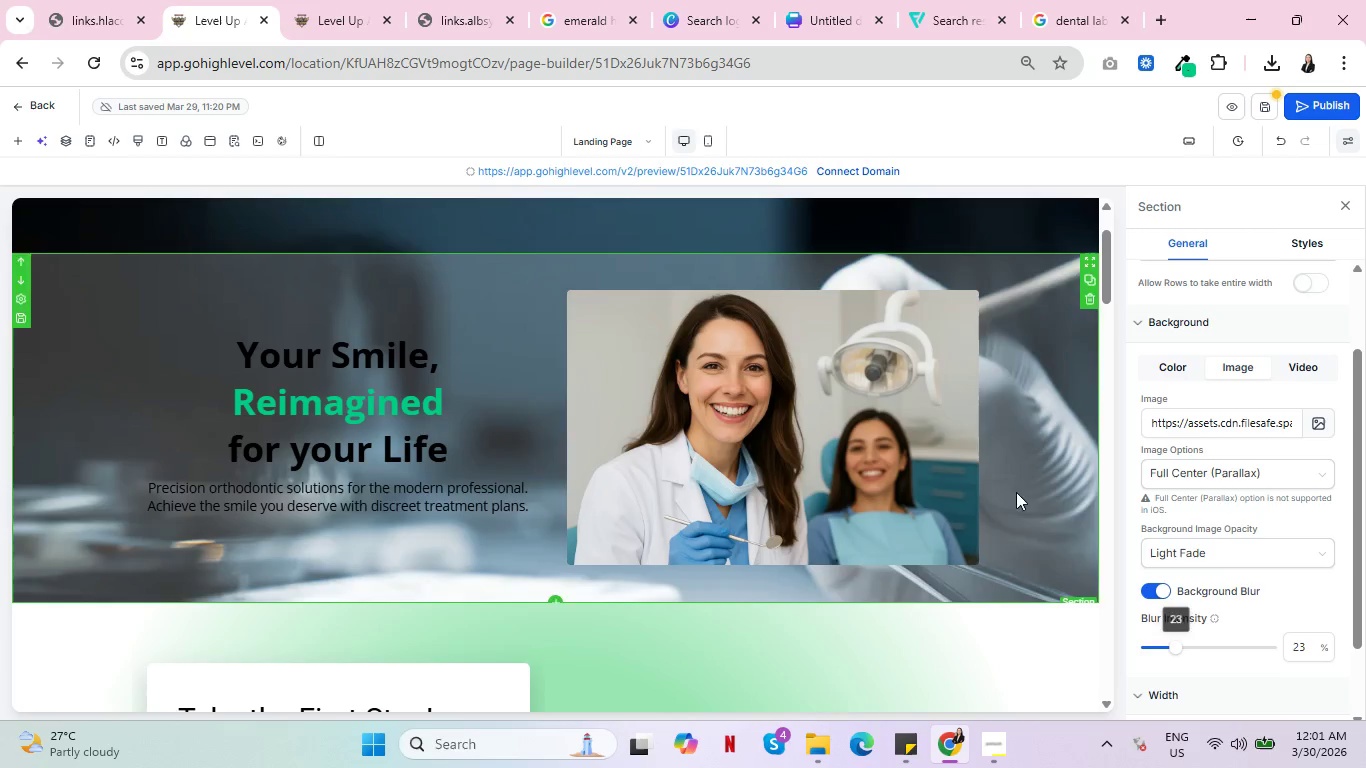 
scroll: coordinate [947, 469], scroll_direction: down, amount: 3.0
 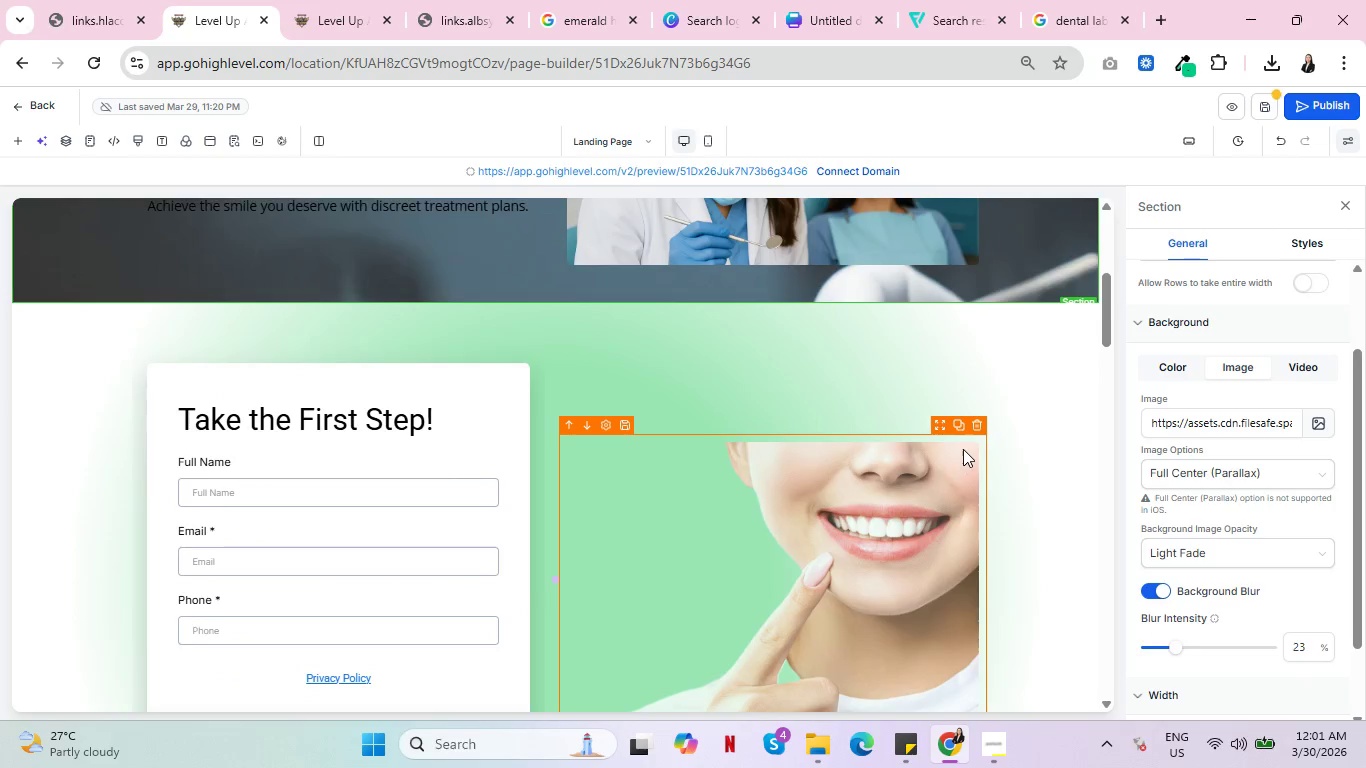 
left_click_drag(start_coordinate=[1265, 646], to_coordinate=[1176, 650])
 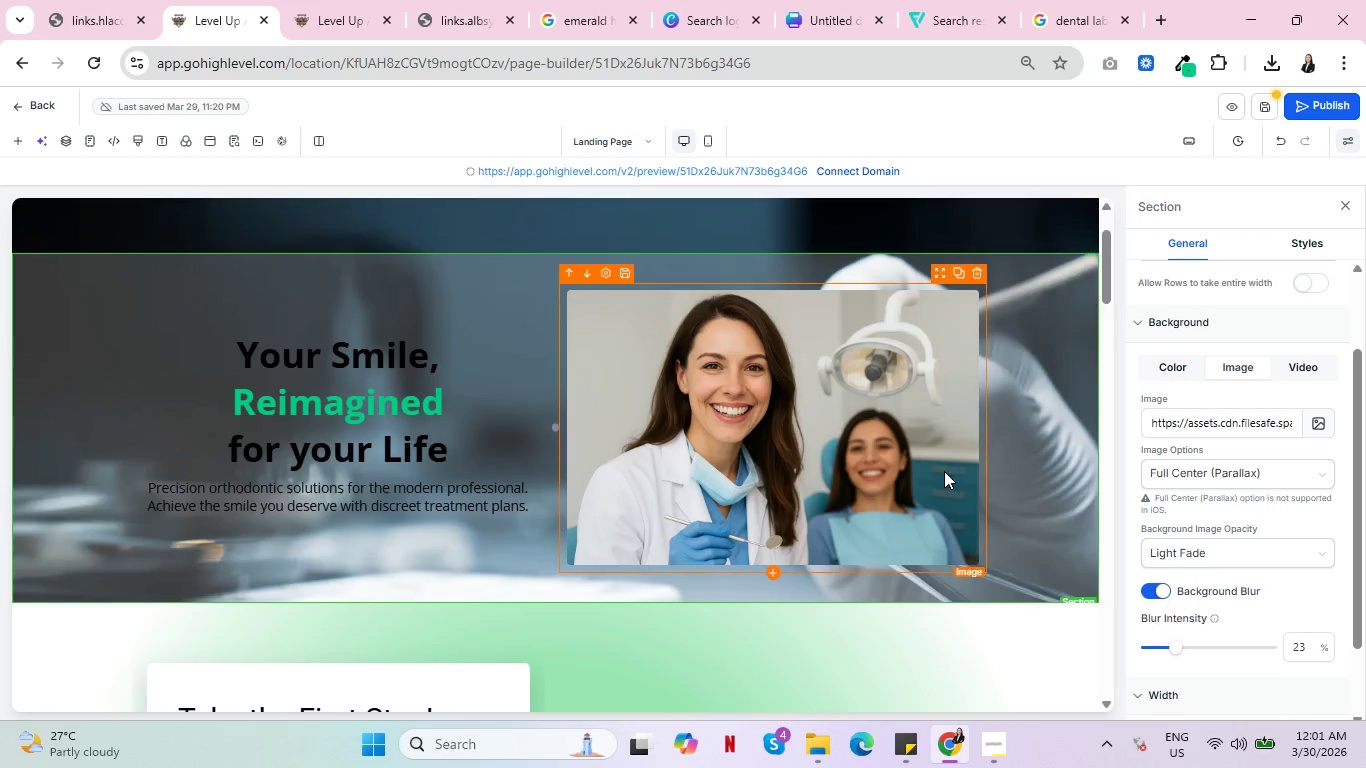 
scroll: coordinate [993, 435], scroll_direction: down, amount: 5.0
 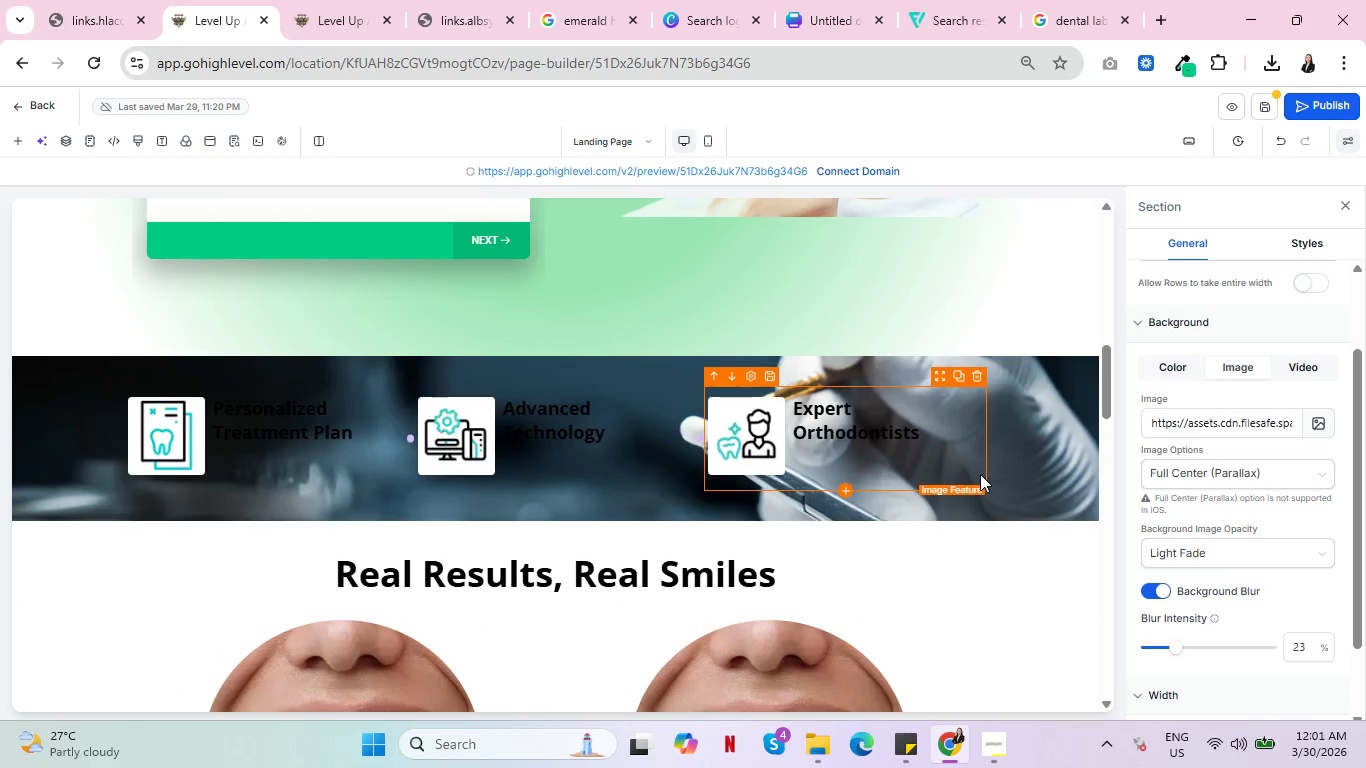 
left_click([1044, 415])
 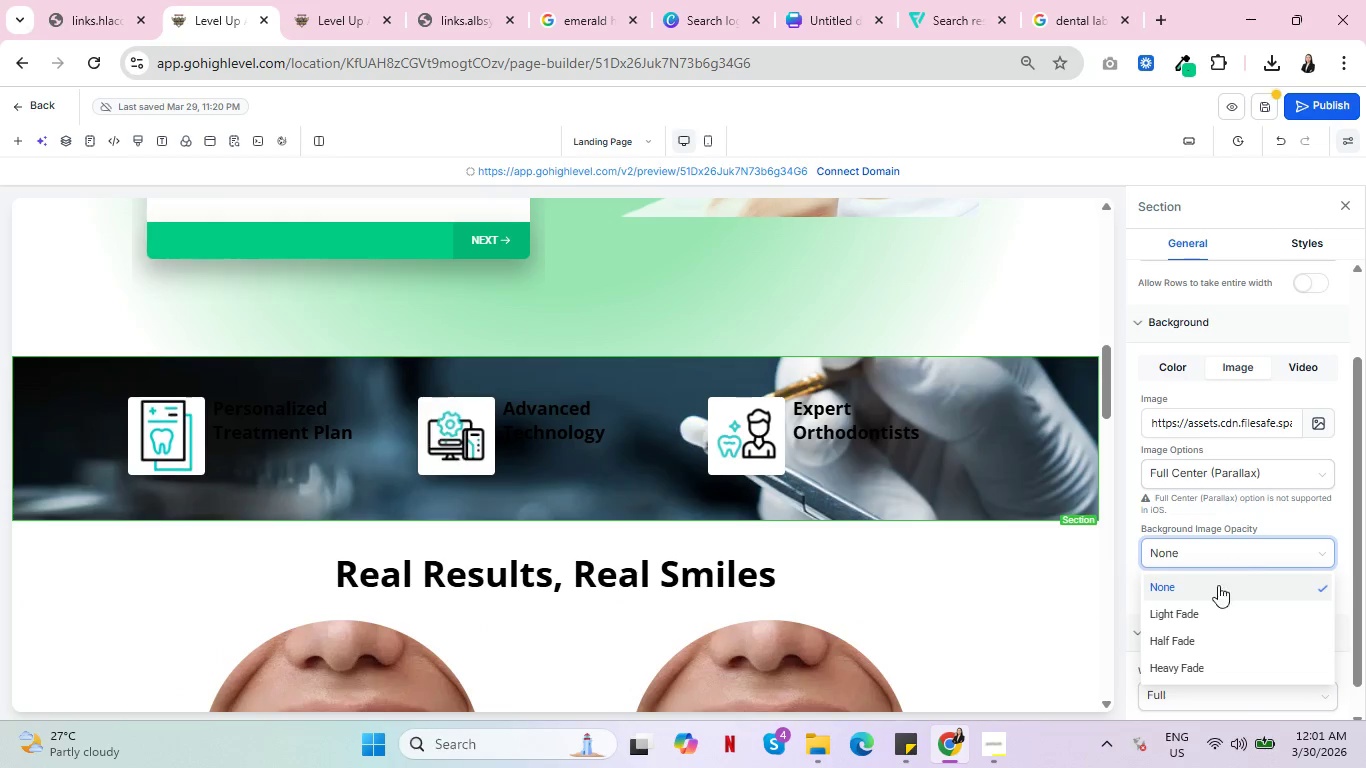 
left_click([1212, 635])
 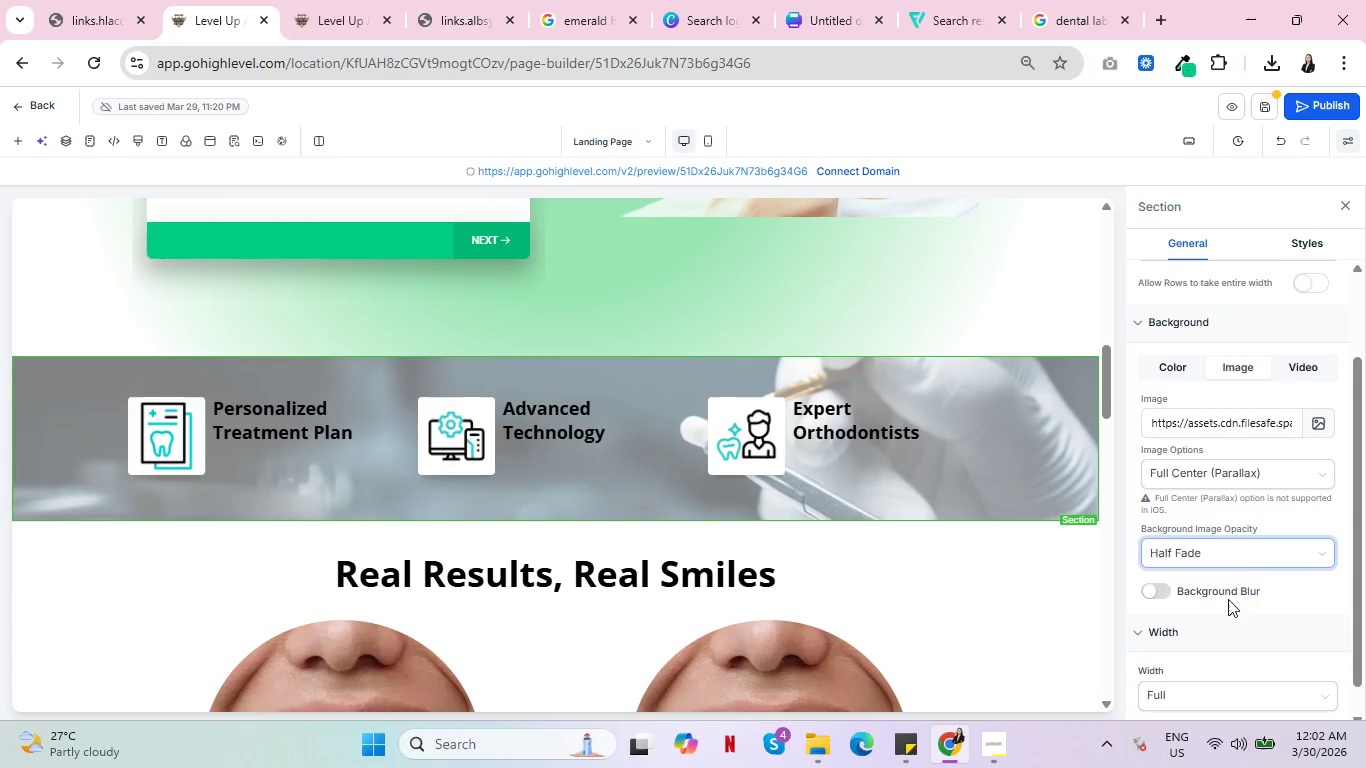 
left_click([1241, 555])
 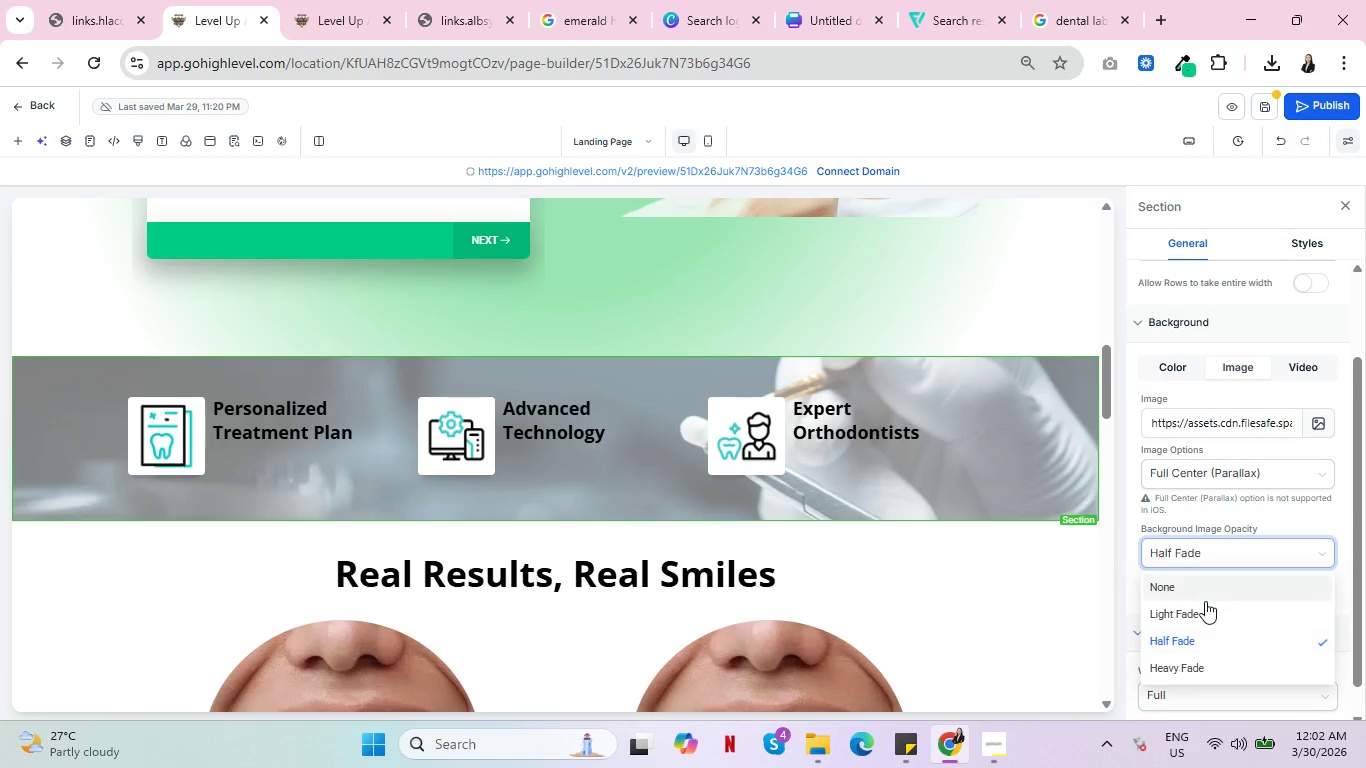 
left_click([1205, 613])
 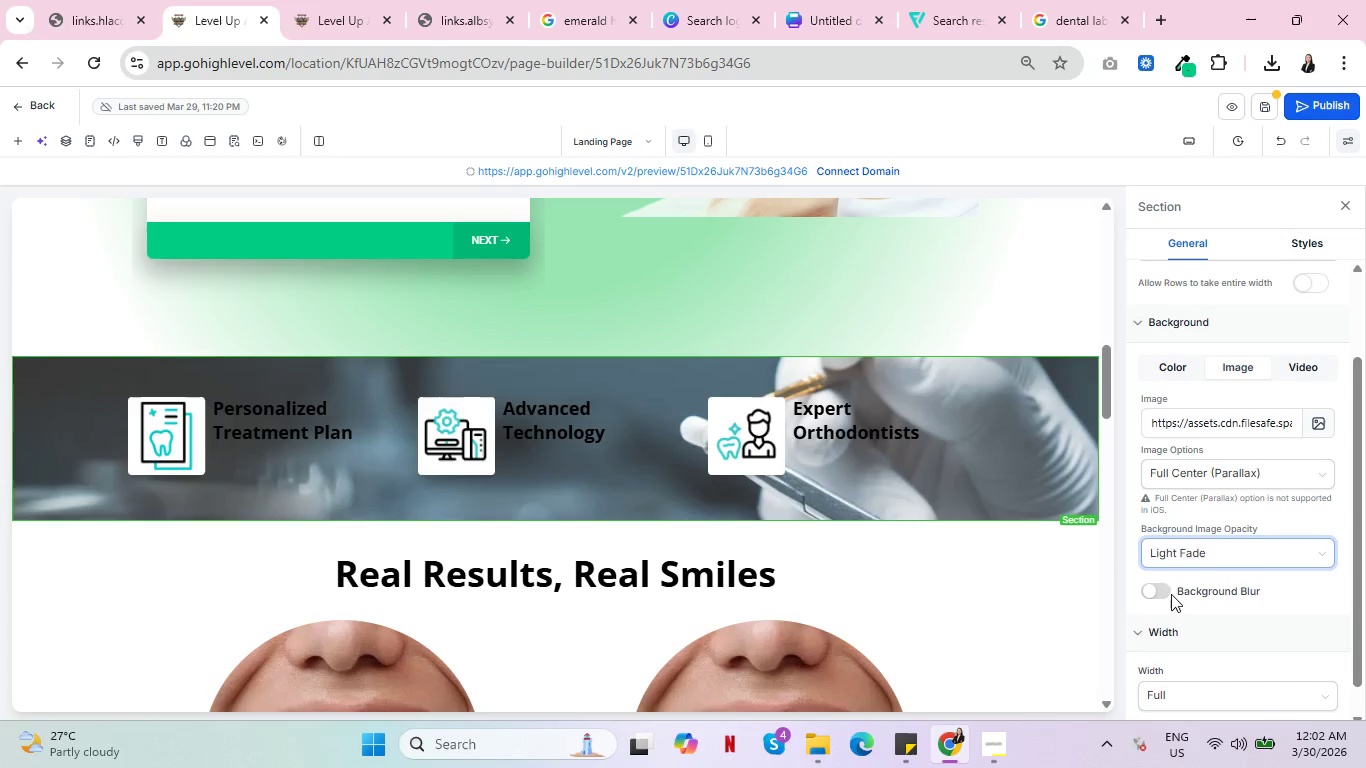 
left_click([1165, 591])
 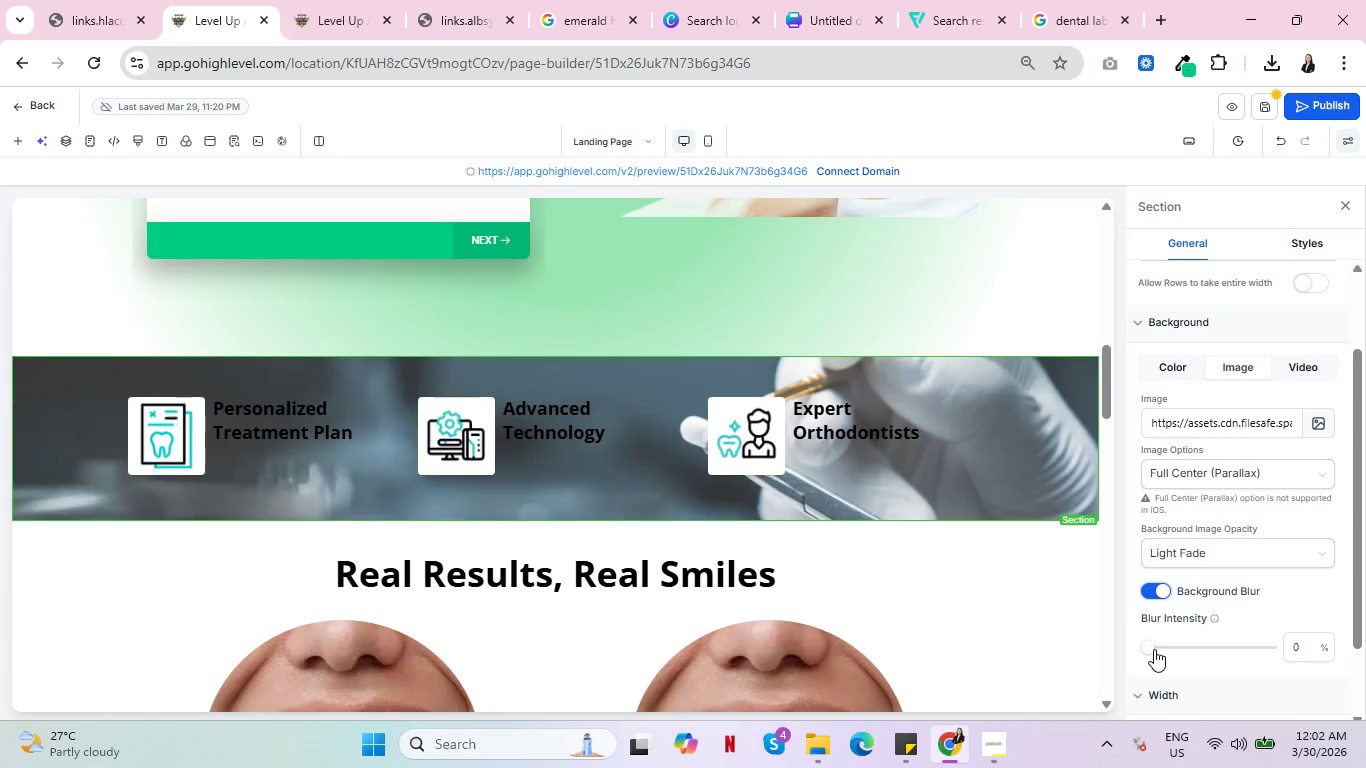 
left_click_drag(start_coordinate=[1149, 647], to_coordinate=[1178, 647])
 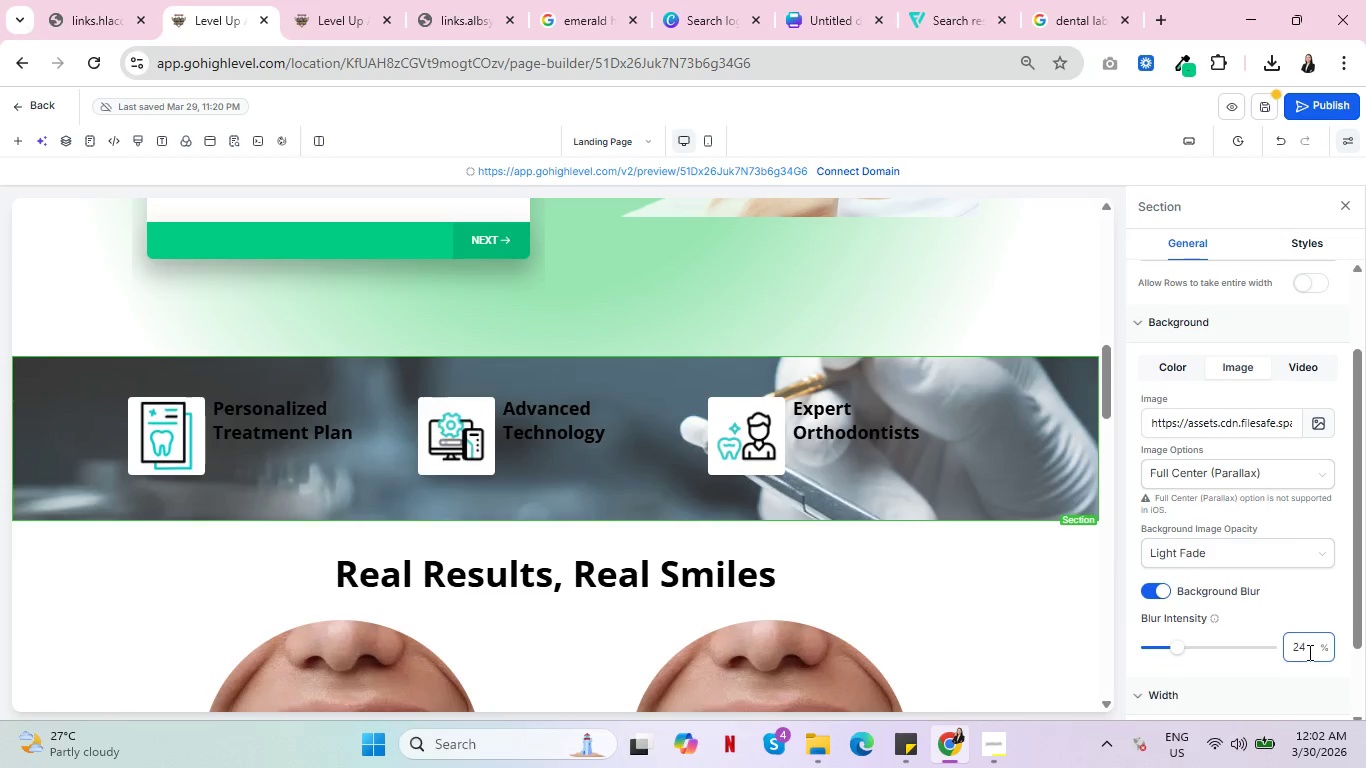 
scroll: coordinate [990, 453], scroll_direction: up, amount: 7.0
 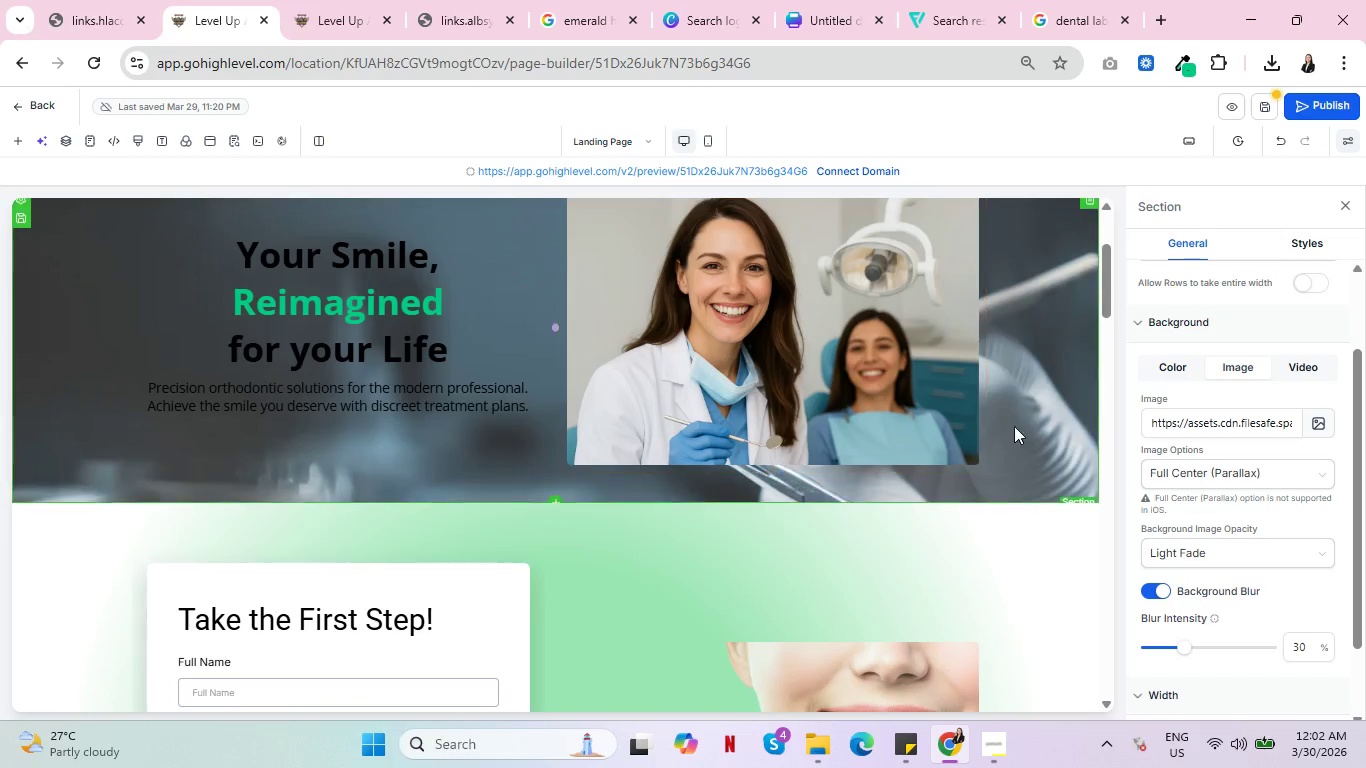 
left_click_drag(start_coordinate=[1308, 652], to_coordinate=[1286, 653])
 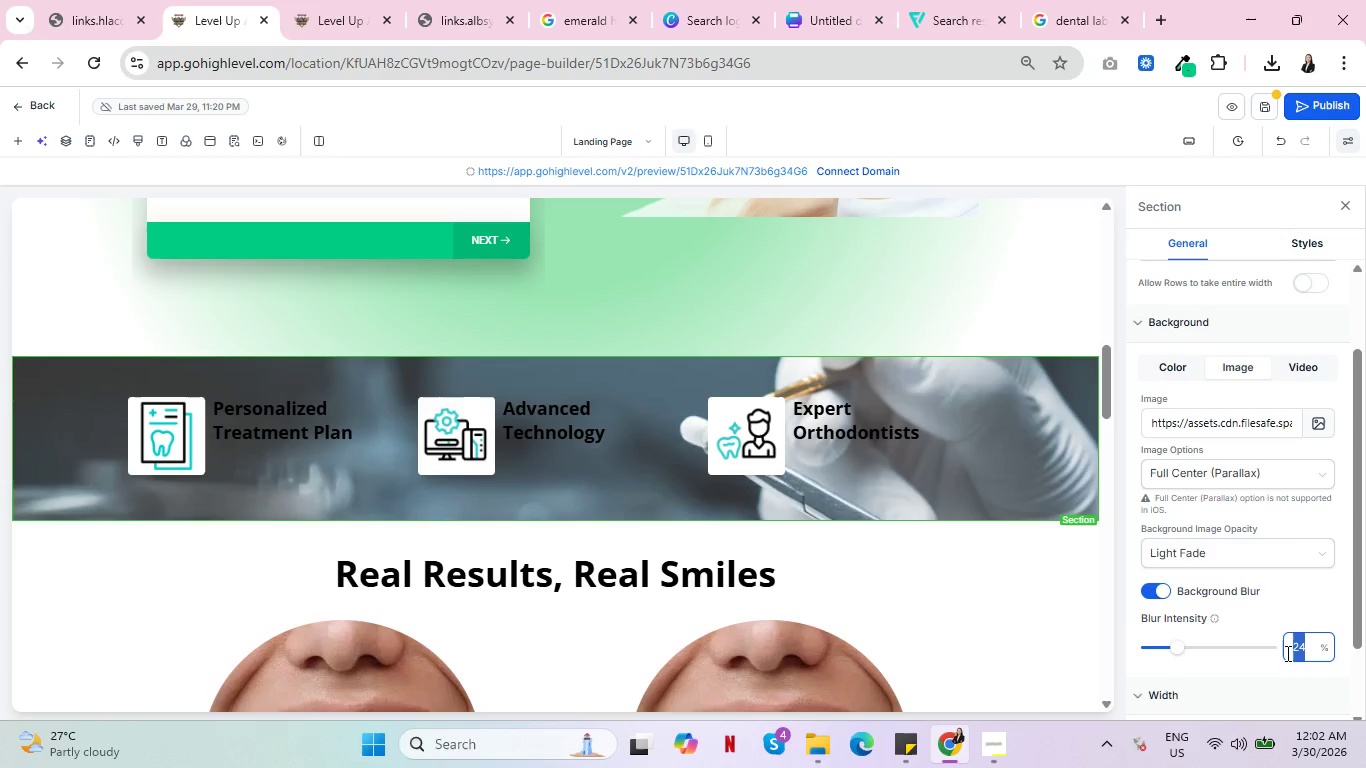 
type(30)
 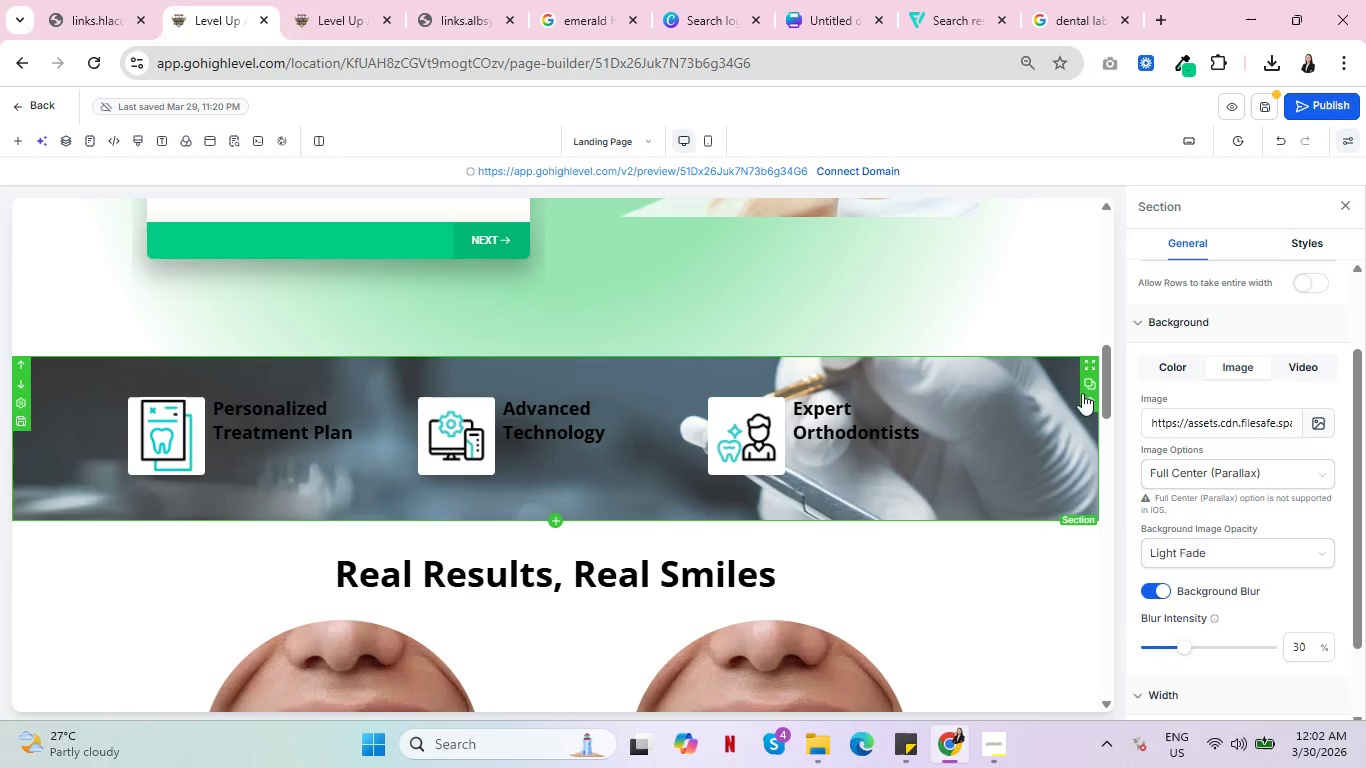 
left_click([1027, 426])
 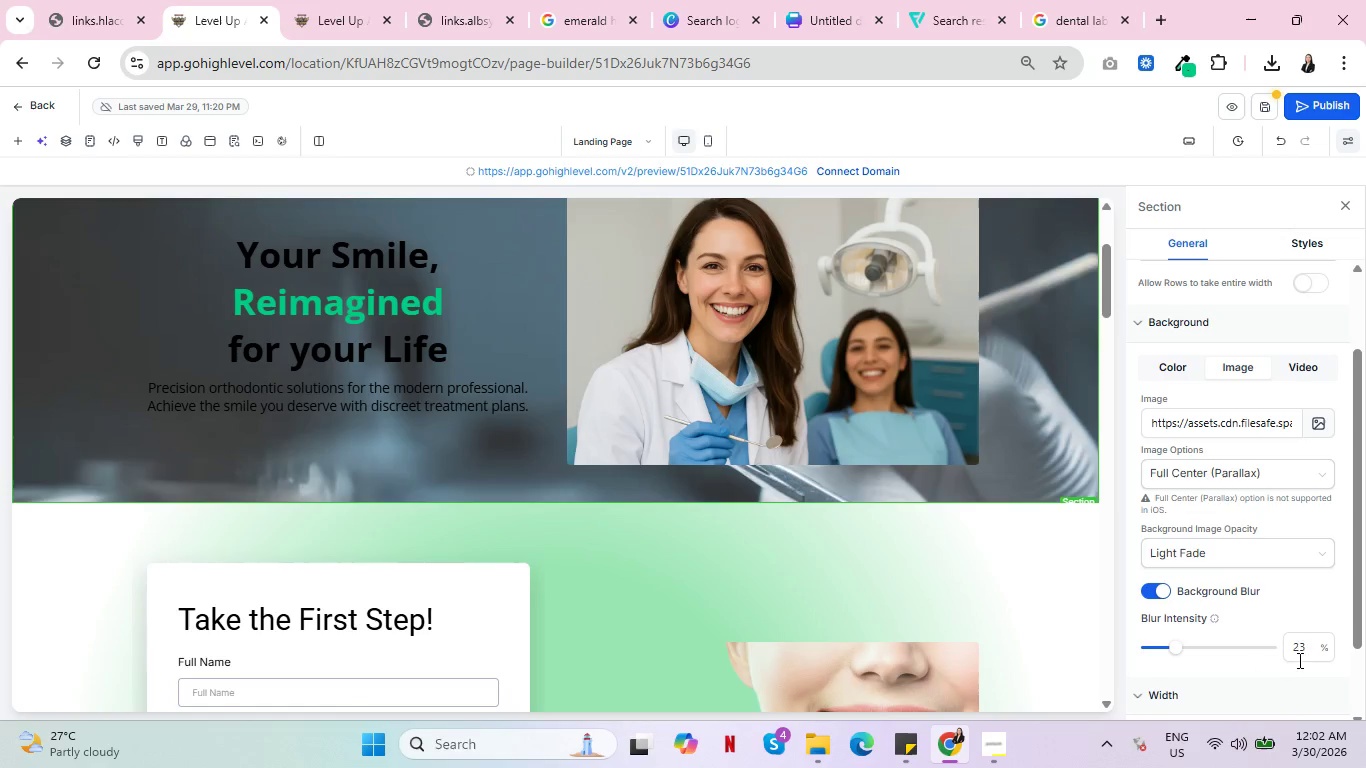 
scroll: coordinate [723, 487], scroll_direction: down, amount: 9.0
 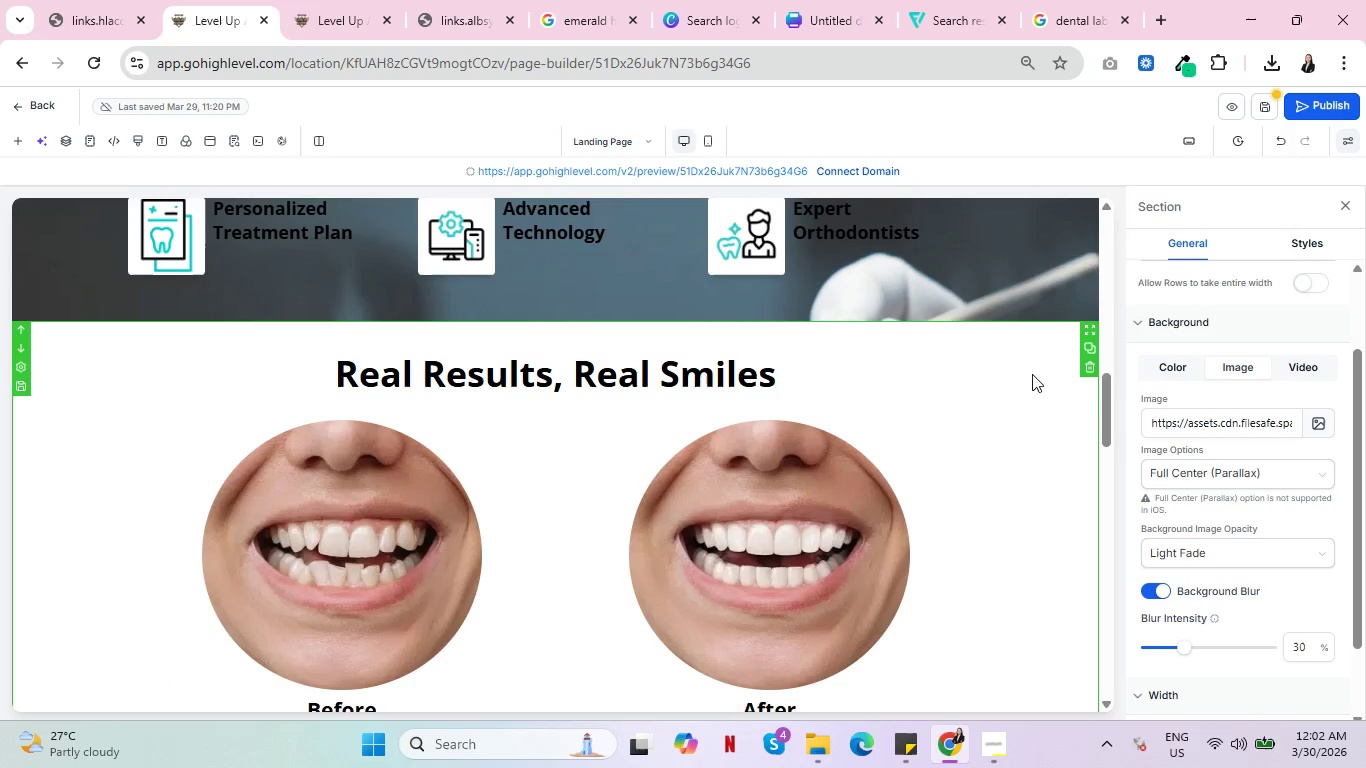 
left_click_drag(start_coordinate=[1306, 653], to_coordinate=[1266, 655])
 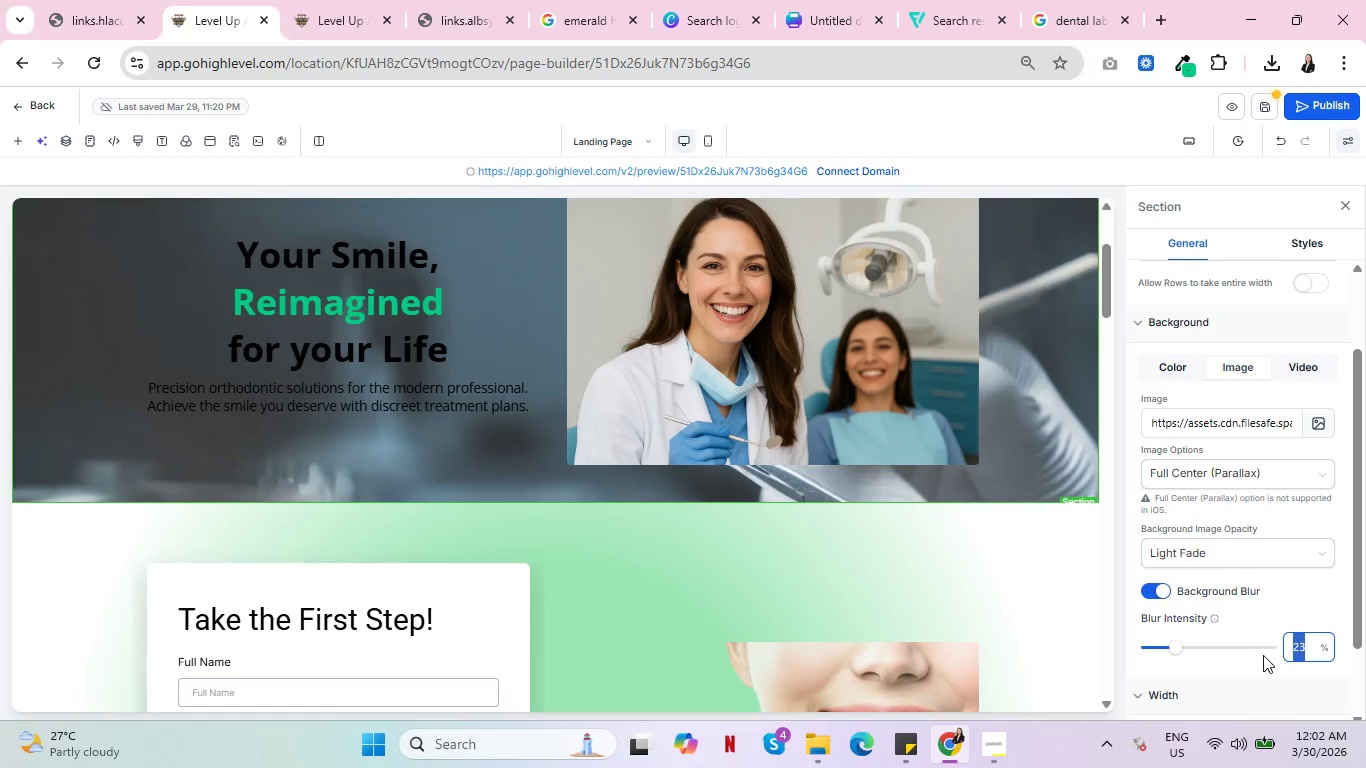 
type(30)
 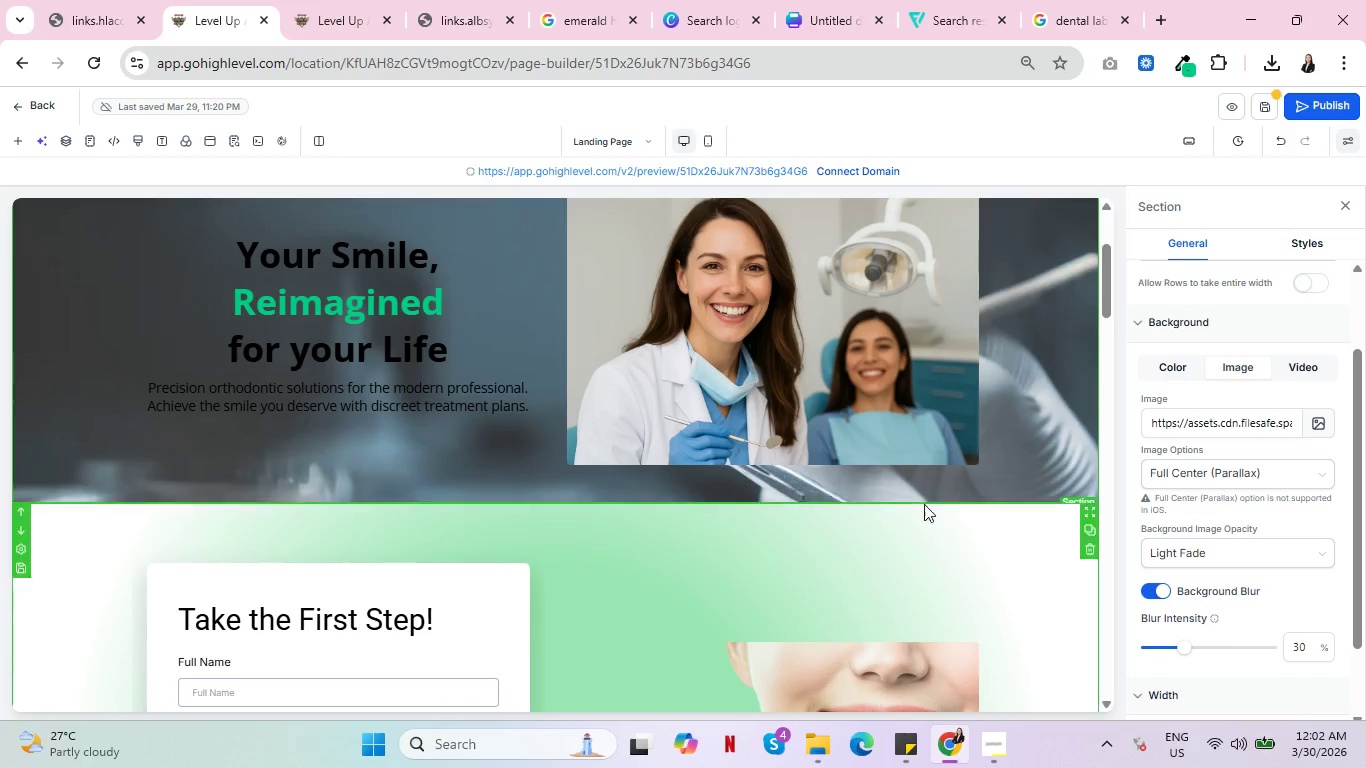 
scroll: coordinate [1018, 435], scroll_direction: up, amount: 7.0
 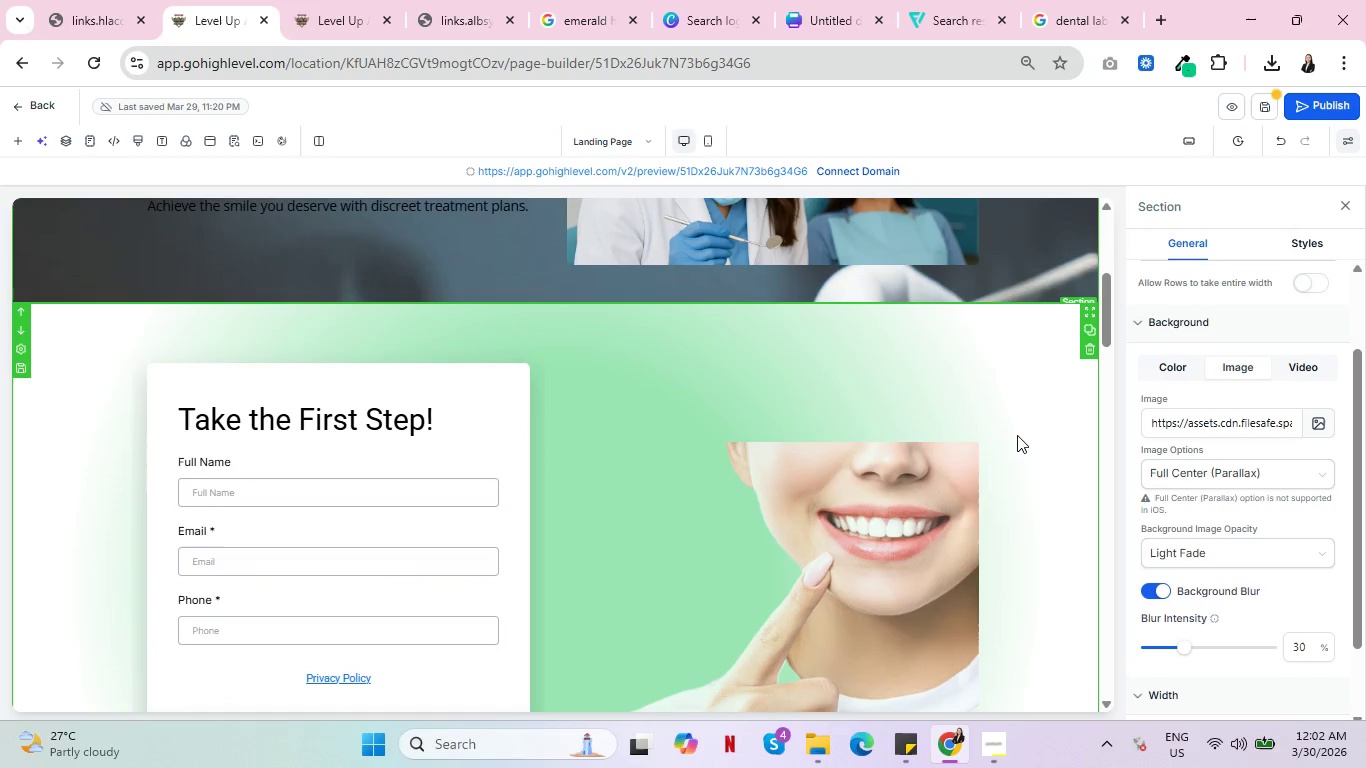 
scroll: coordinate [1017, 435], scroll_direction: down, amount: 2.0
 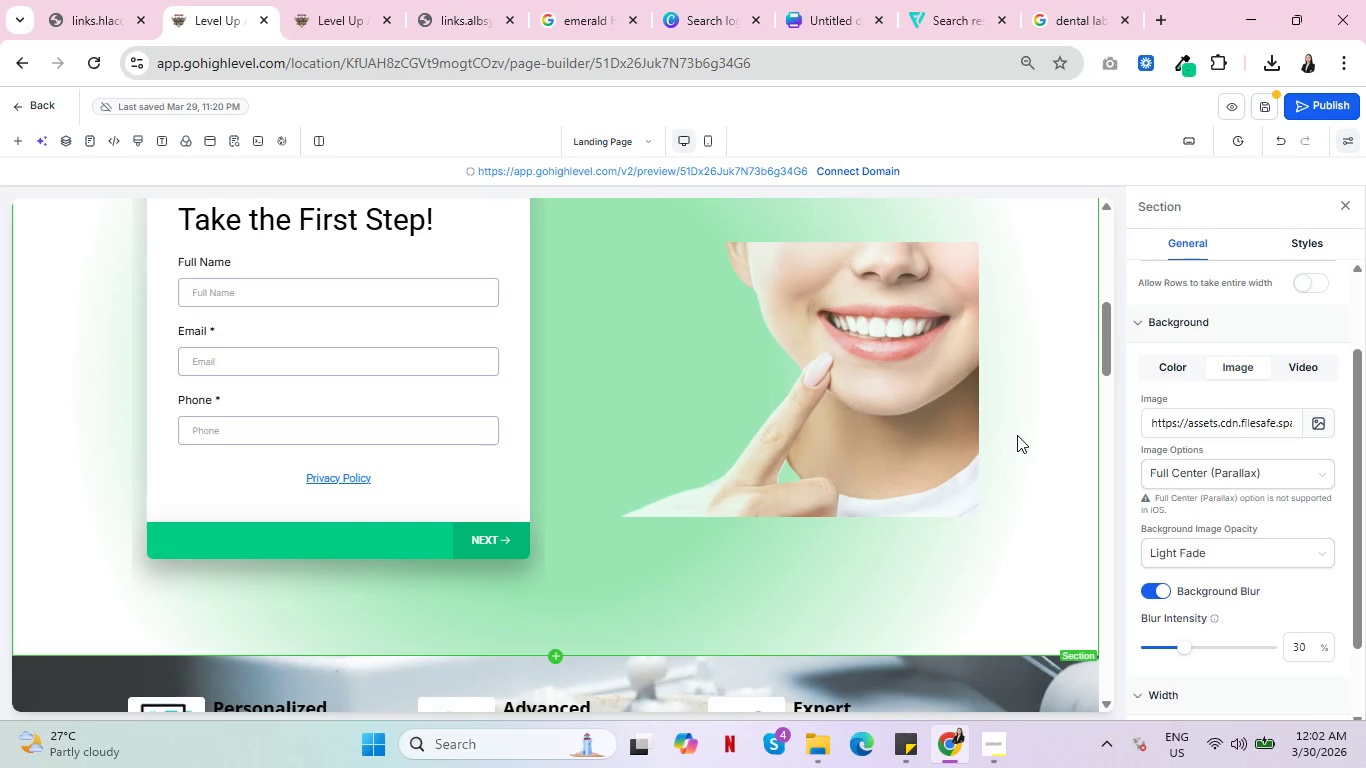 
wait(6.09)
 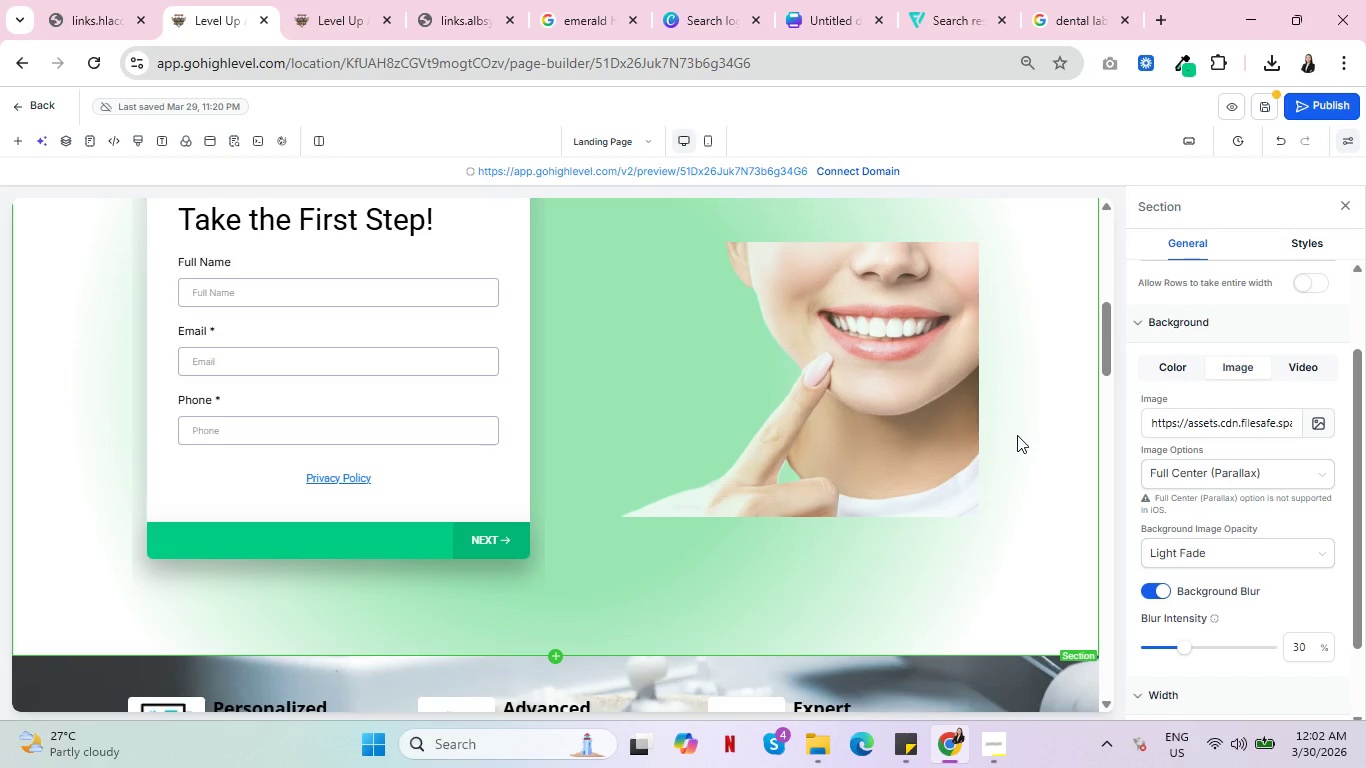 
scroll: coordinate [1026, 444], scroll_direction: up, amount: 13.0
 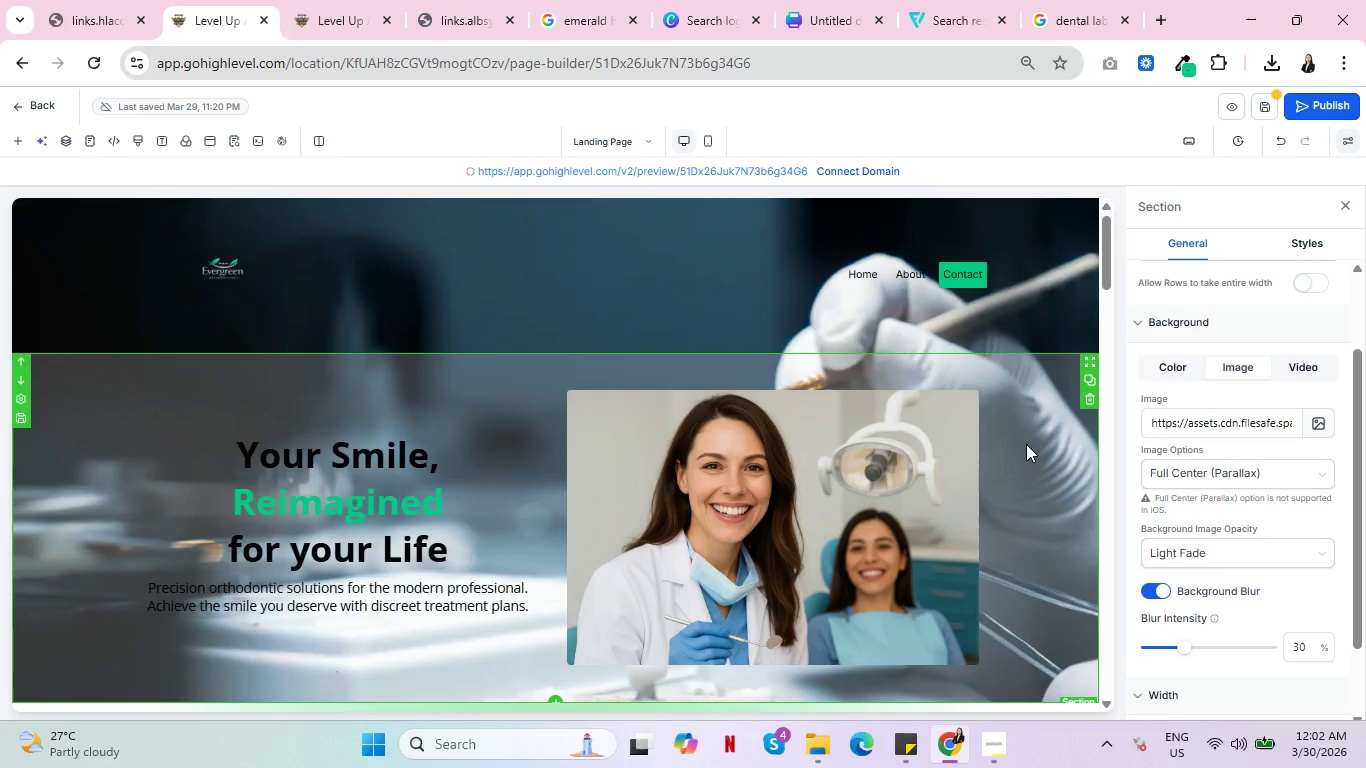 
scroll: coordinate [1026, 444], scroll_direction: down, amount: 5.0
 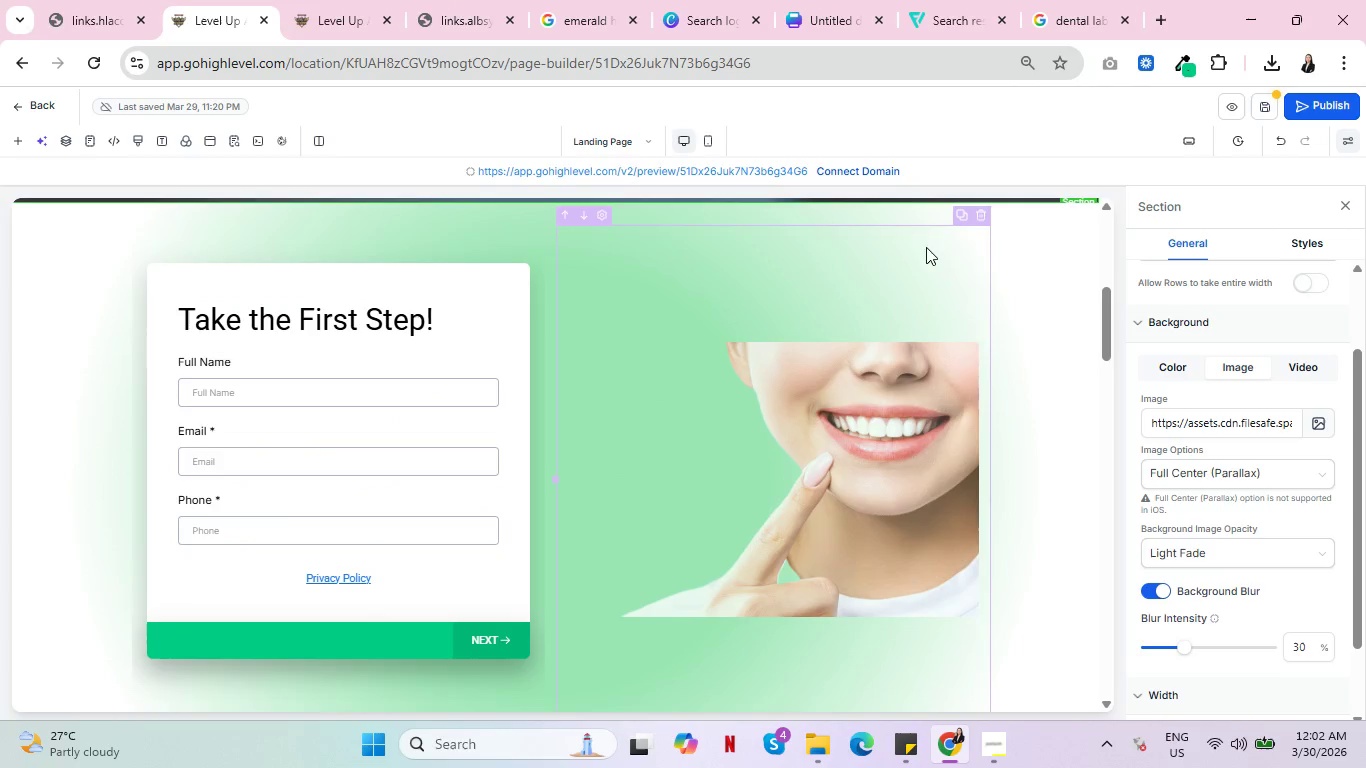 
left_click([1025, 249])
 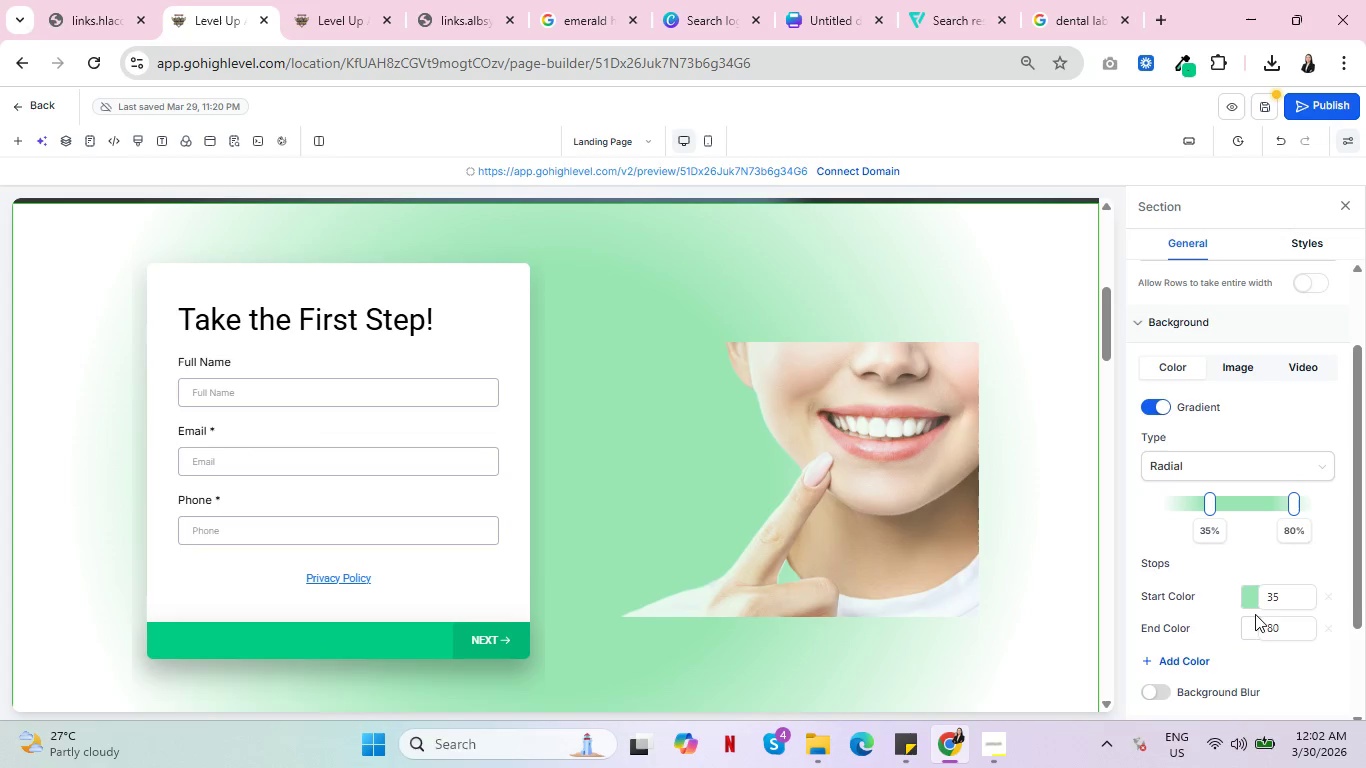 
wait(6.45)
 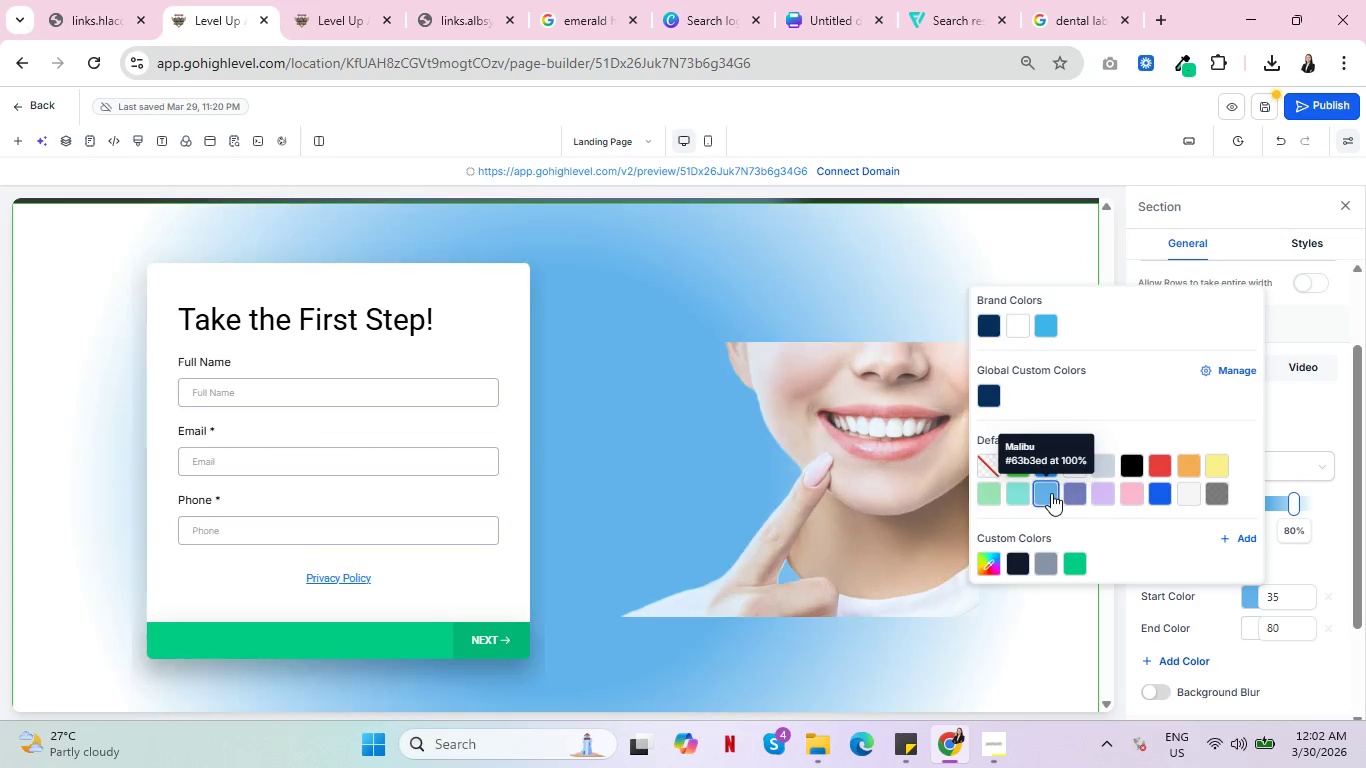 
scroll: coordinate [712, 527], scroll_direction: up, amount: 2.0
 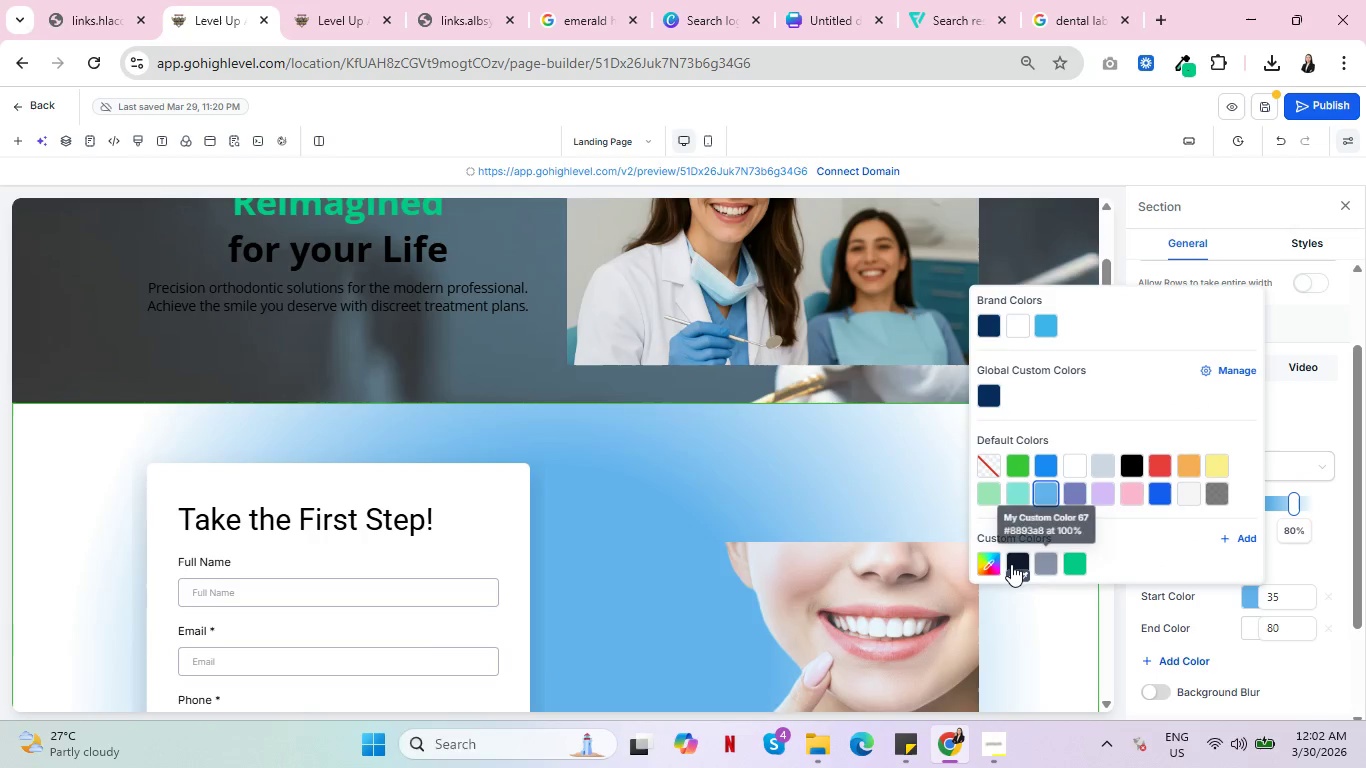 
left_click([1245, 596])
 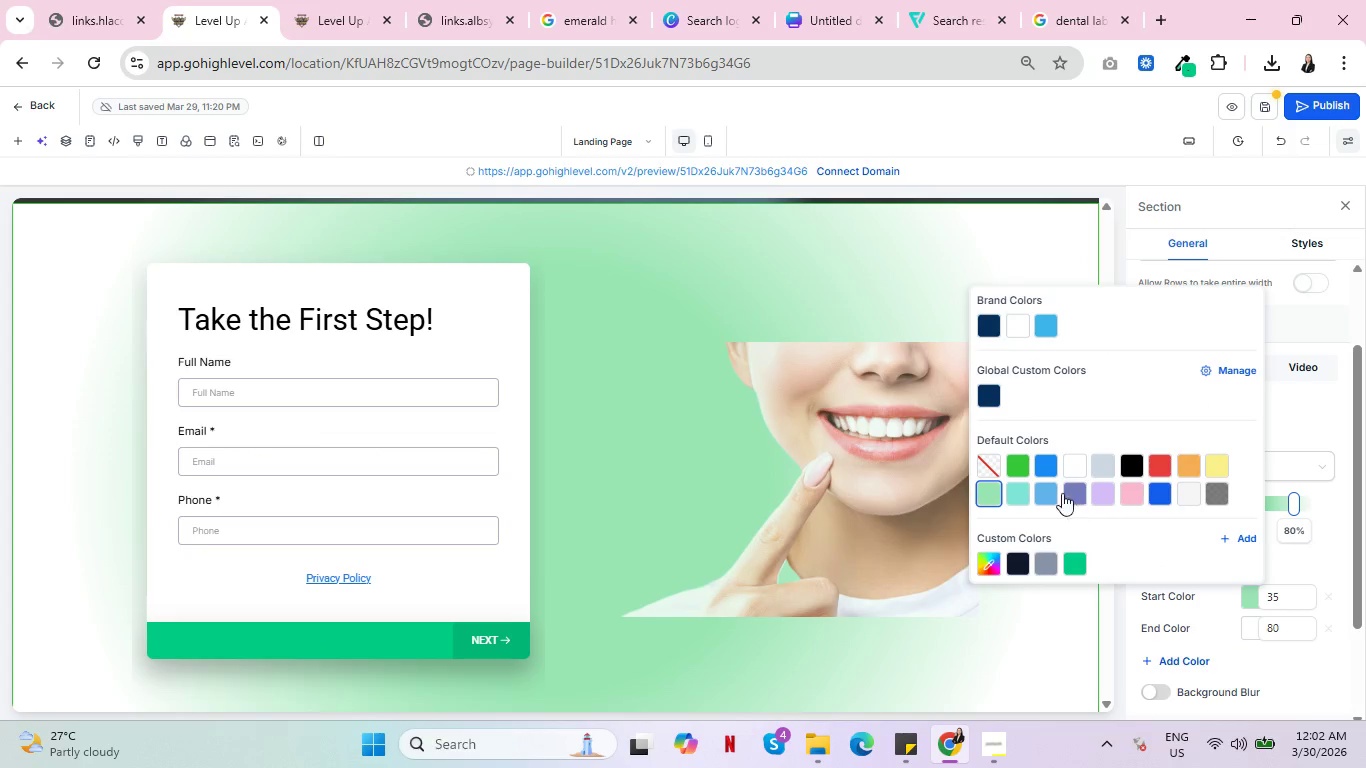 
scroll: coordinate [749, 558], scroll_direction: down, amount: 3.0
 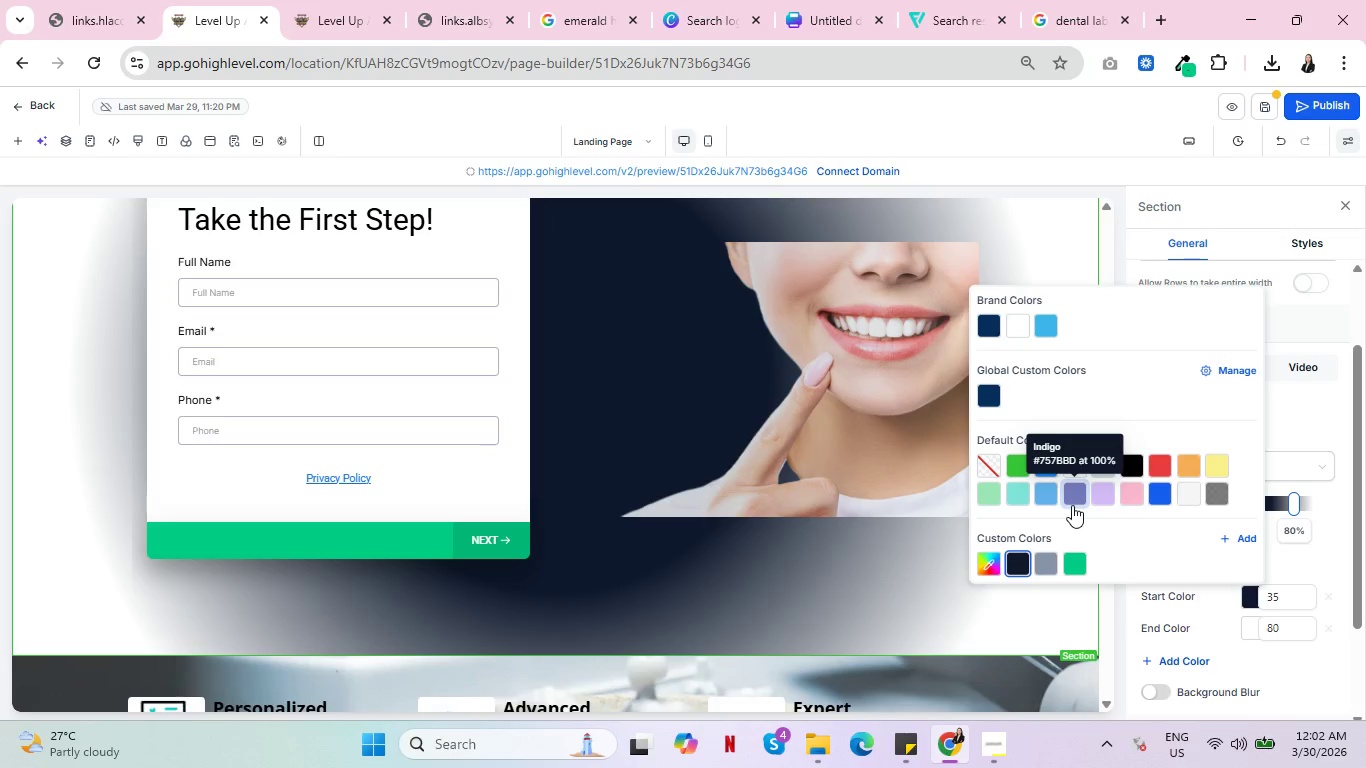 
left_click([1051, 493])
 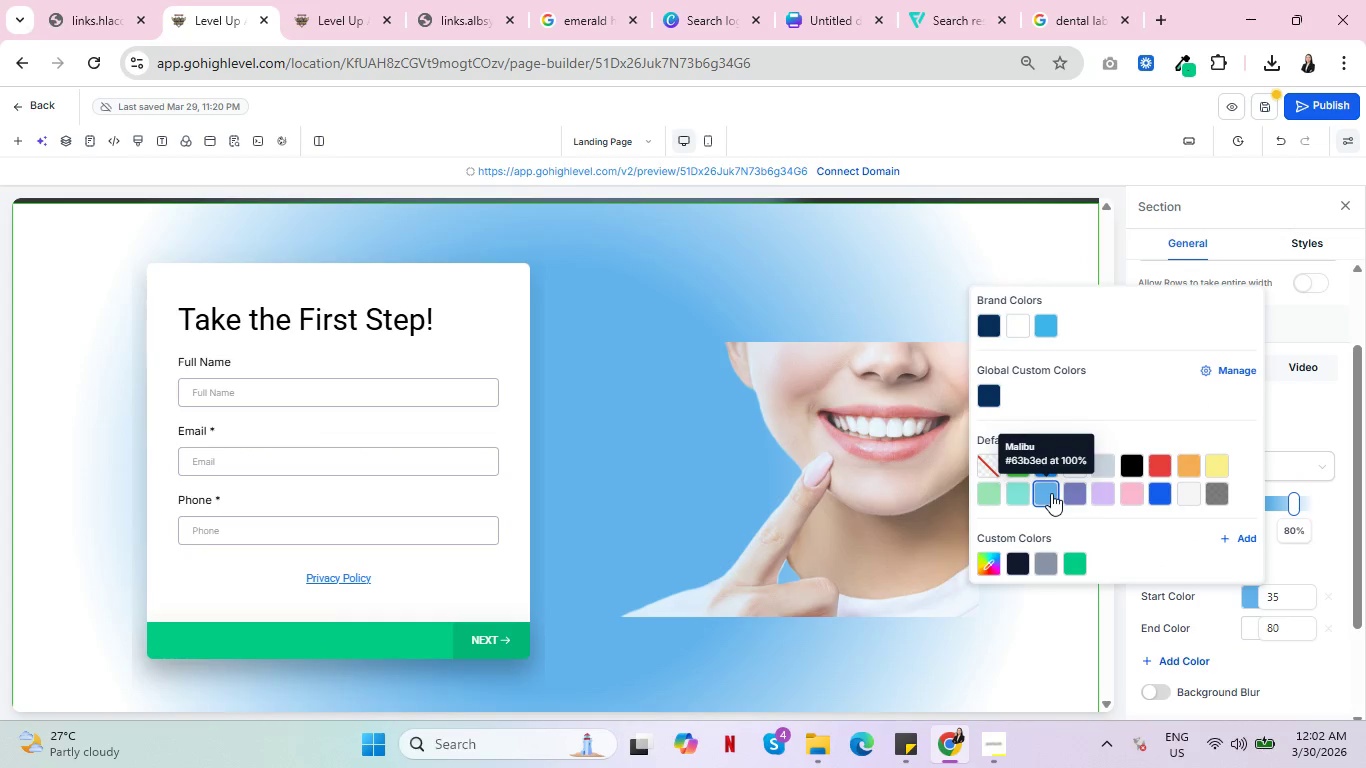 
left_click([1013, 564])
 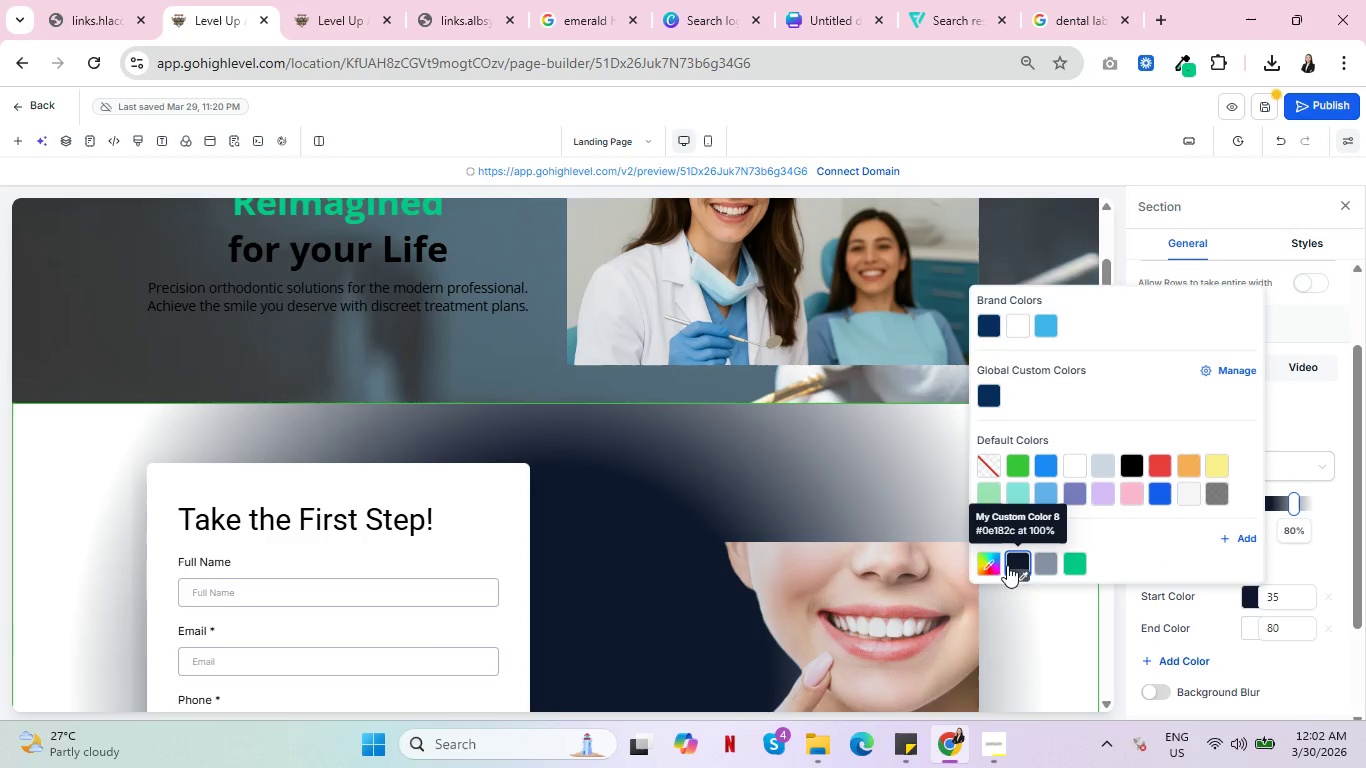 
wait(7.33)
 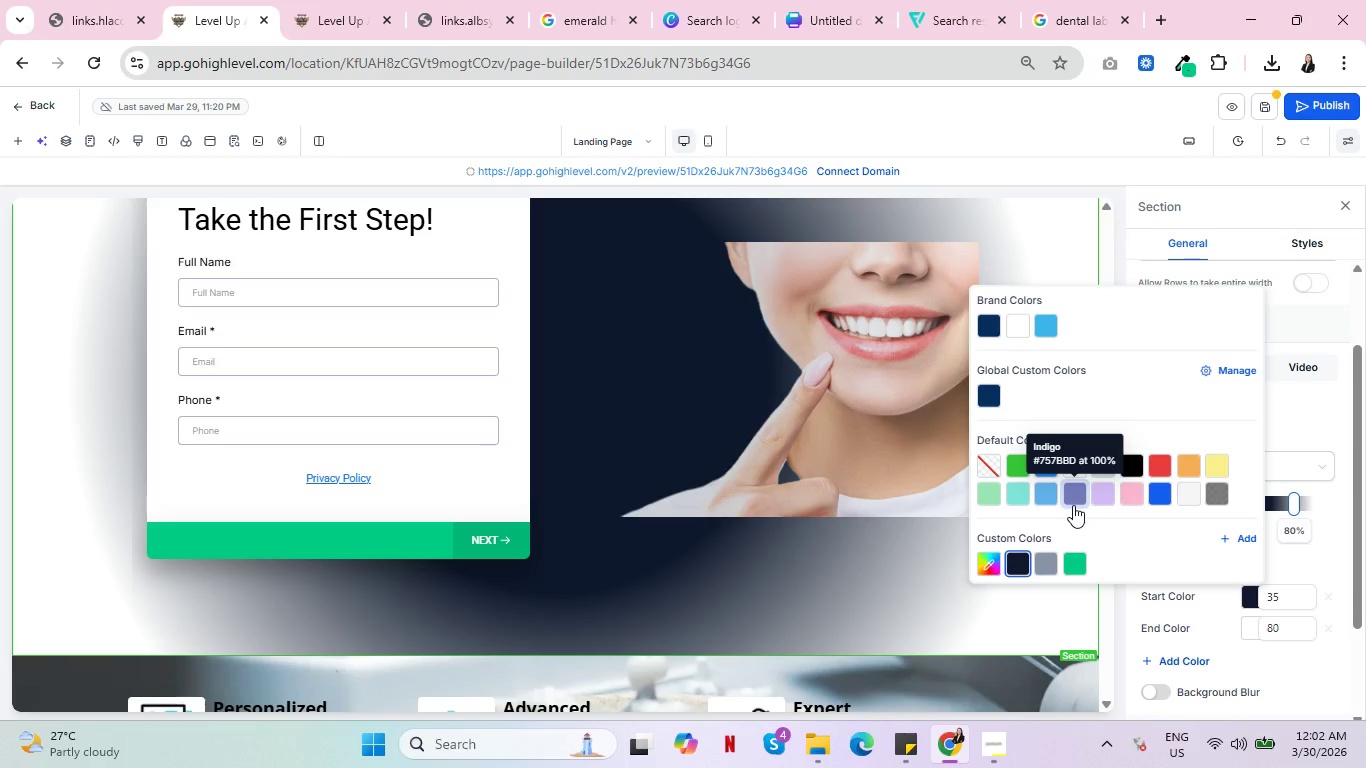 
scroll: coordinate [716, 535], scroll_direction: up, amount: 1.0
 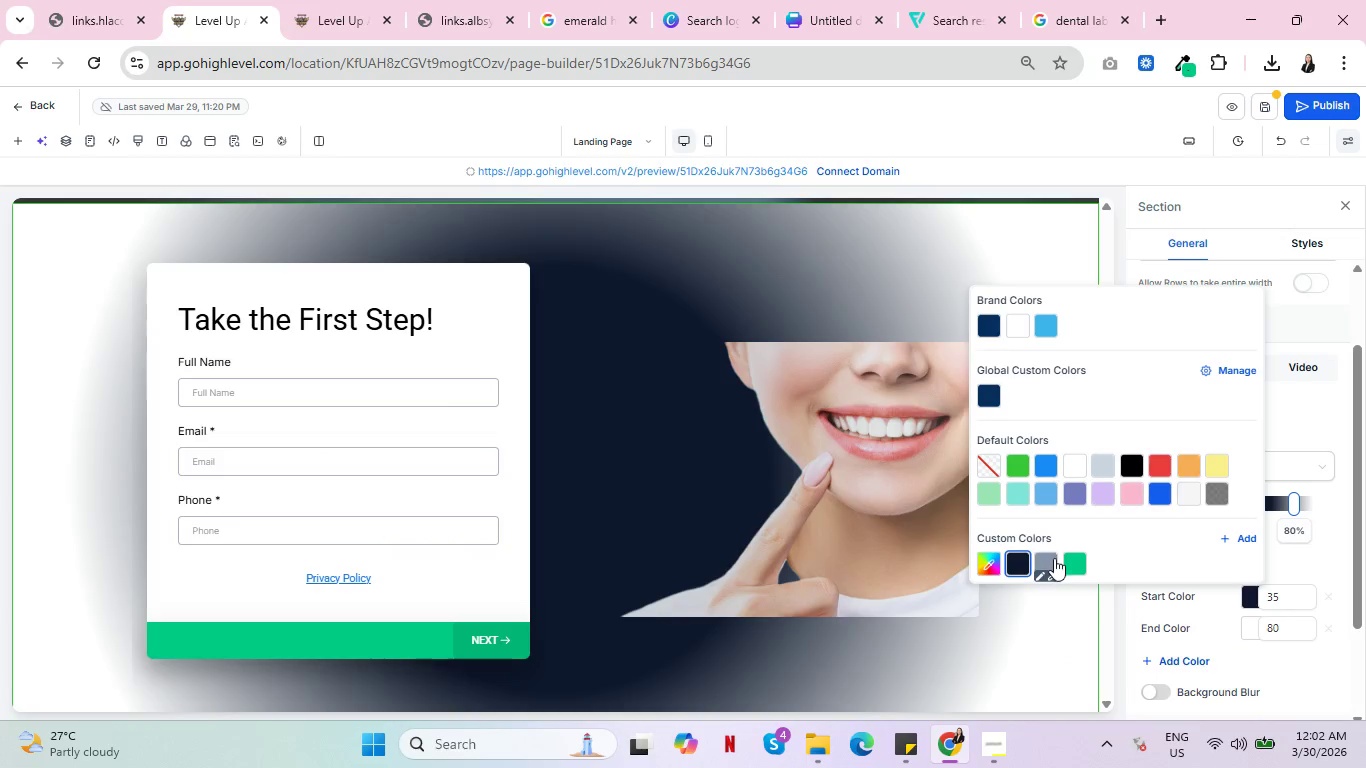 
left_click([1052, 562])
 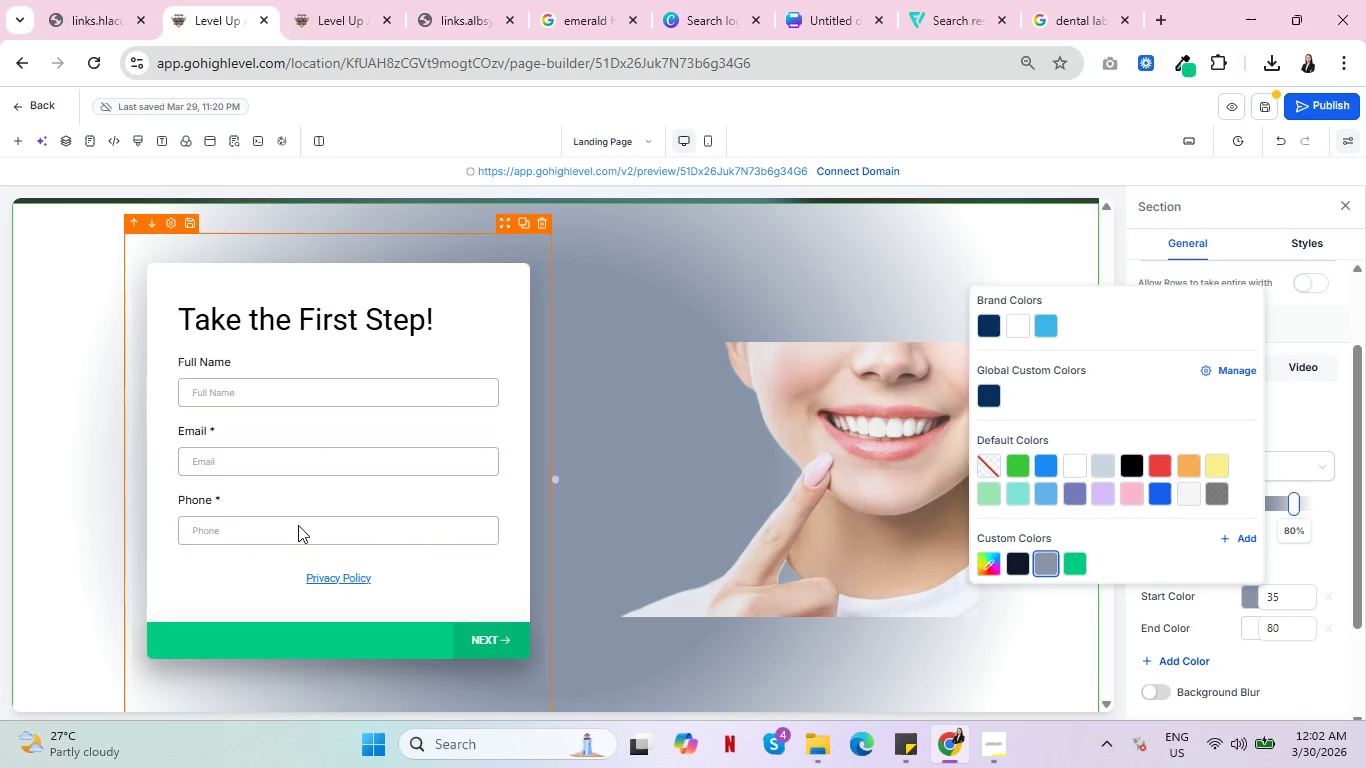 
double_click([994, 400])
 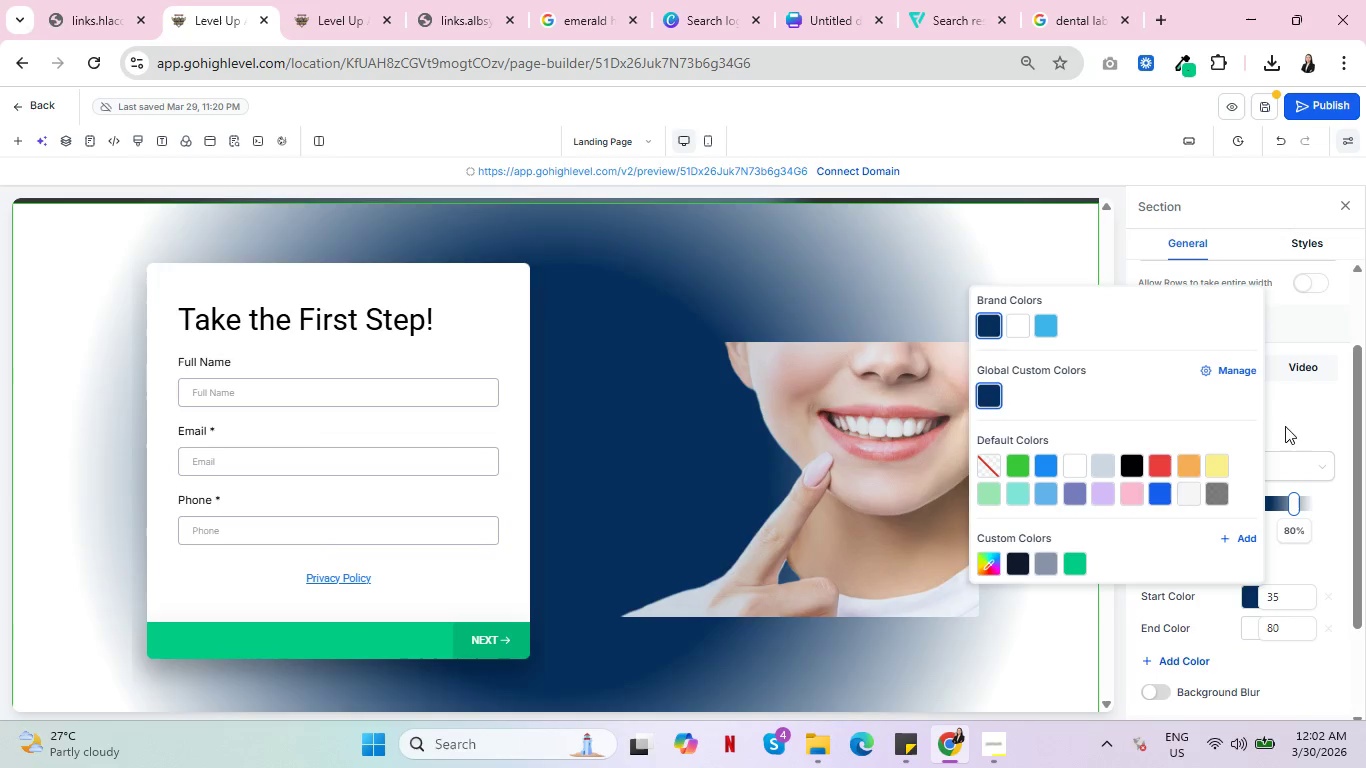 
left_click([1293, 407])
 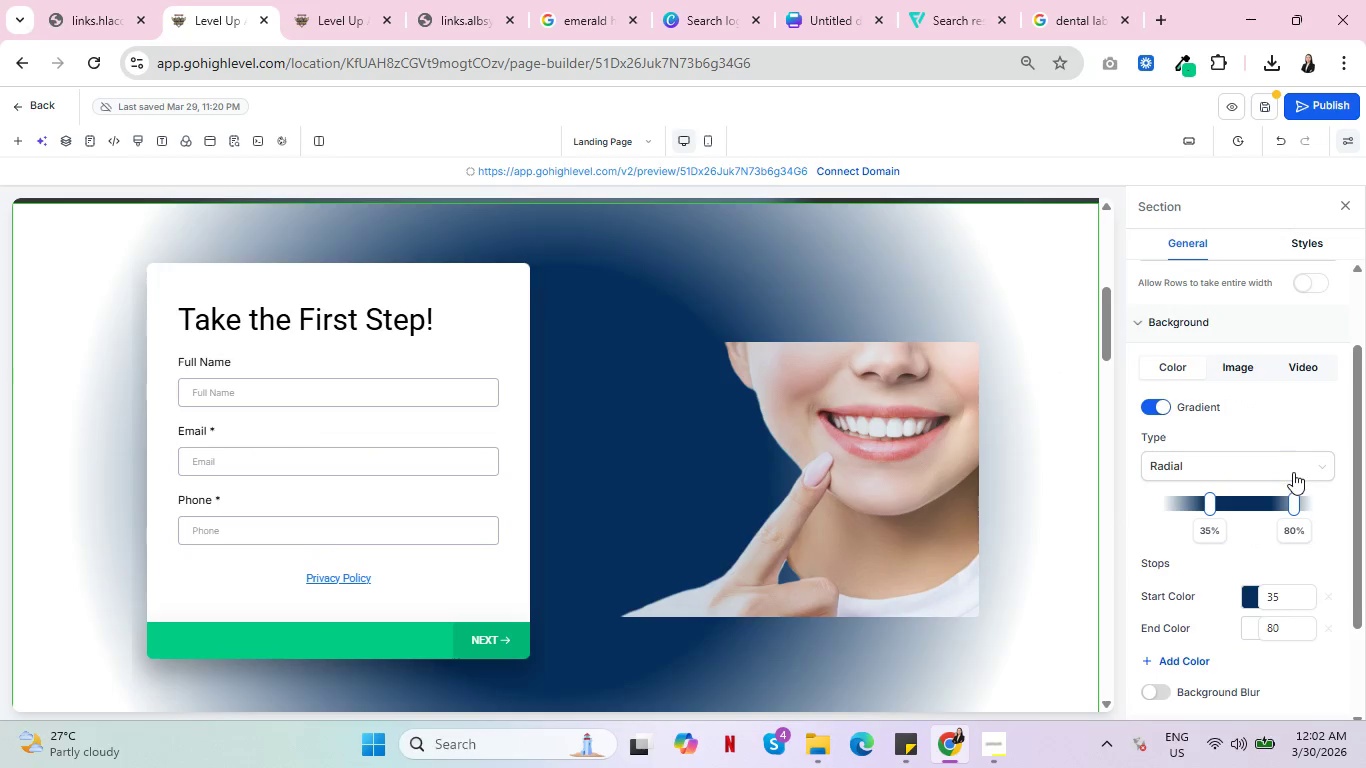 
left_click_drag(start_coordinate=[1294, 499], to_coordinate=[1301, 497])
 